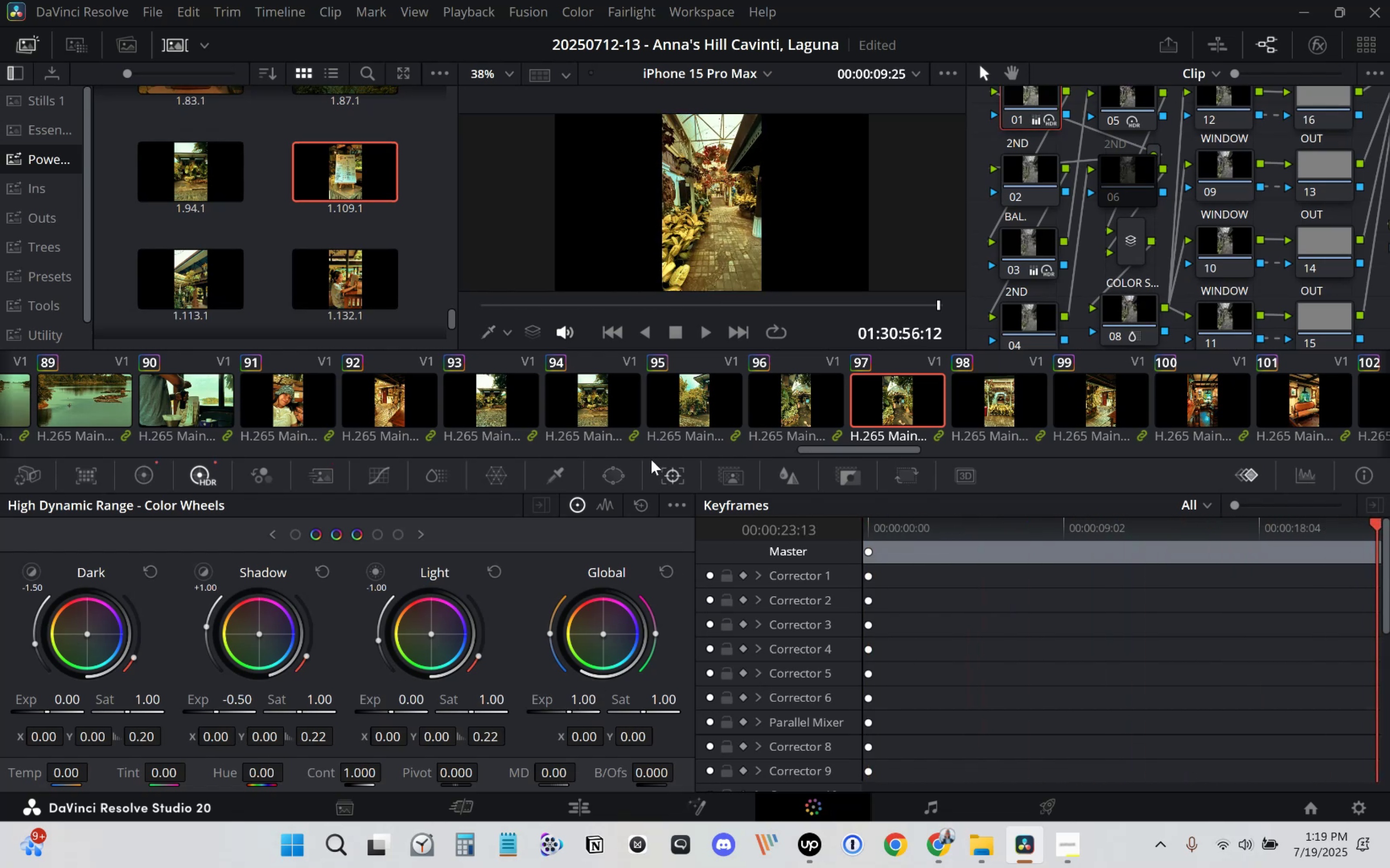 
left_click([687, 401])
 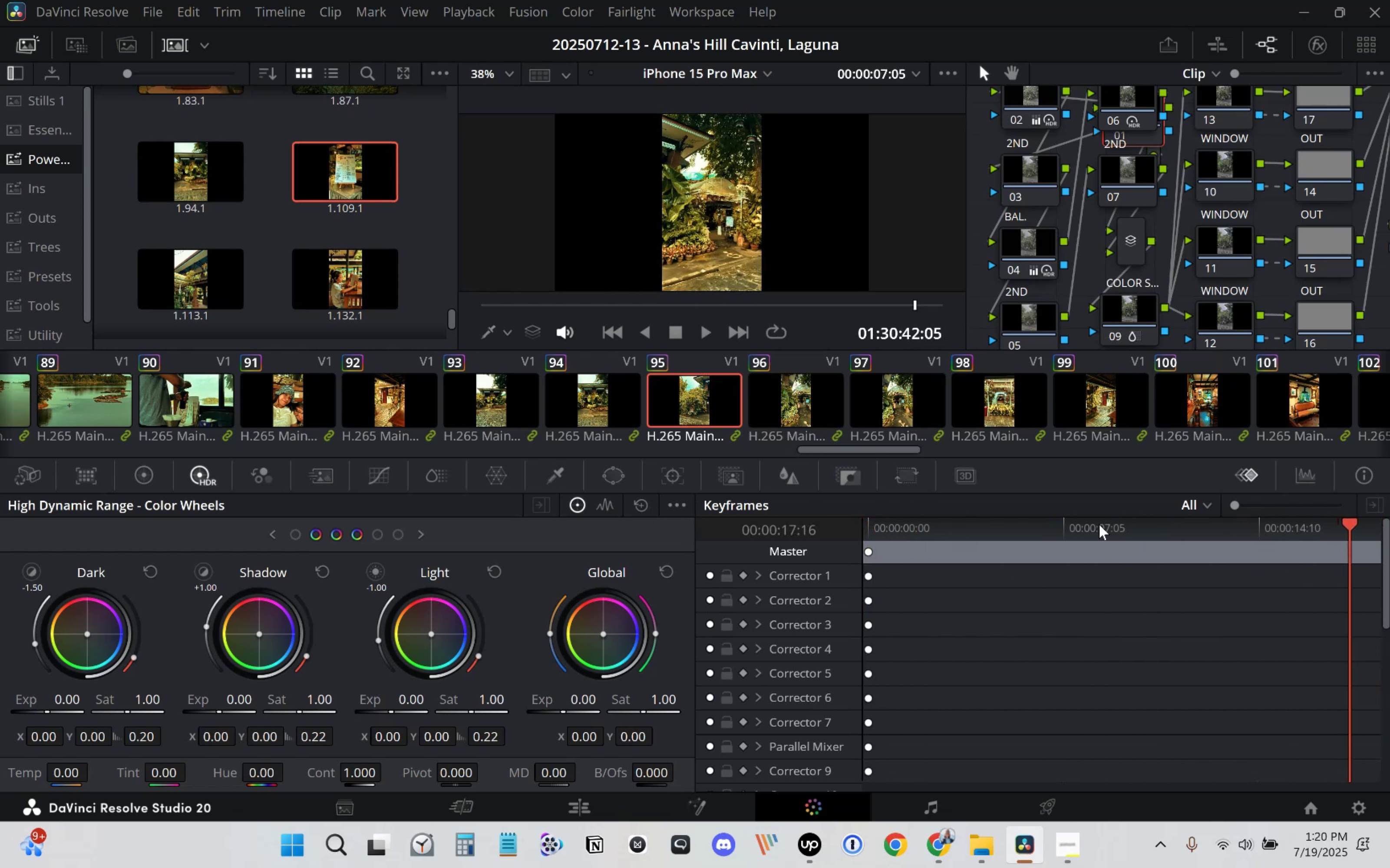 
left_click([597, 408])
 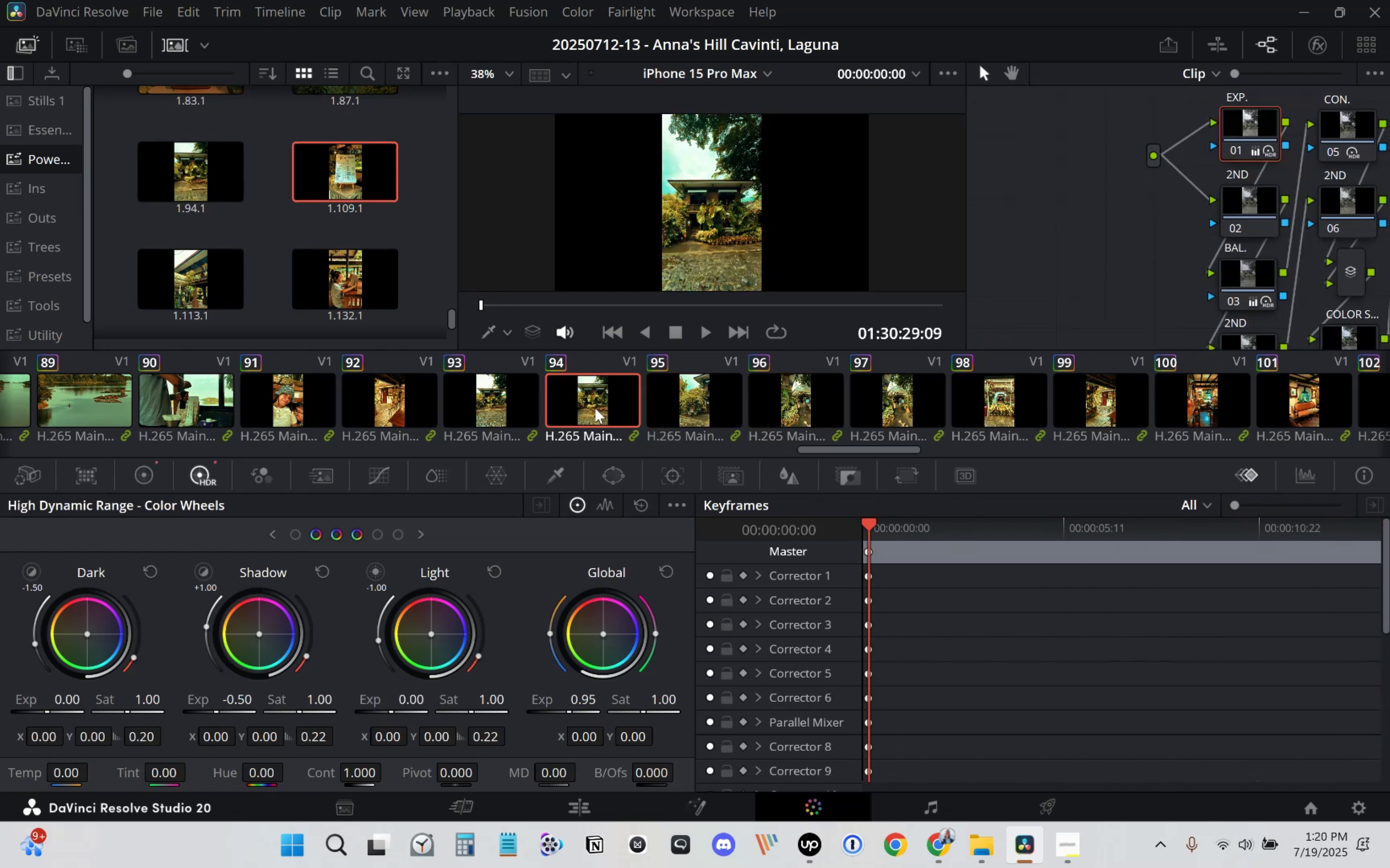 
left_click([491, 410])
 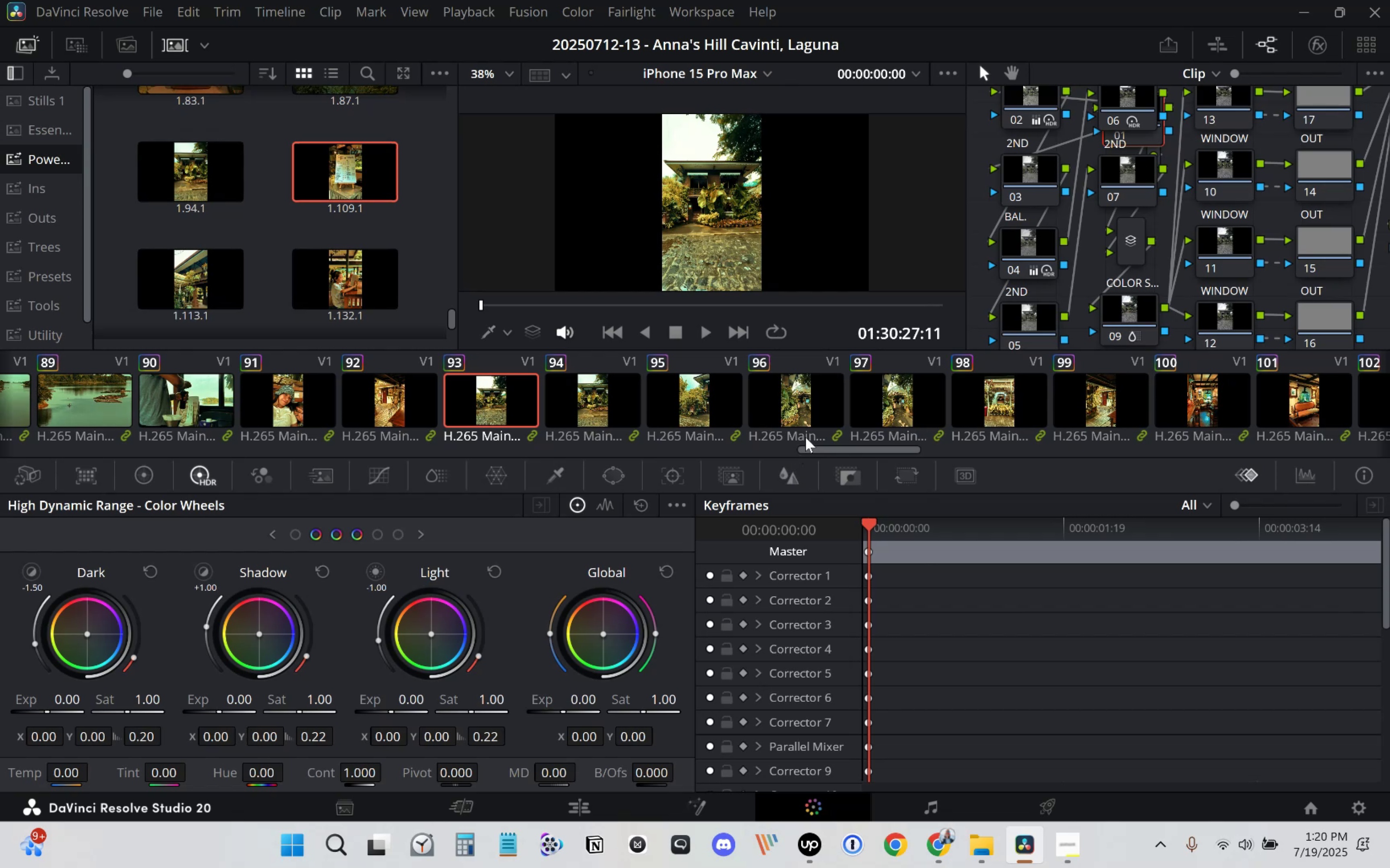 
left_click([400, 404])
 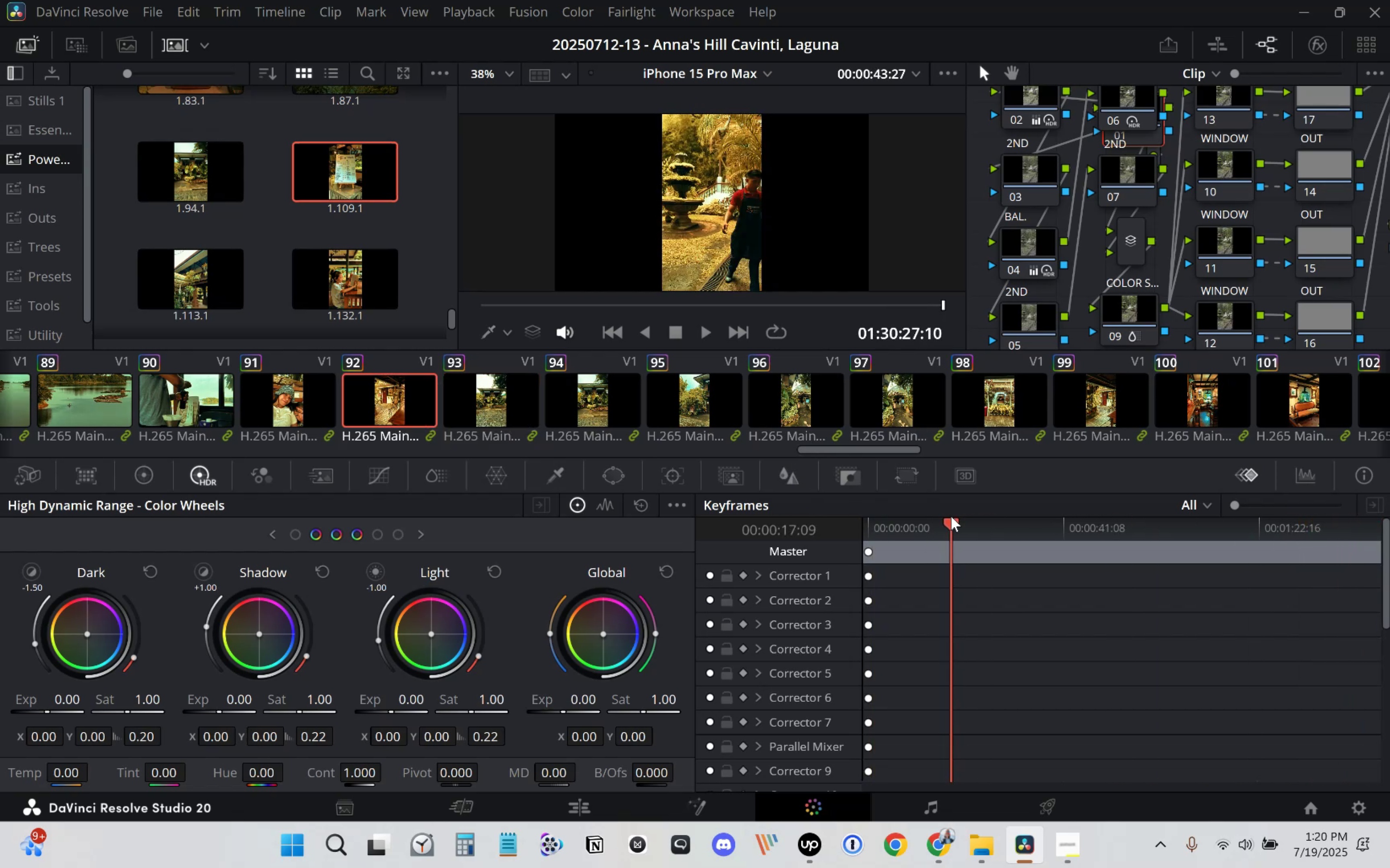 
wait(11.23)
 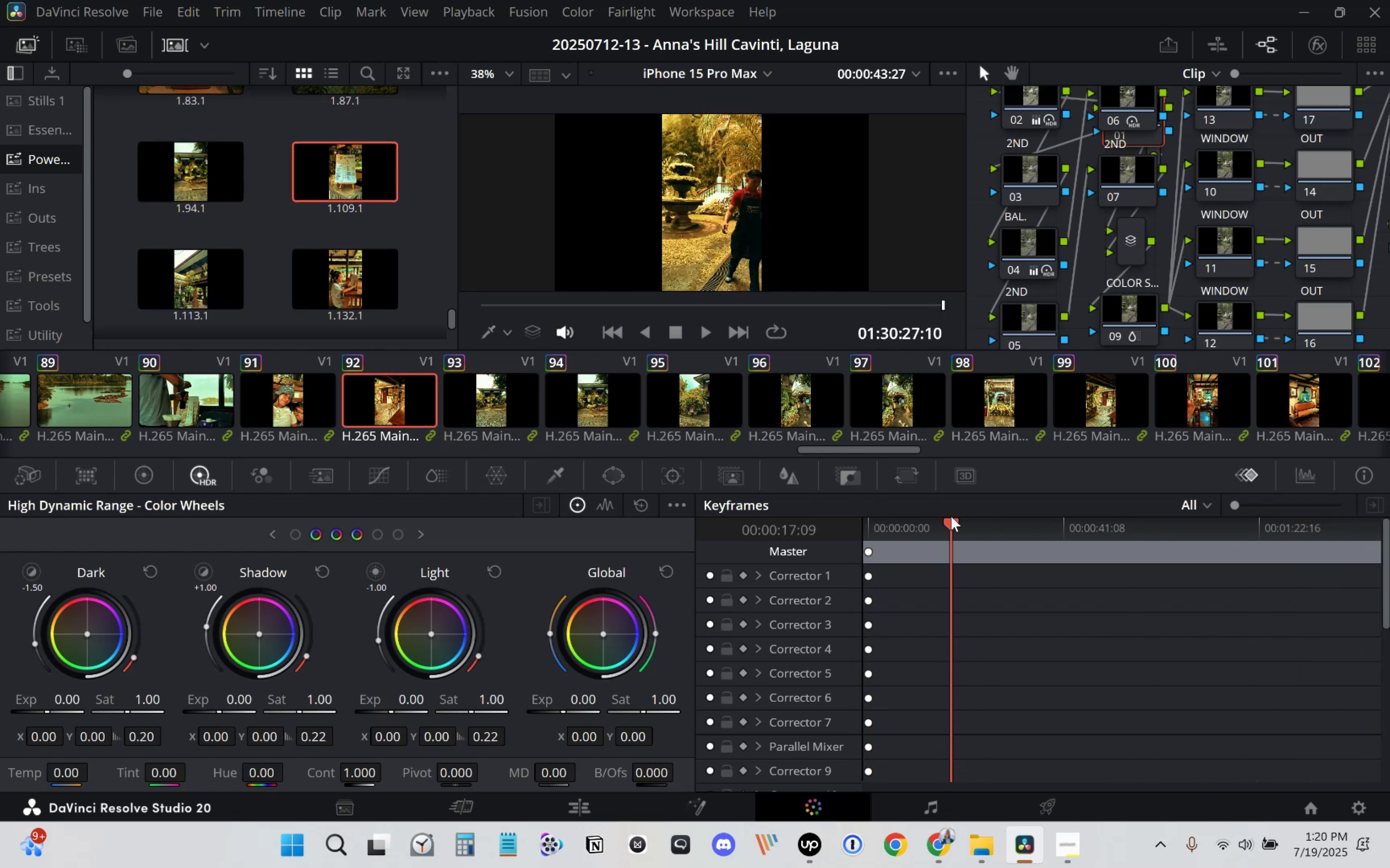 
left_click([1129, 137])
 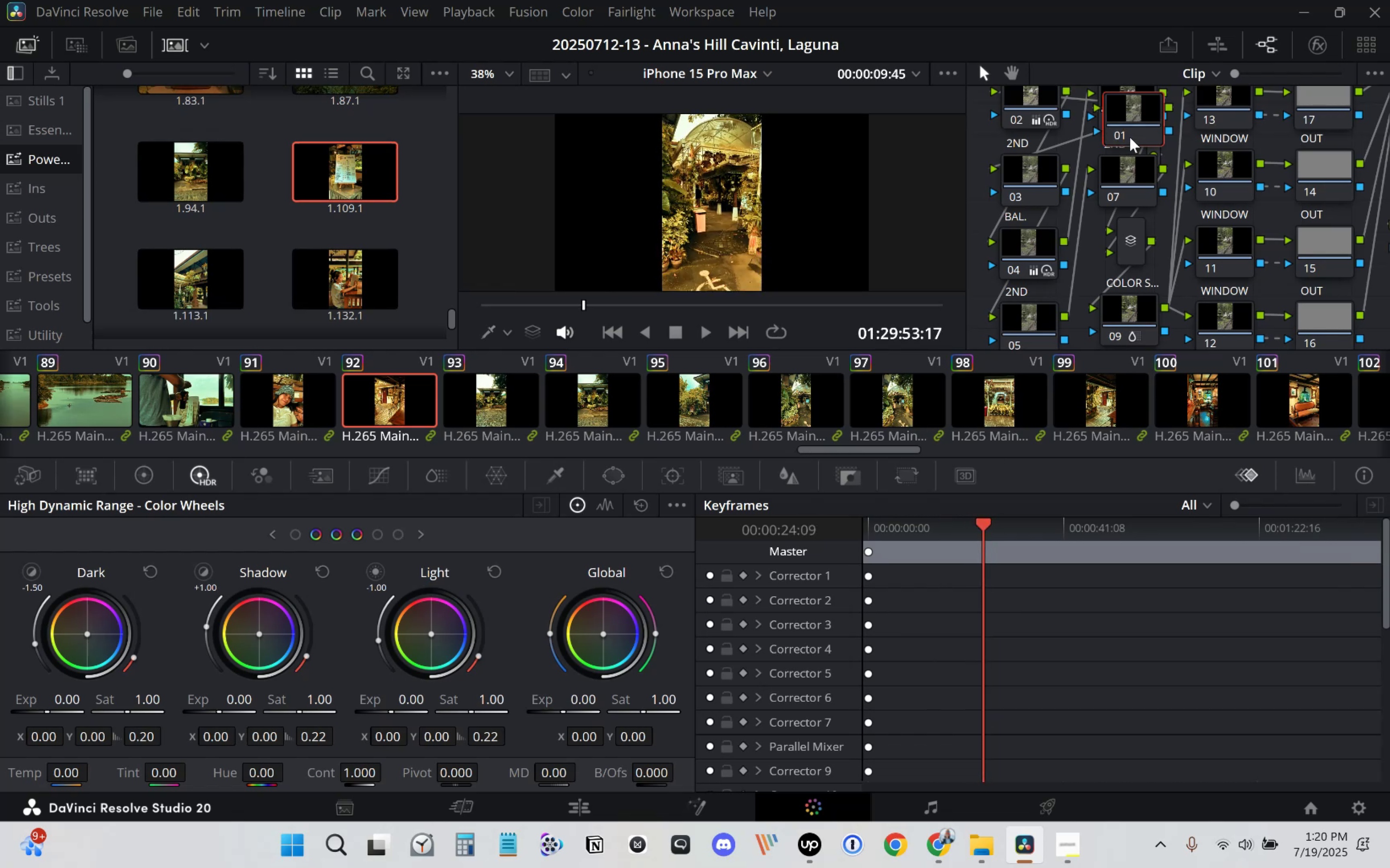 
key(Delete)
 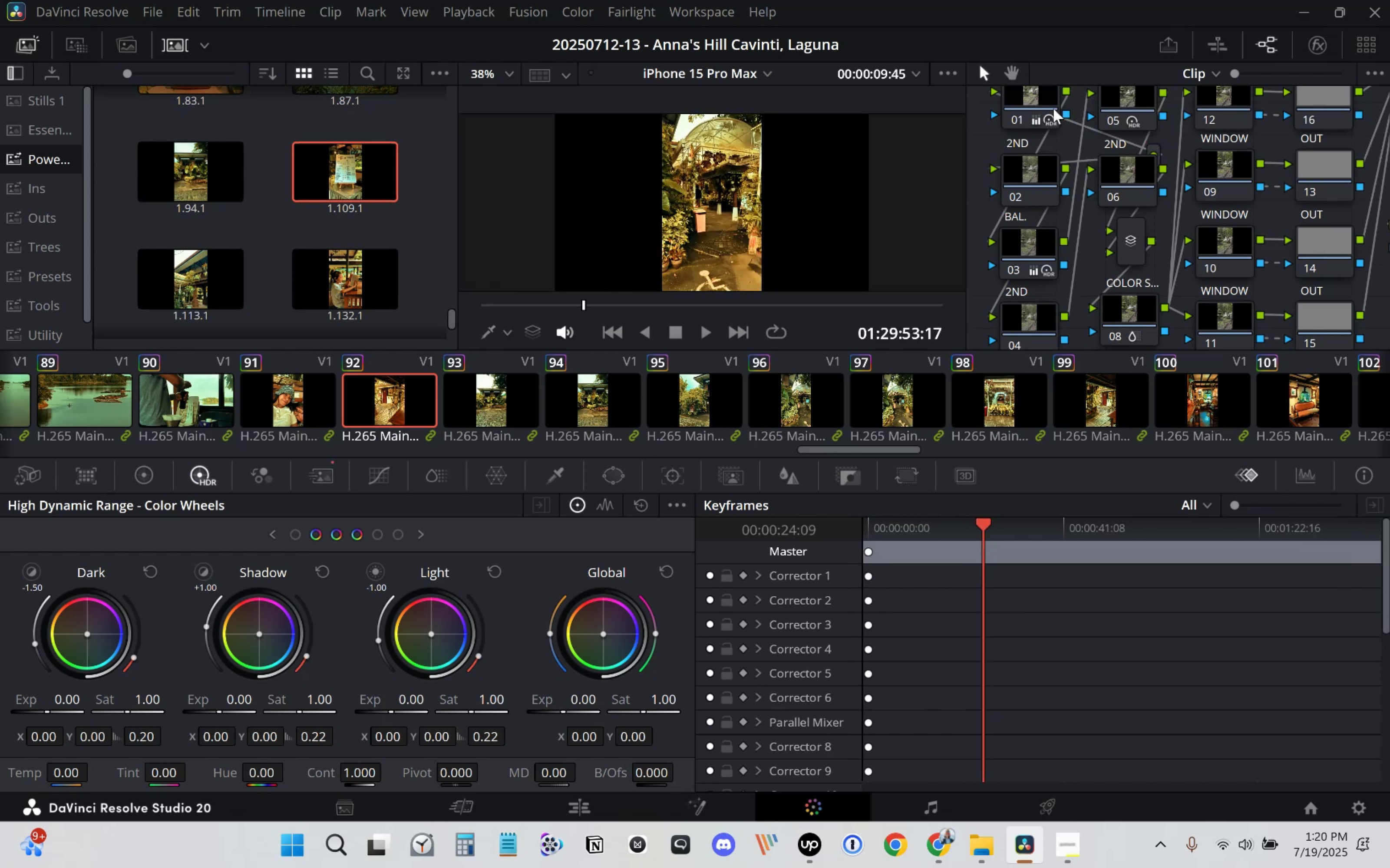 
left_click([1033, 104])
 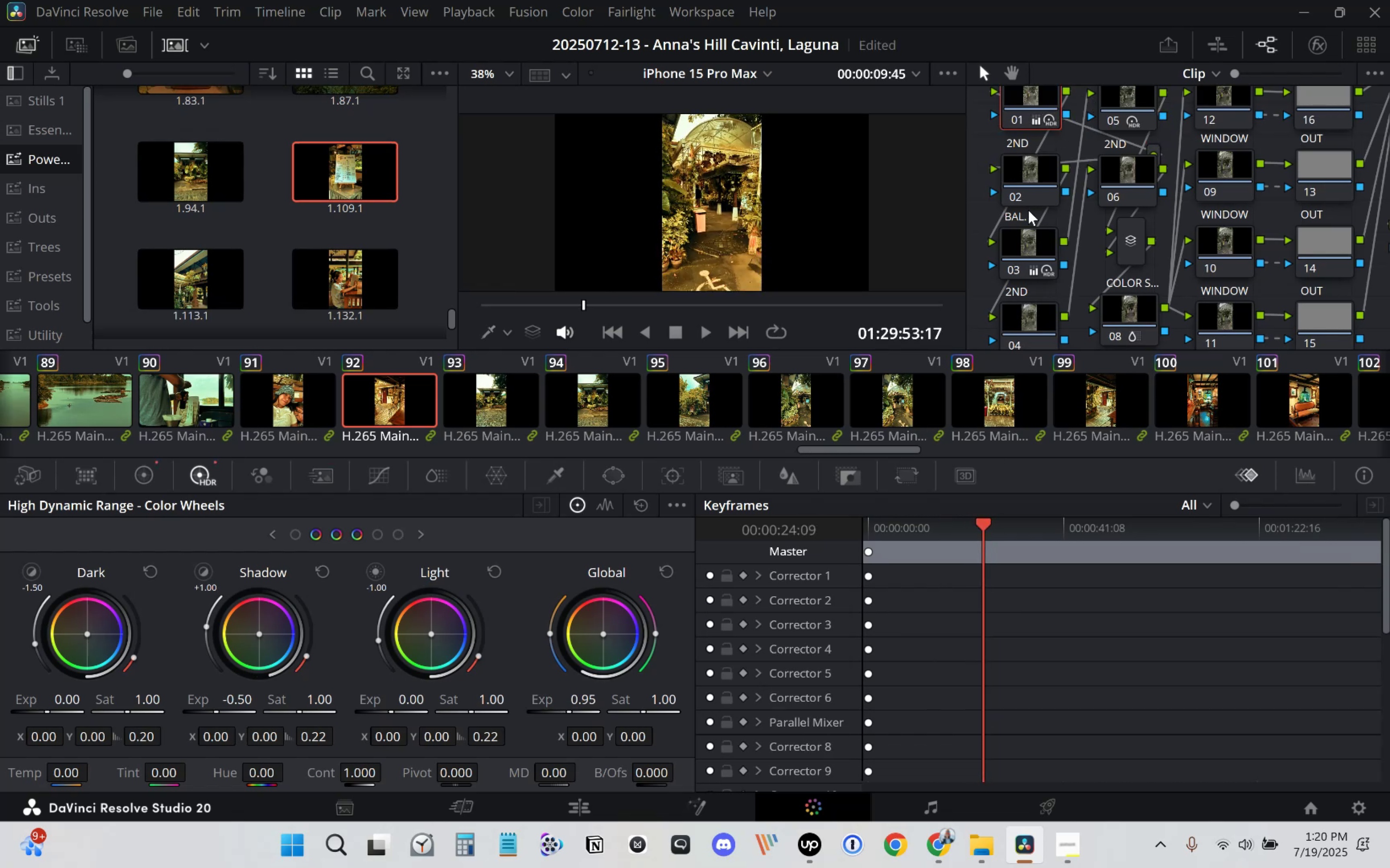 
left_click([1020, 243])
 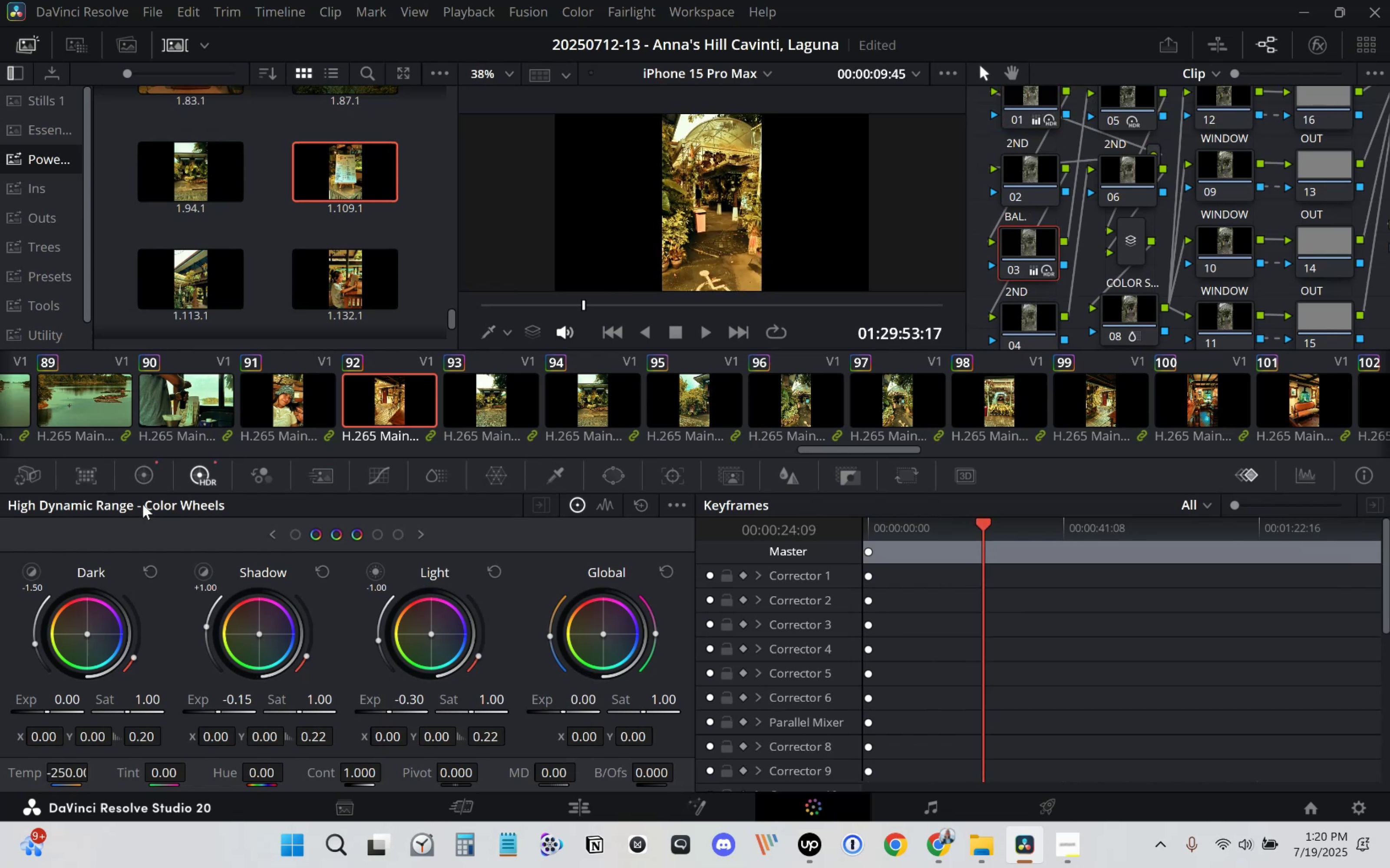 
left_click([147, 485])
 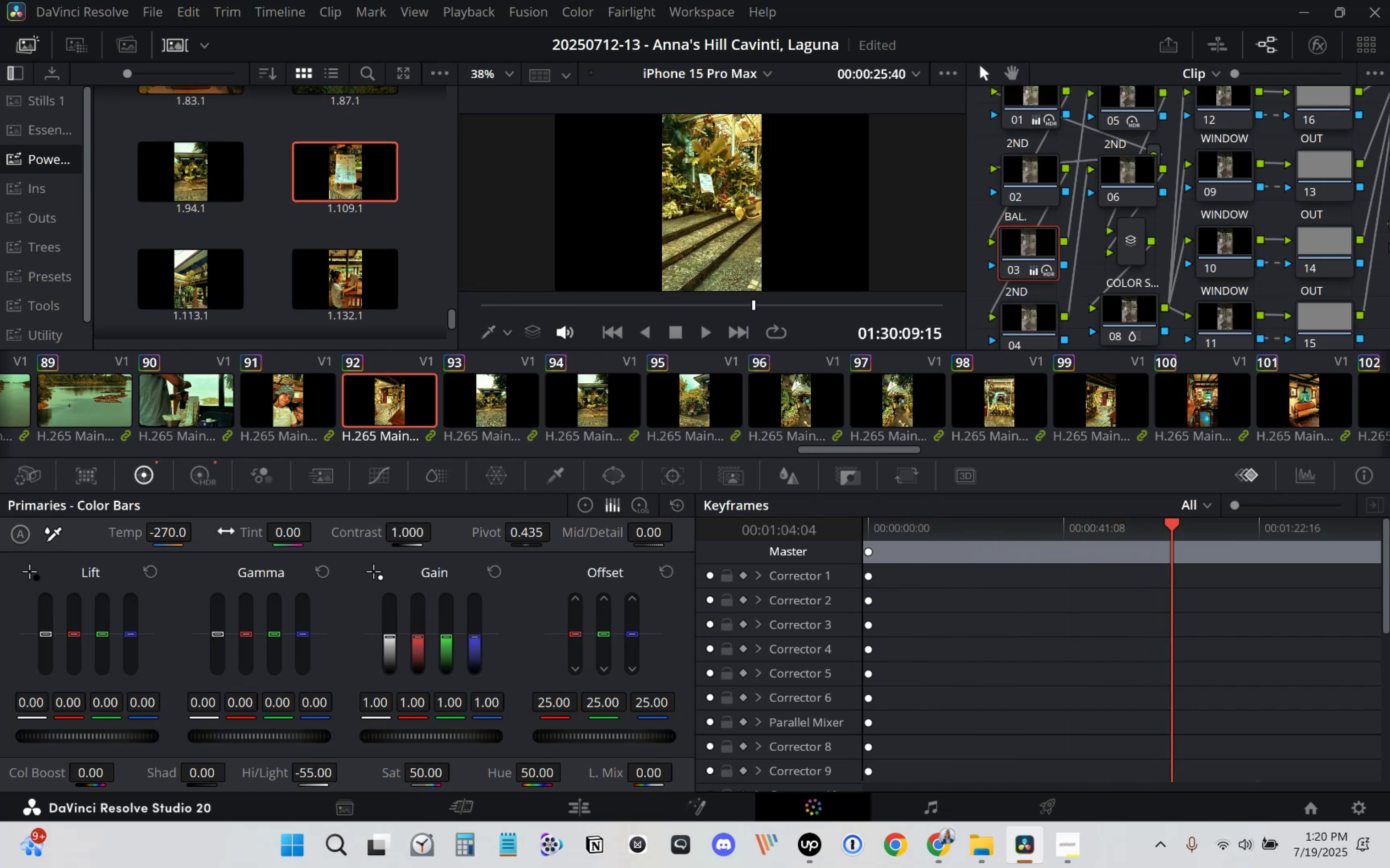 
wait(18.83)
 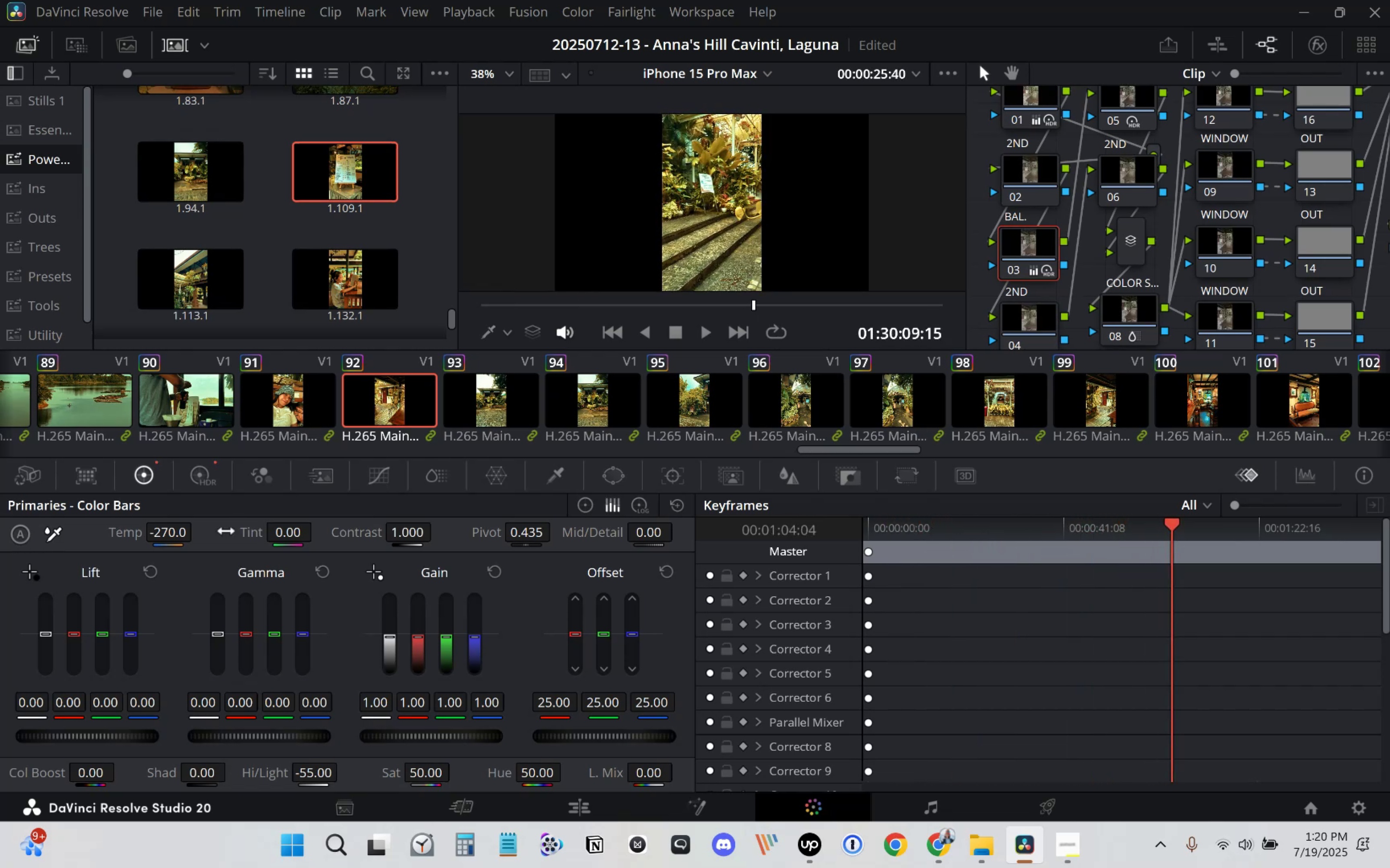 
left_click([505, 414])
 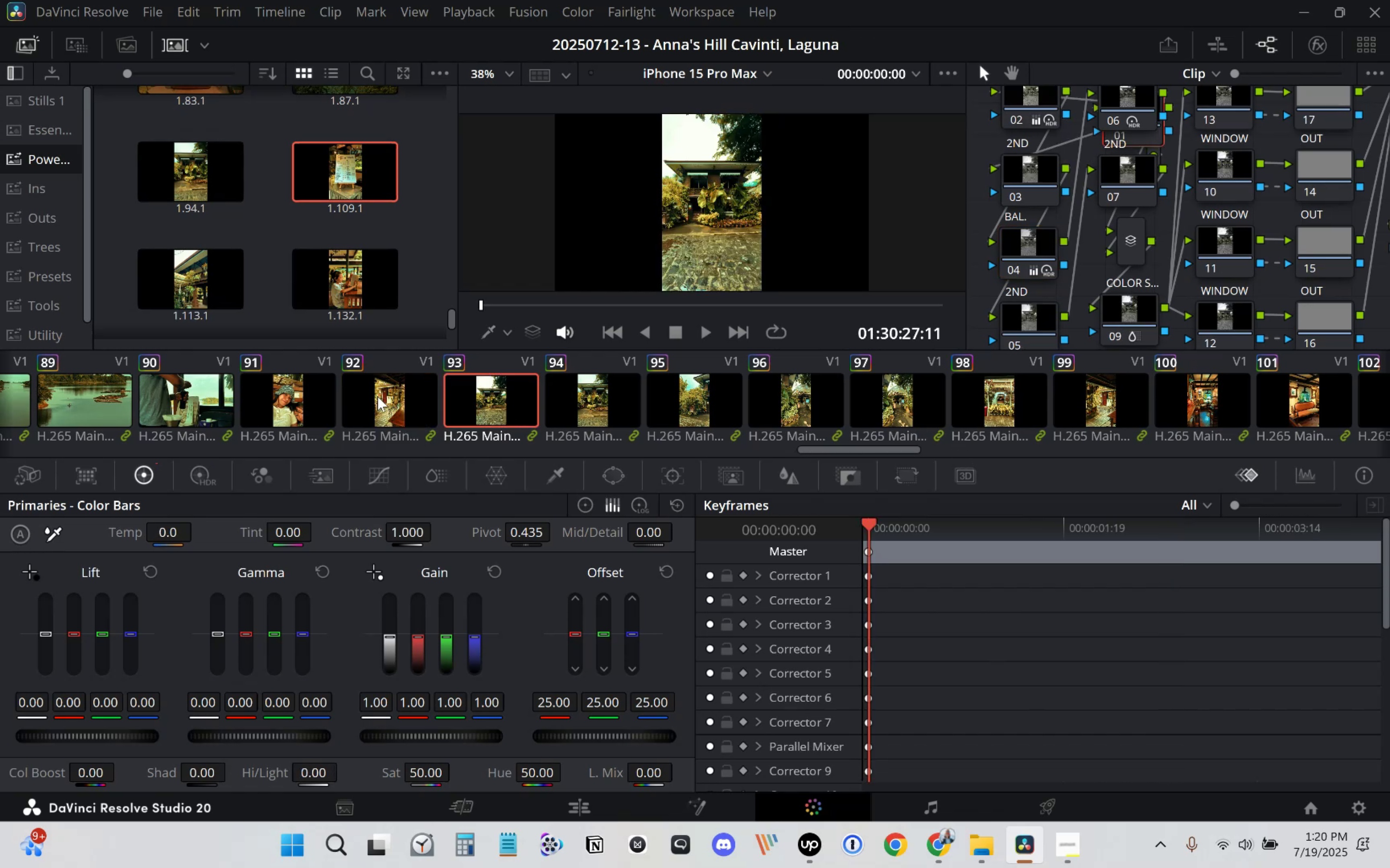 
left_click([377, 396])
 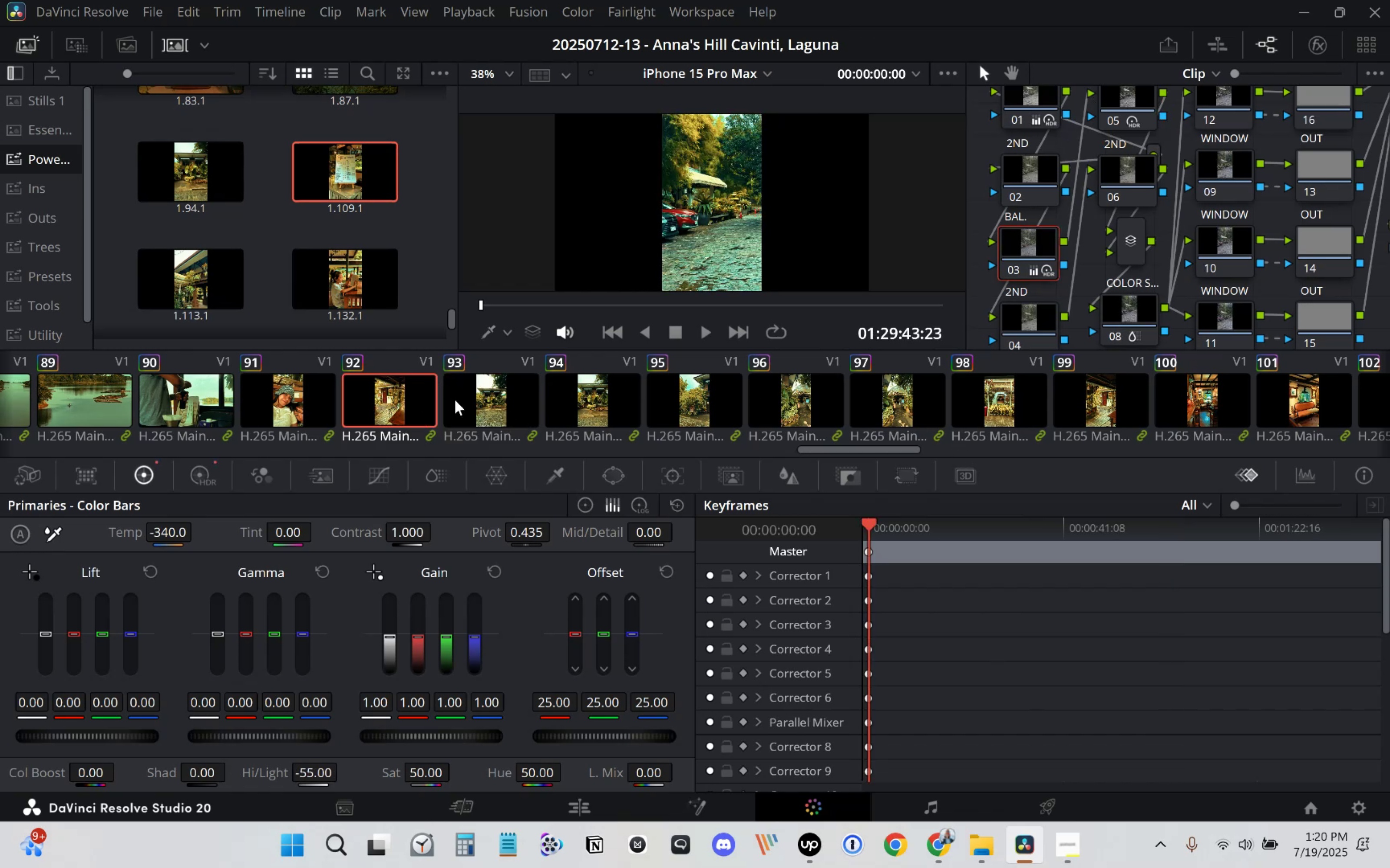 
left_click([487, 404])
 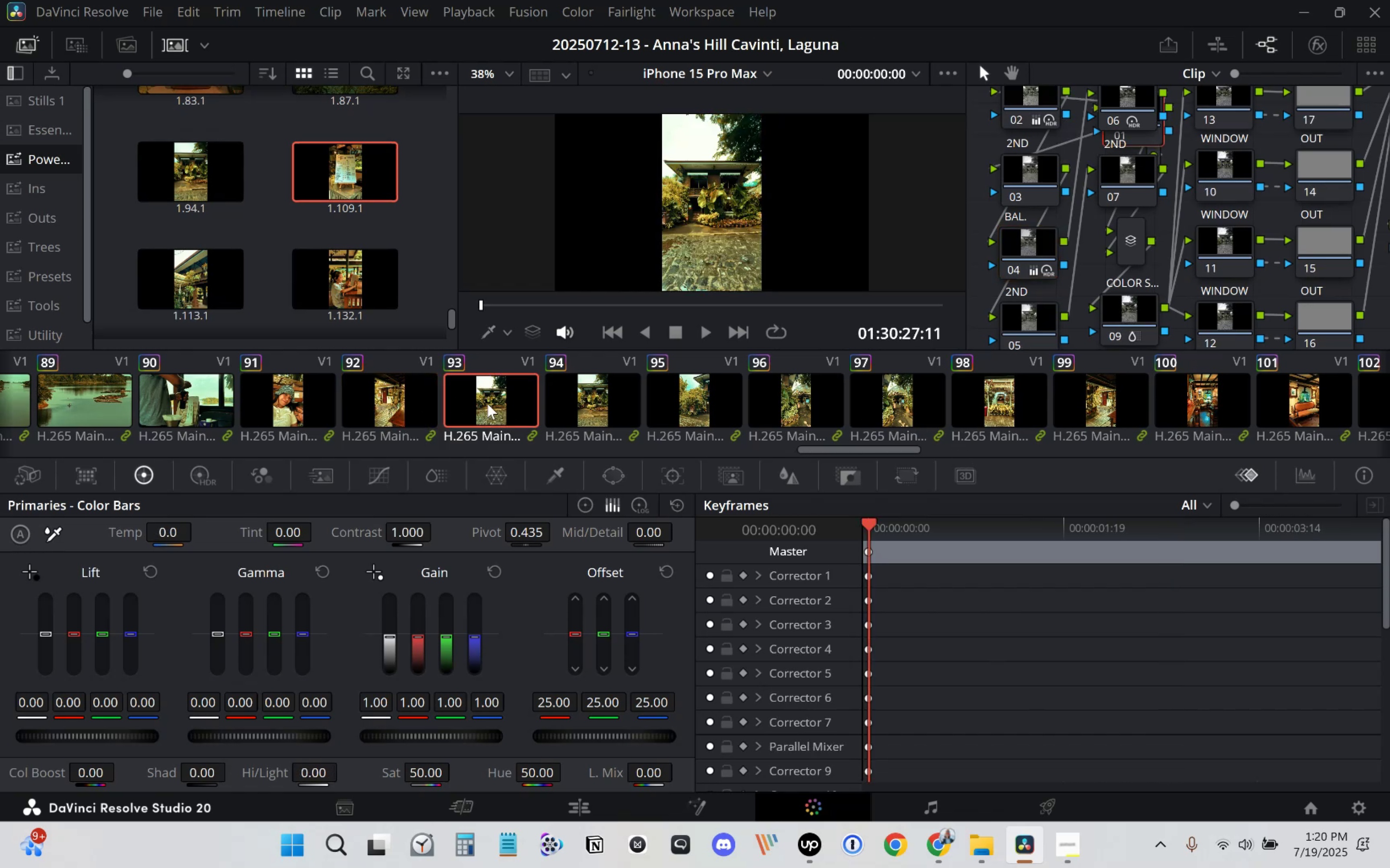 
left_click([564, 405])
 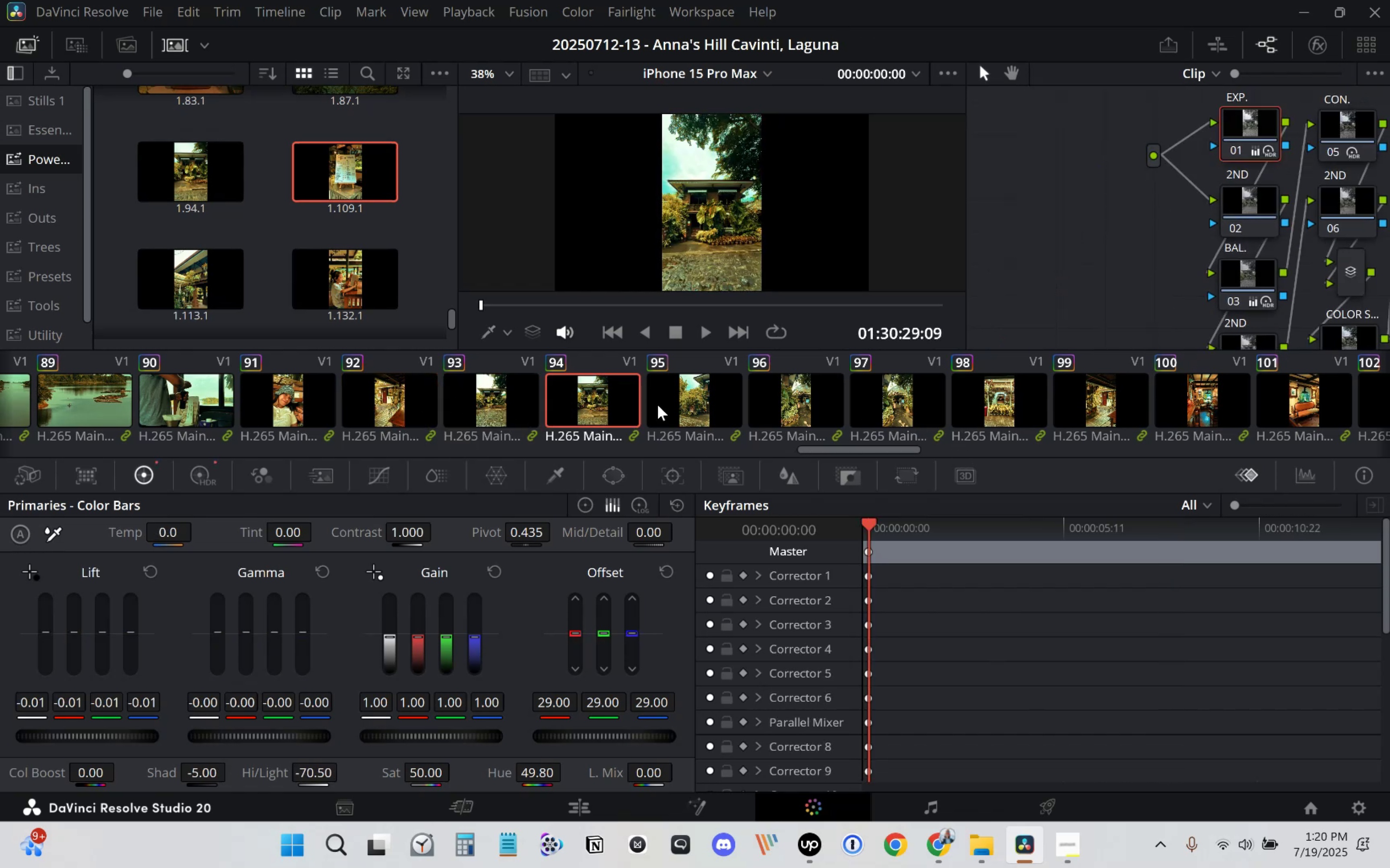 
left_click([696, 405])
 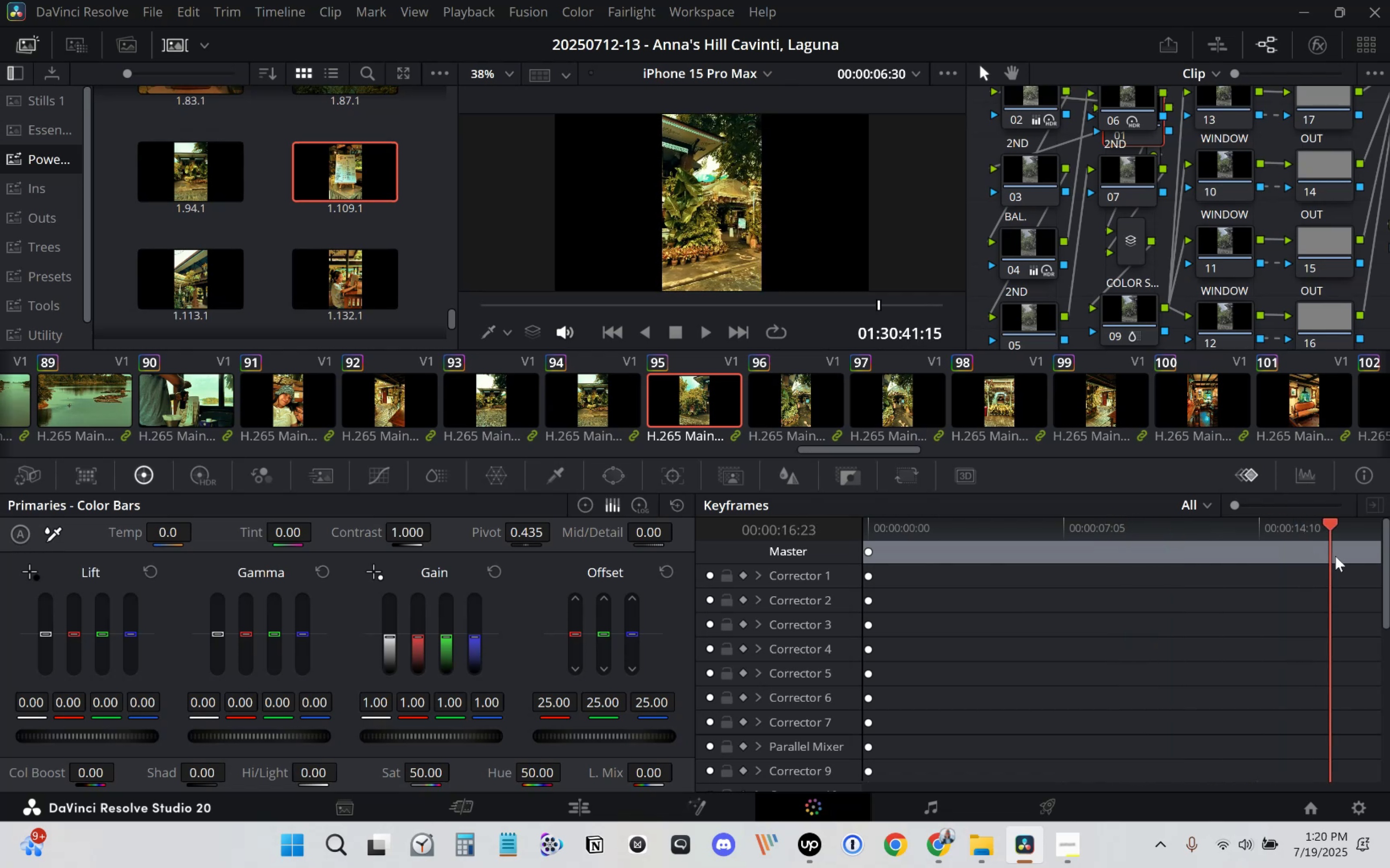 
wait(6.69)
 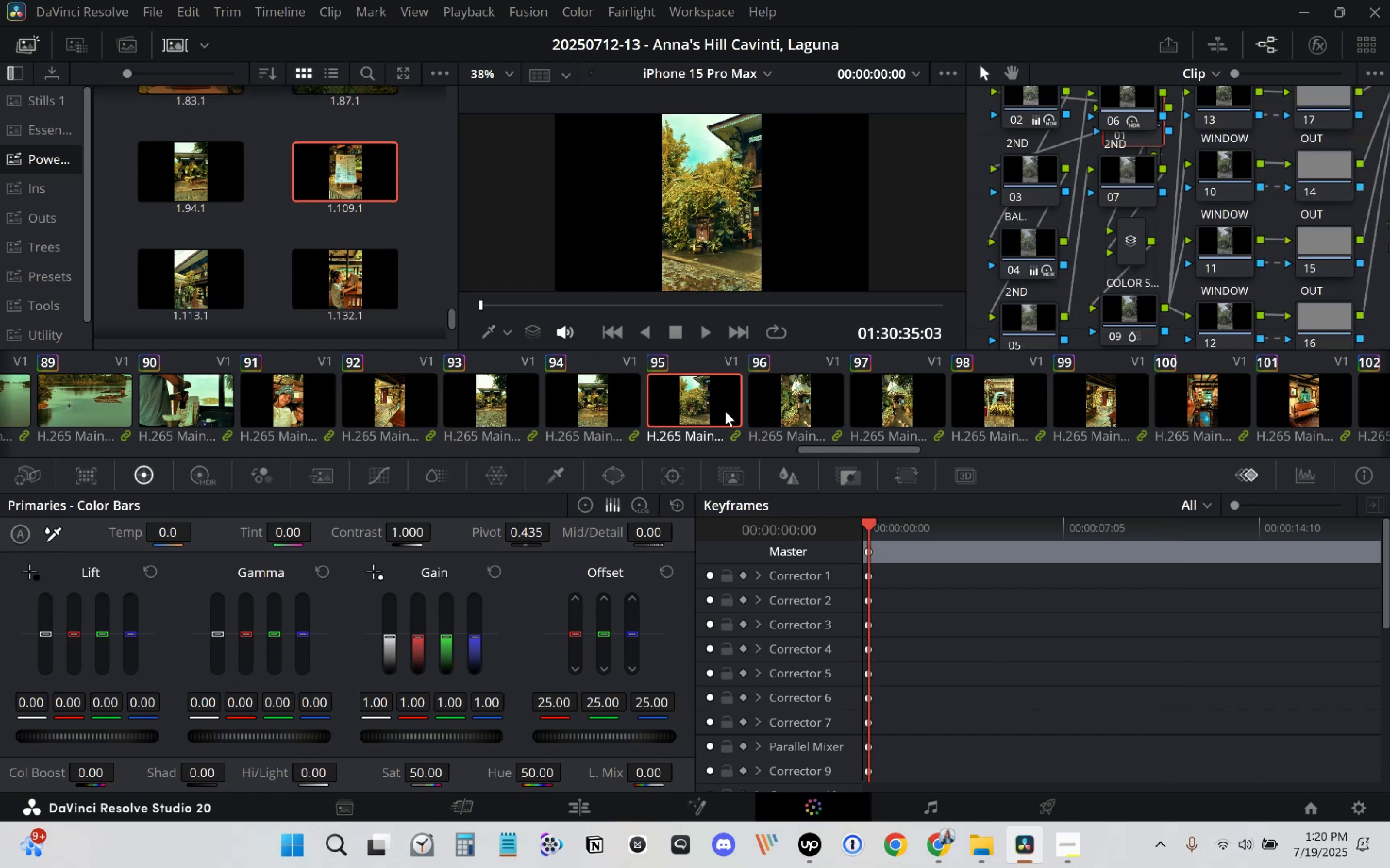 
left_click([1119, 136])
 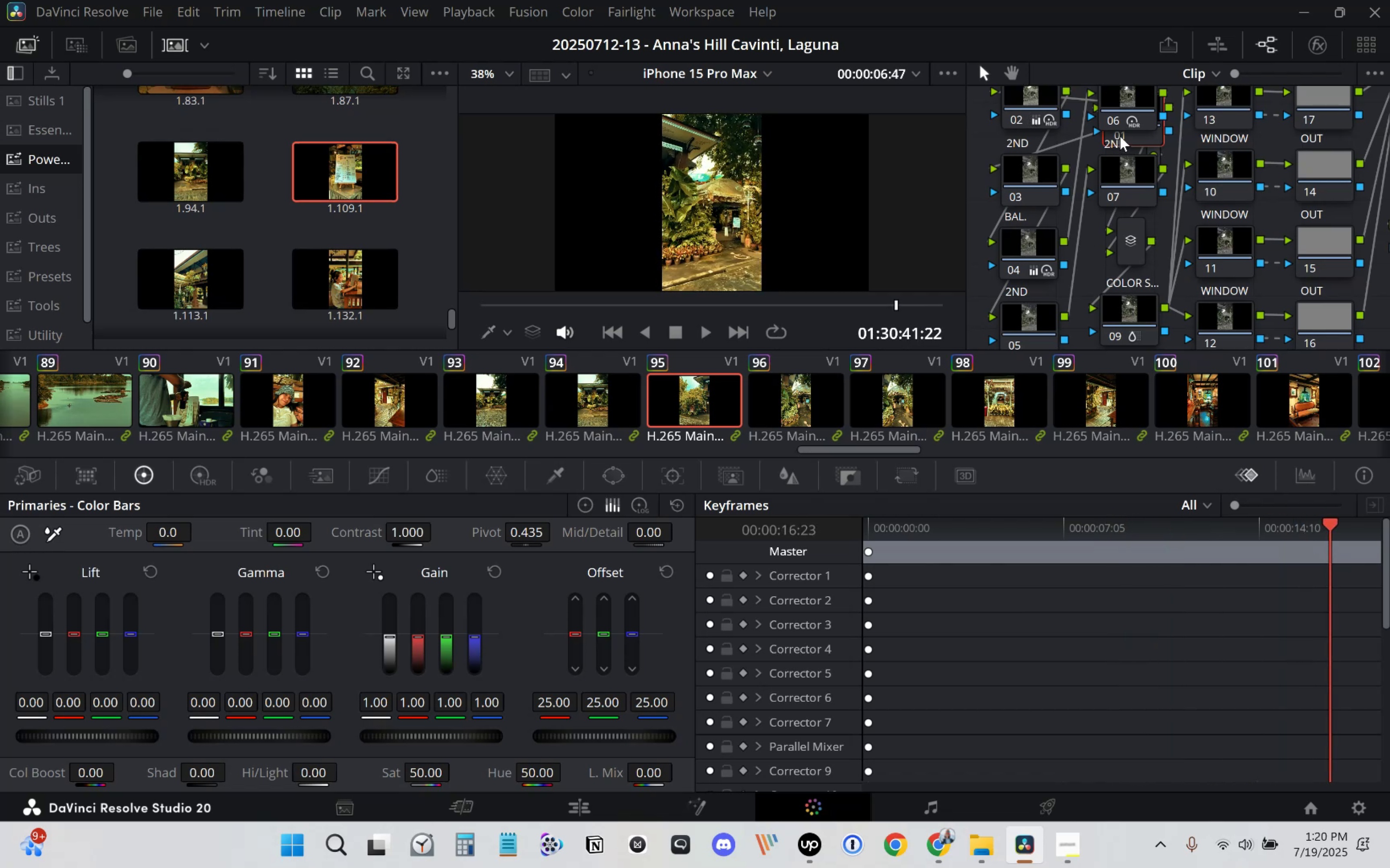 
key(Delete)
 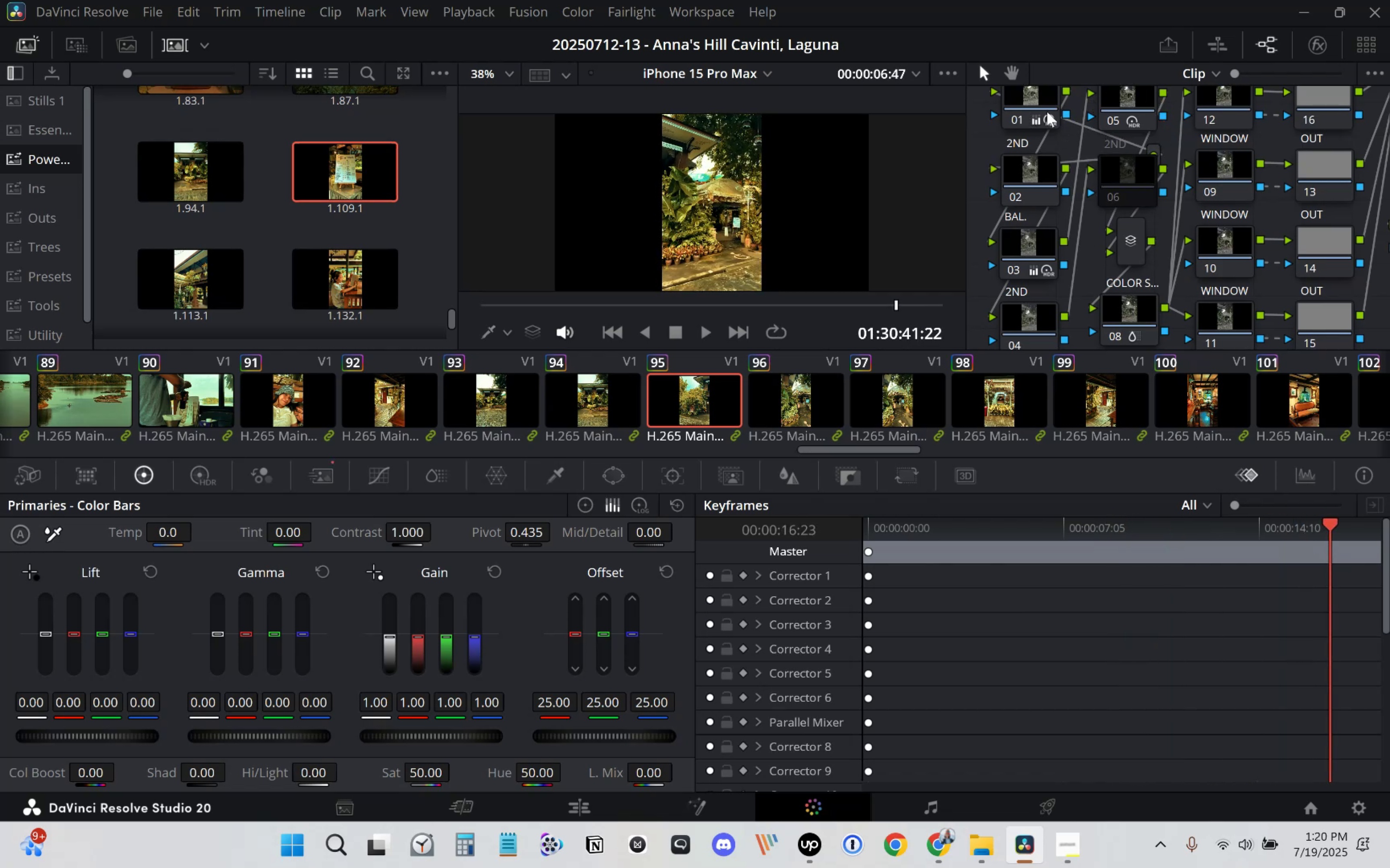 
left_click([1030, 107])
 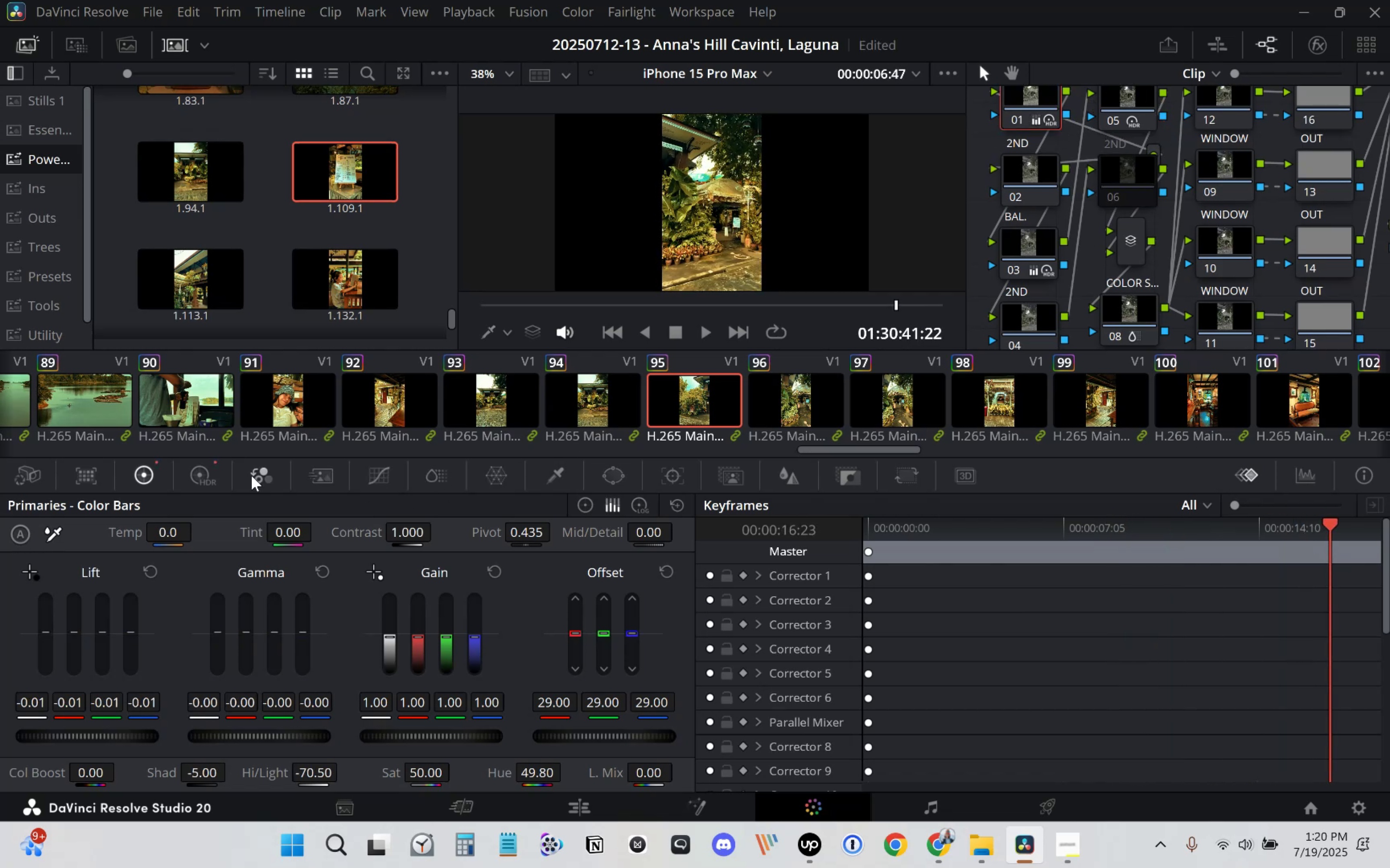 
left_click([144, 476])
 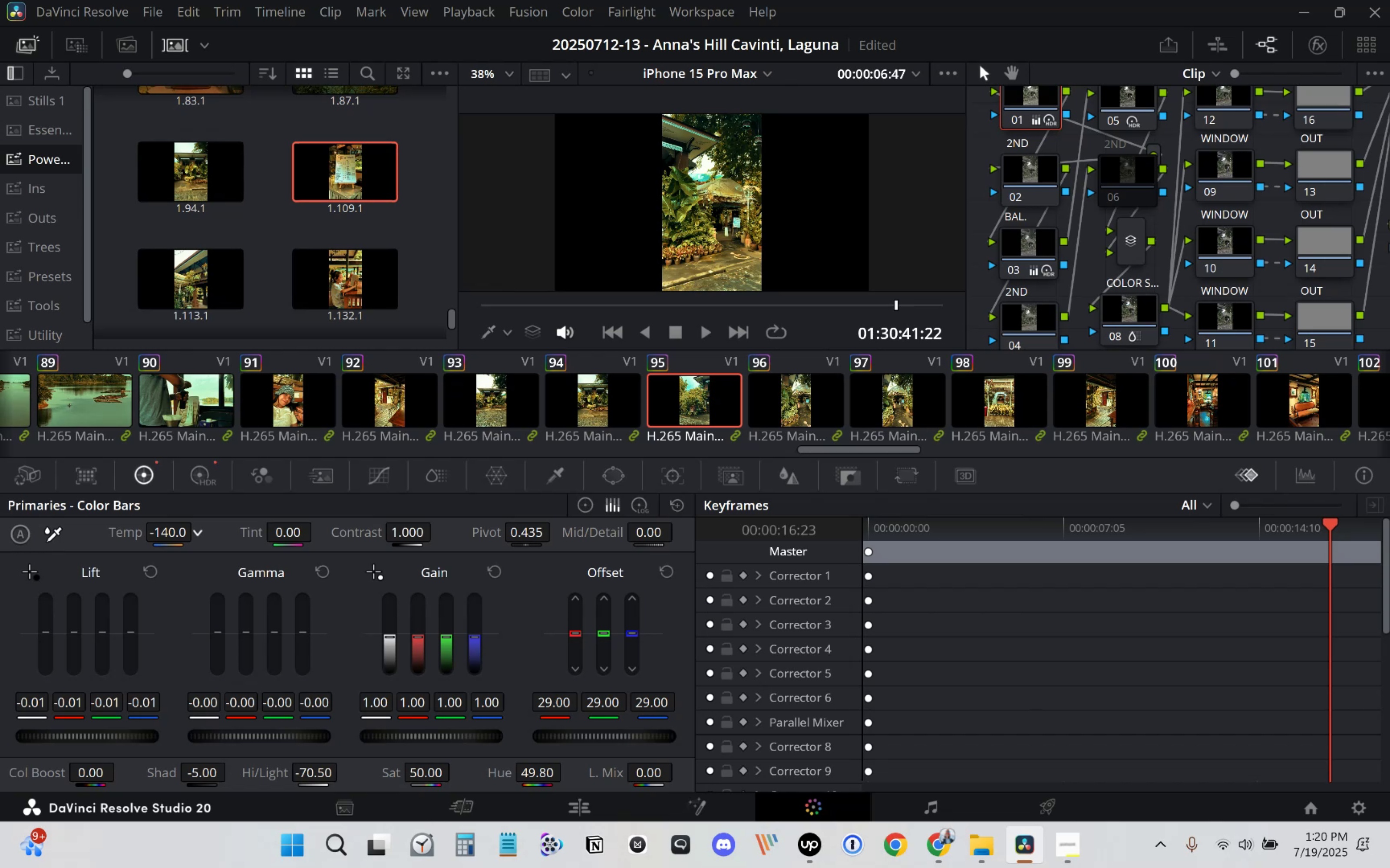 
wait(5.71)
 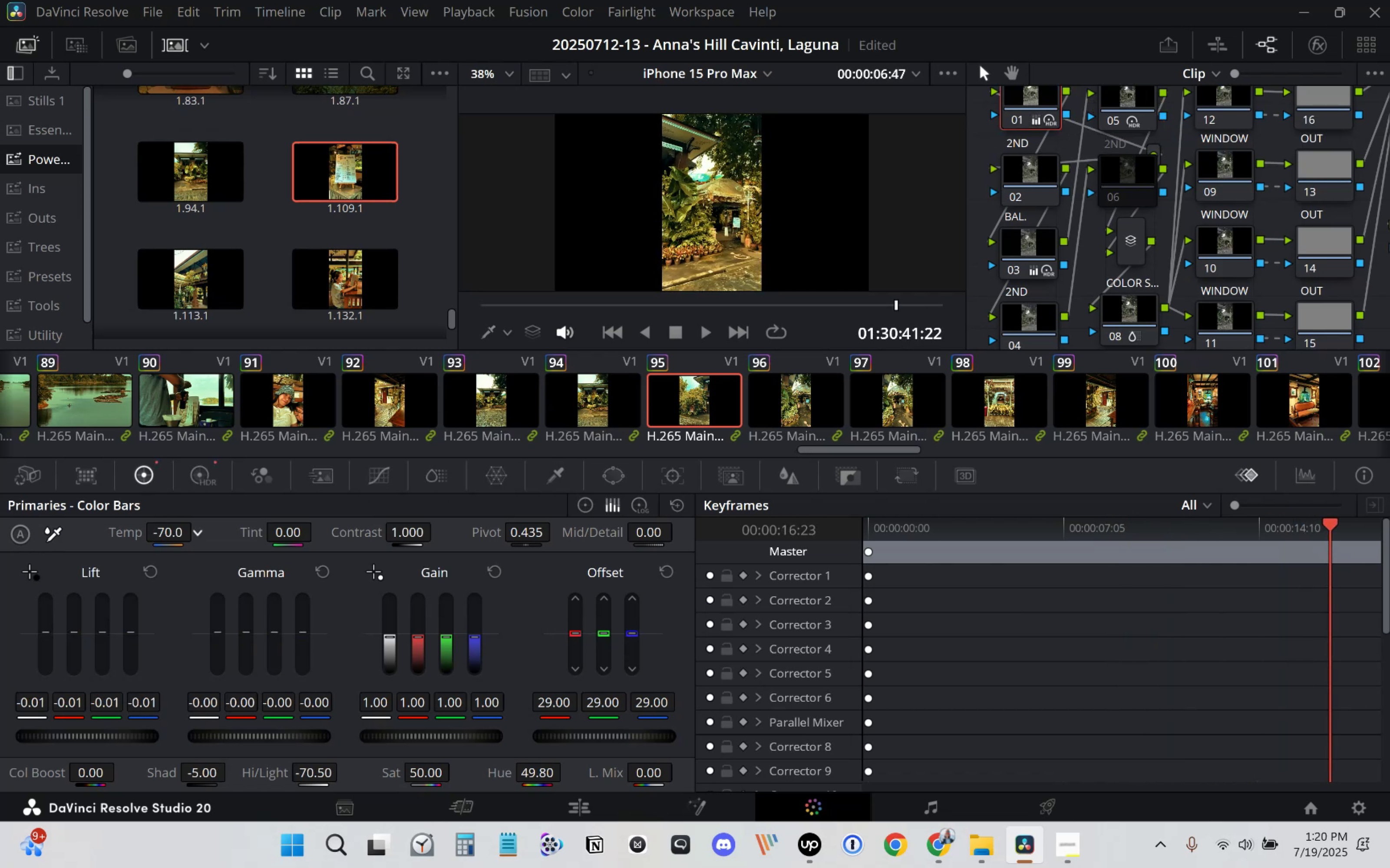 
left_click([693, 410])
 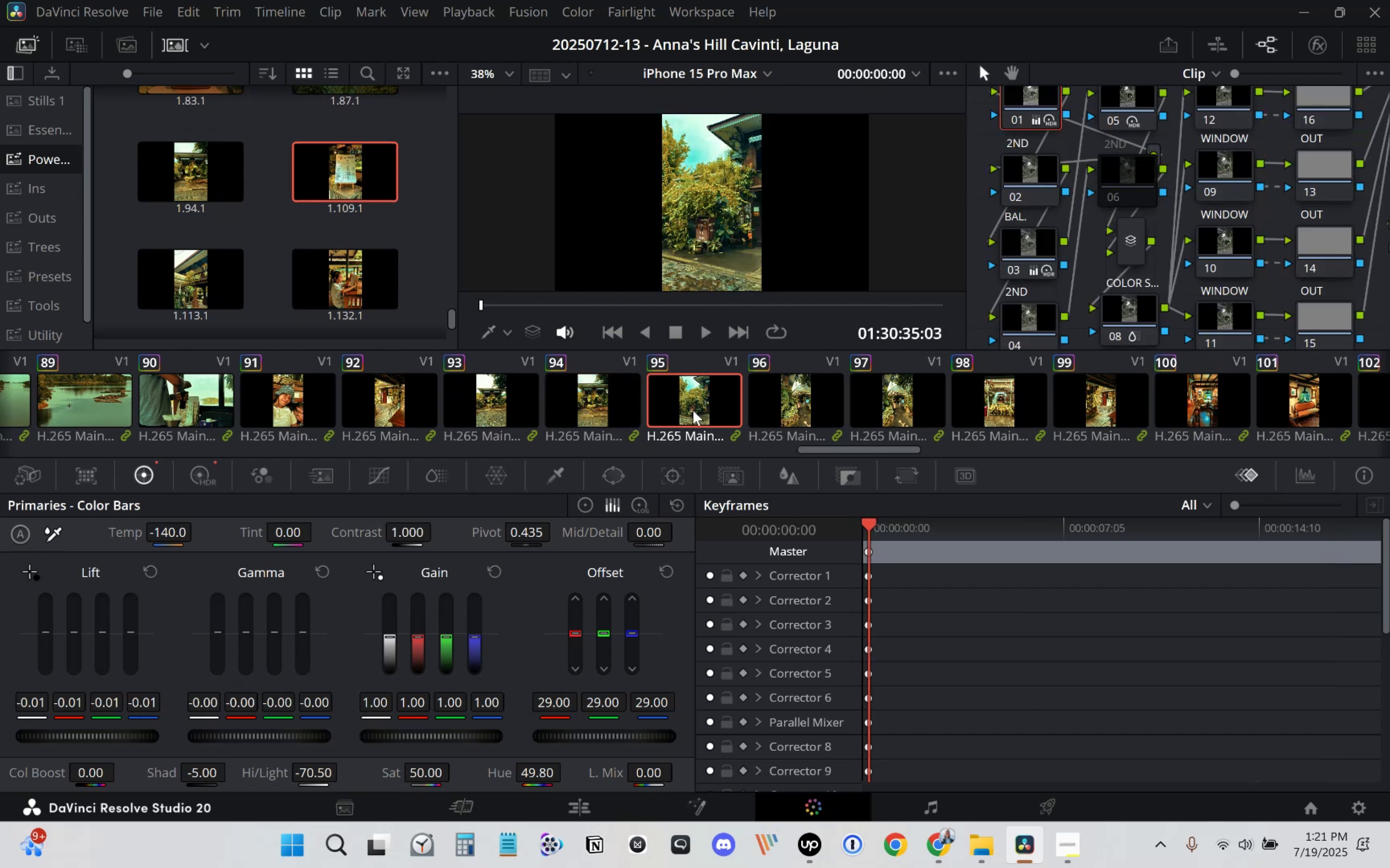 
left_click([799, 417])
 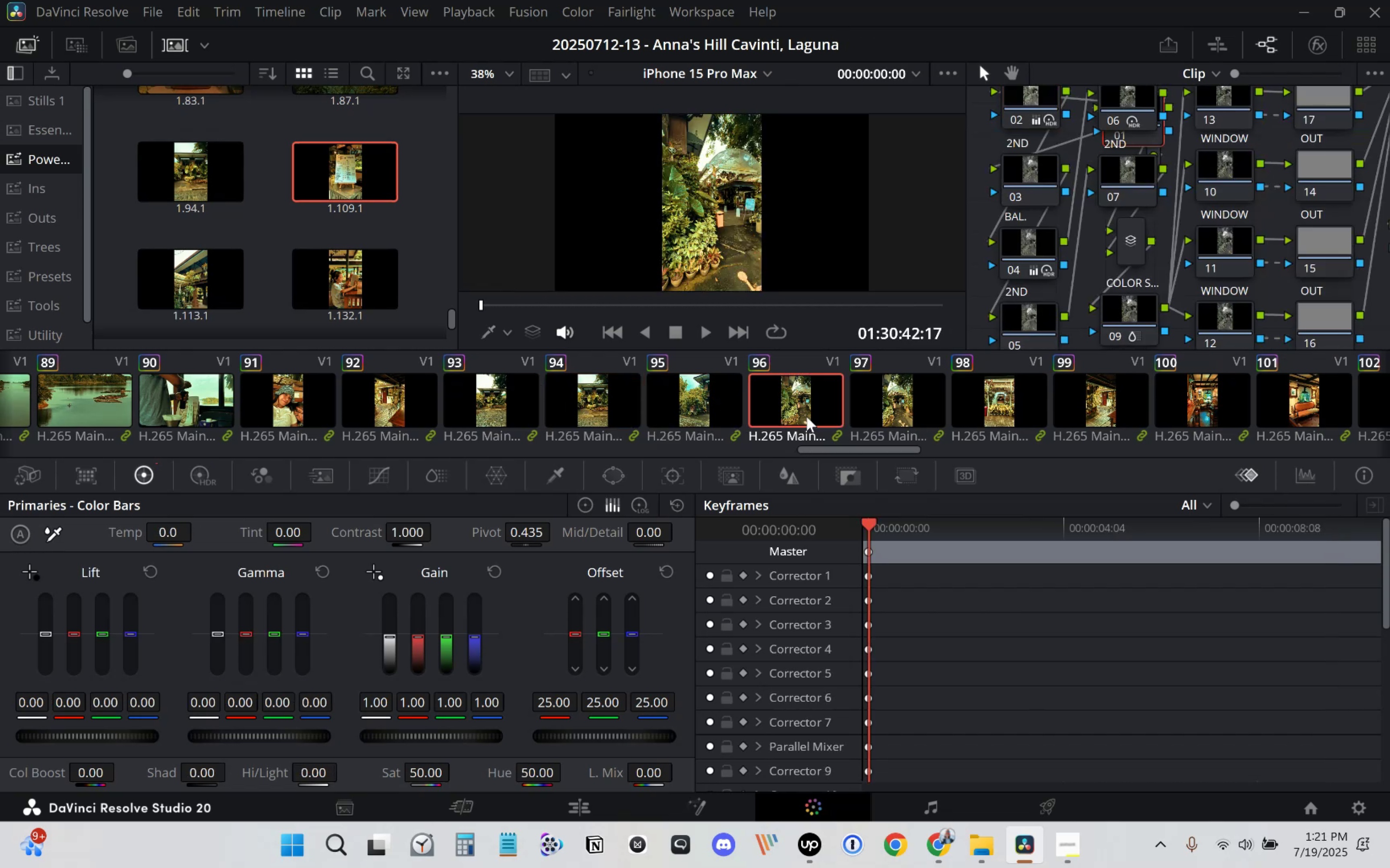 
left_click([882, 418])
 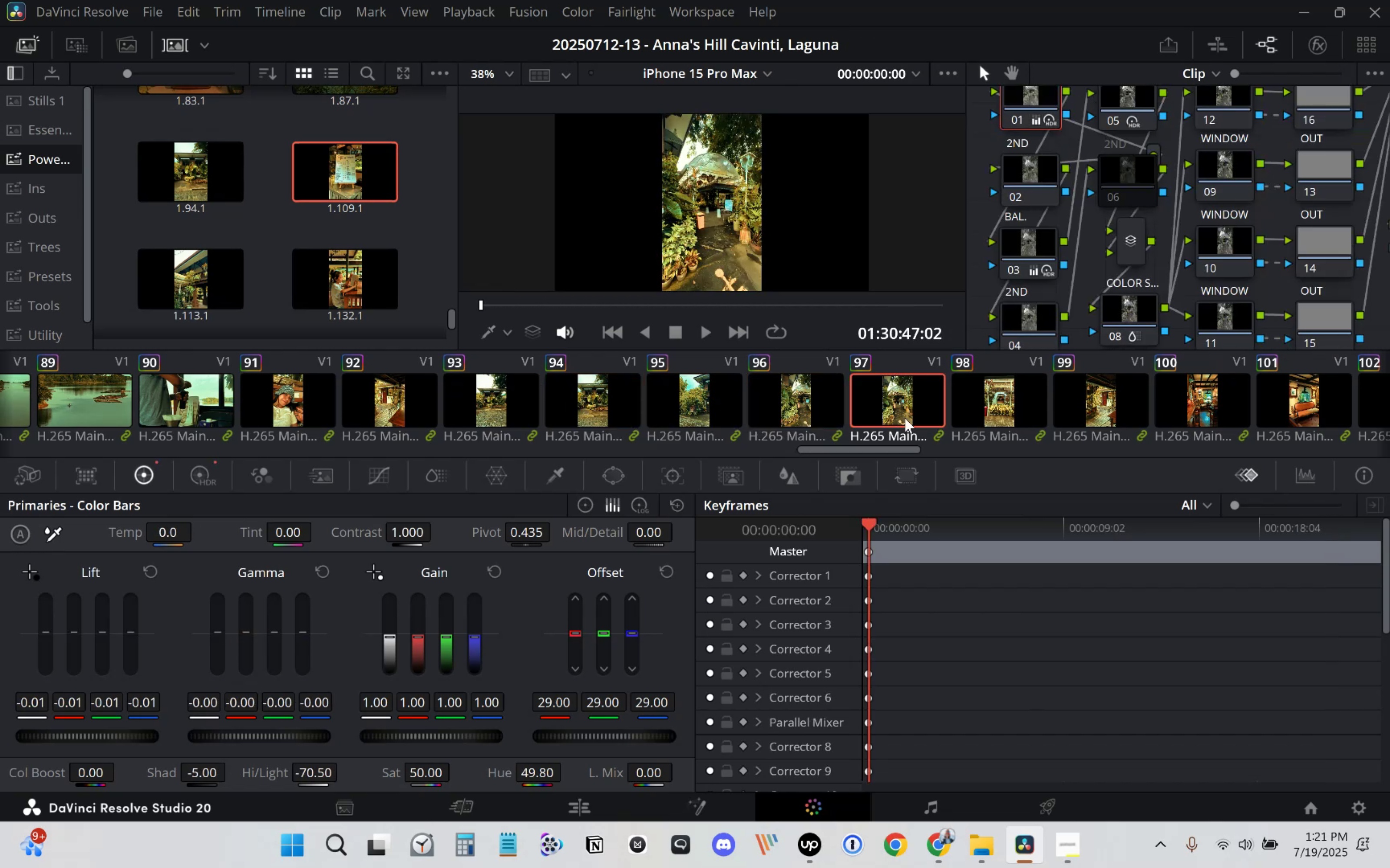 
left_click([978, 418])
 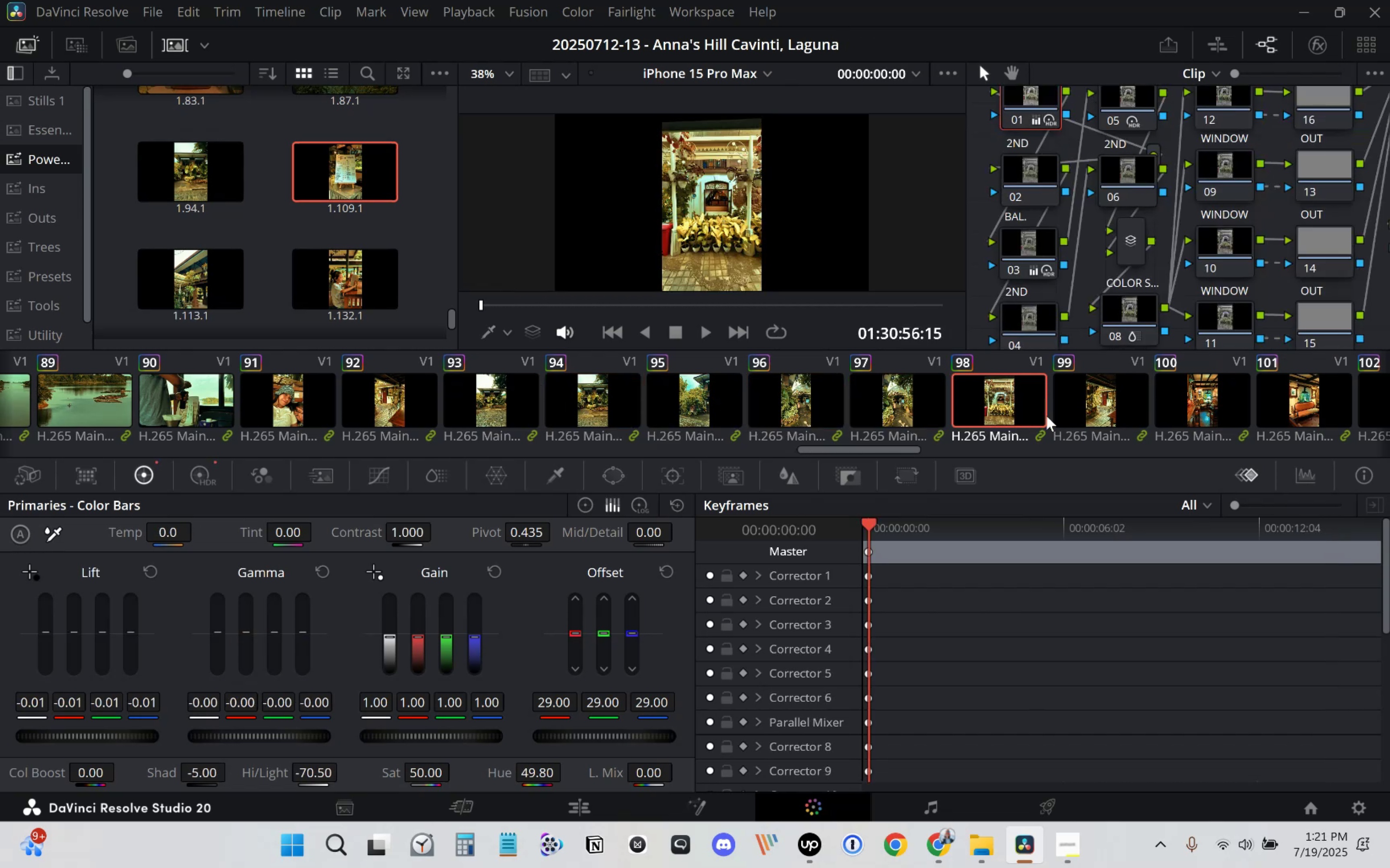 
left_click([1057, 414])
 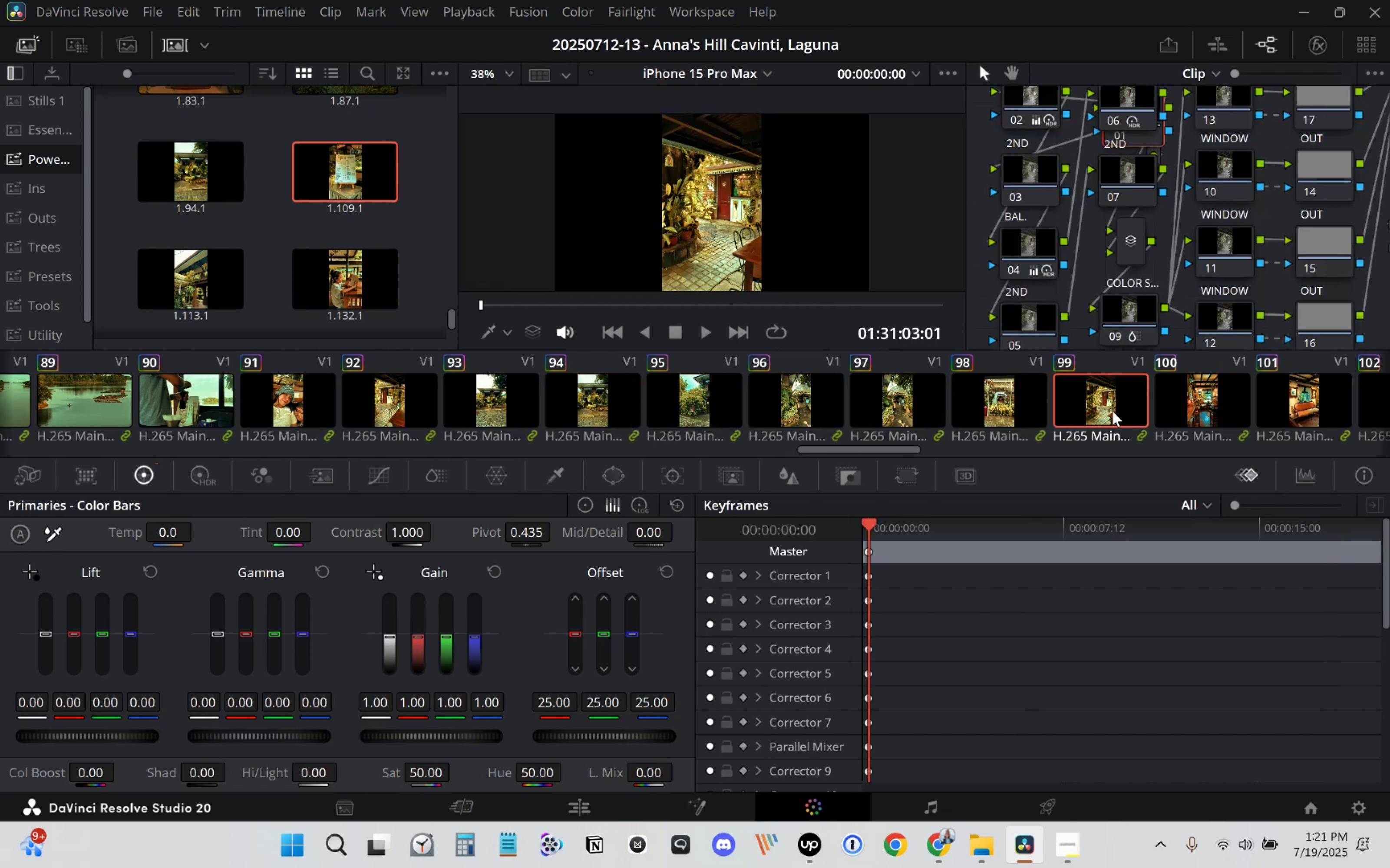 
left_click([1183, 408])
 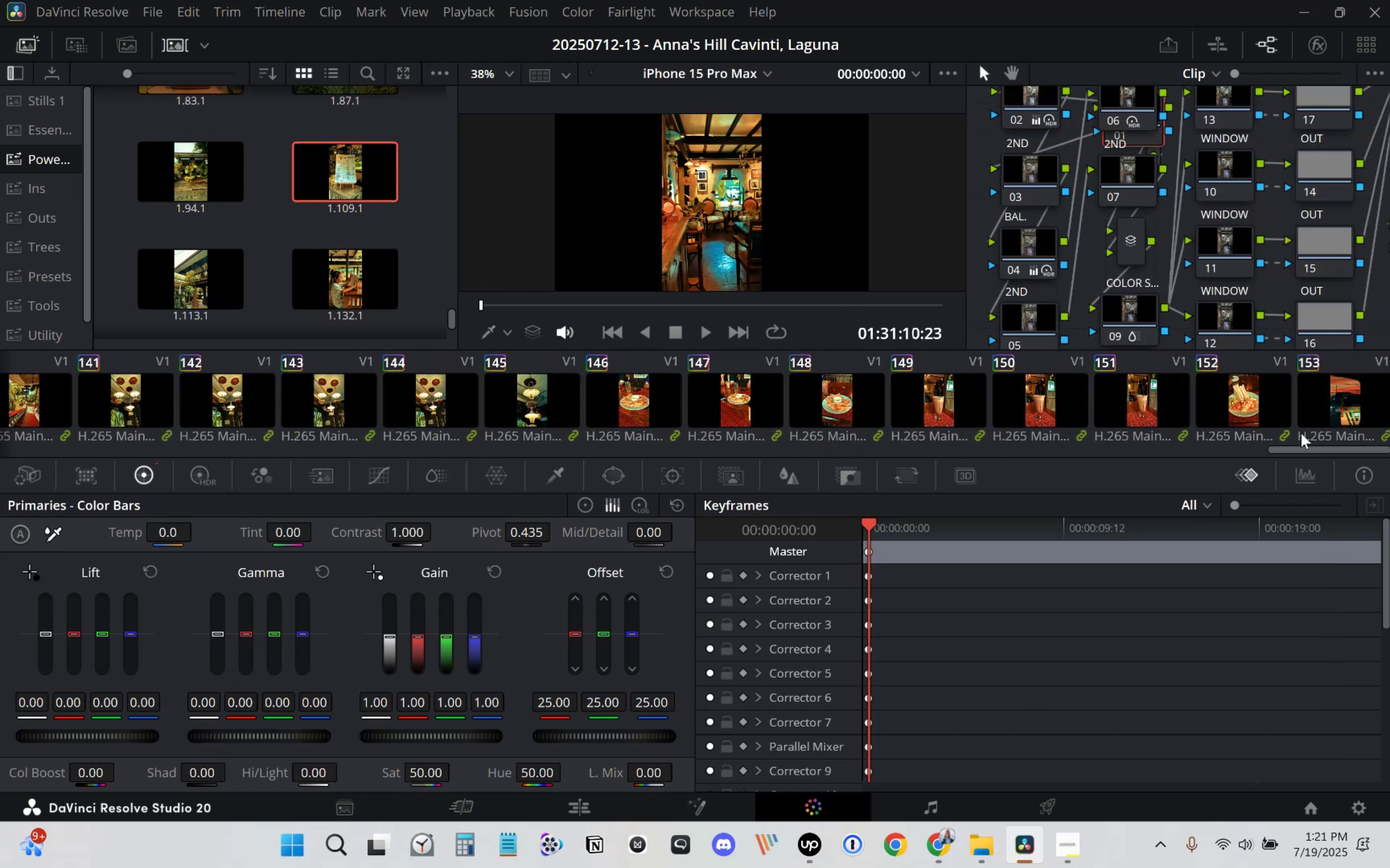 
left_click([751, 406])
 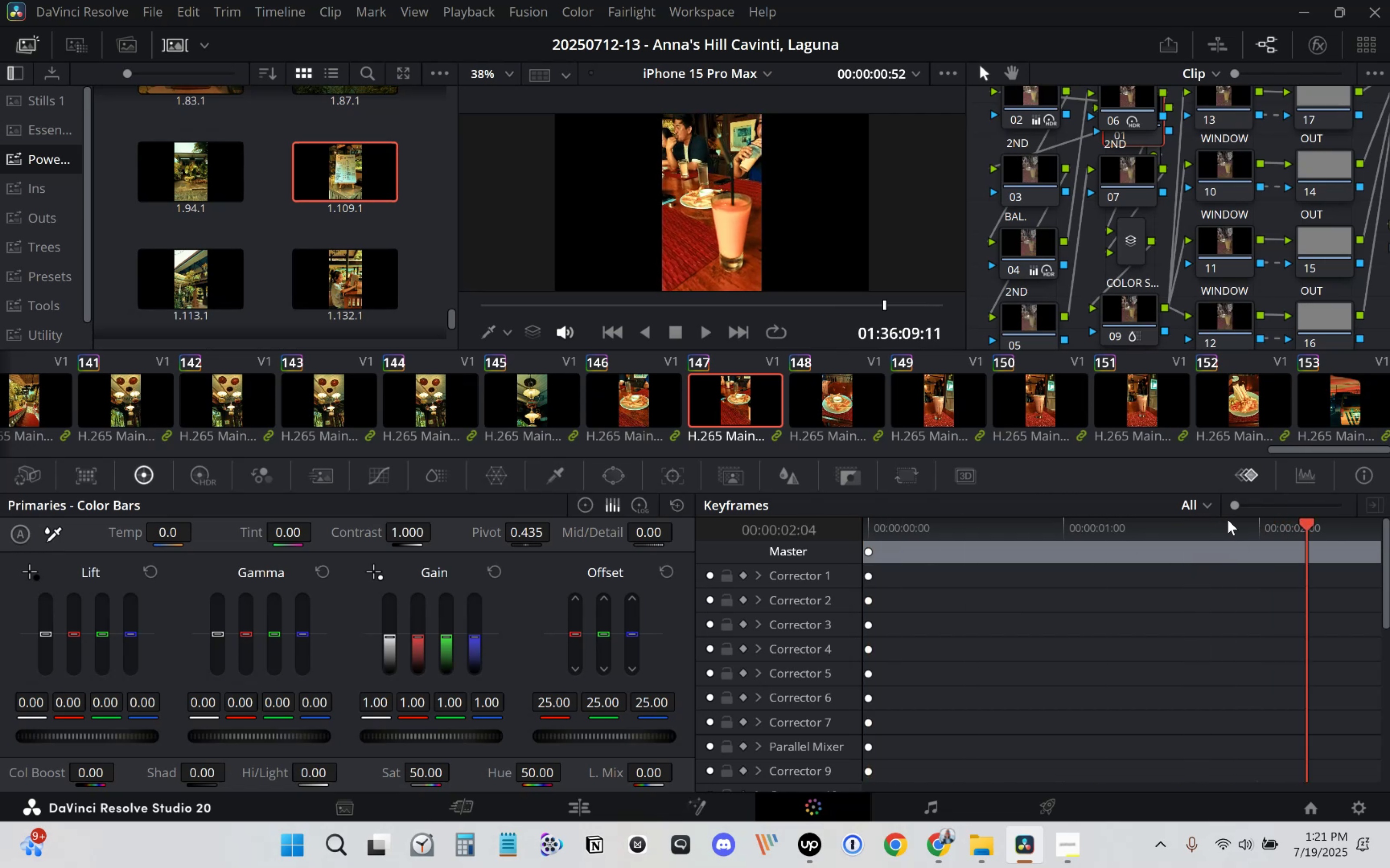 
left_click([852, 402])
 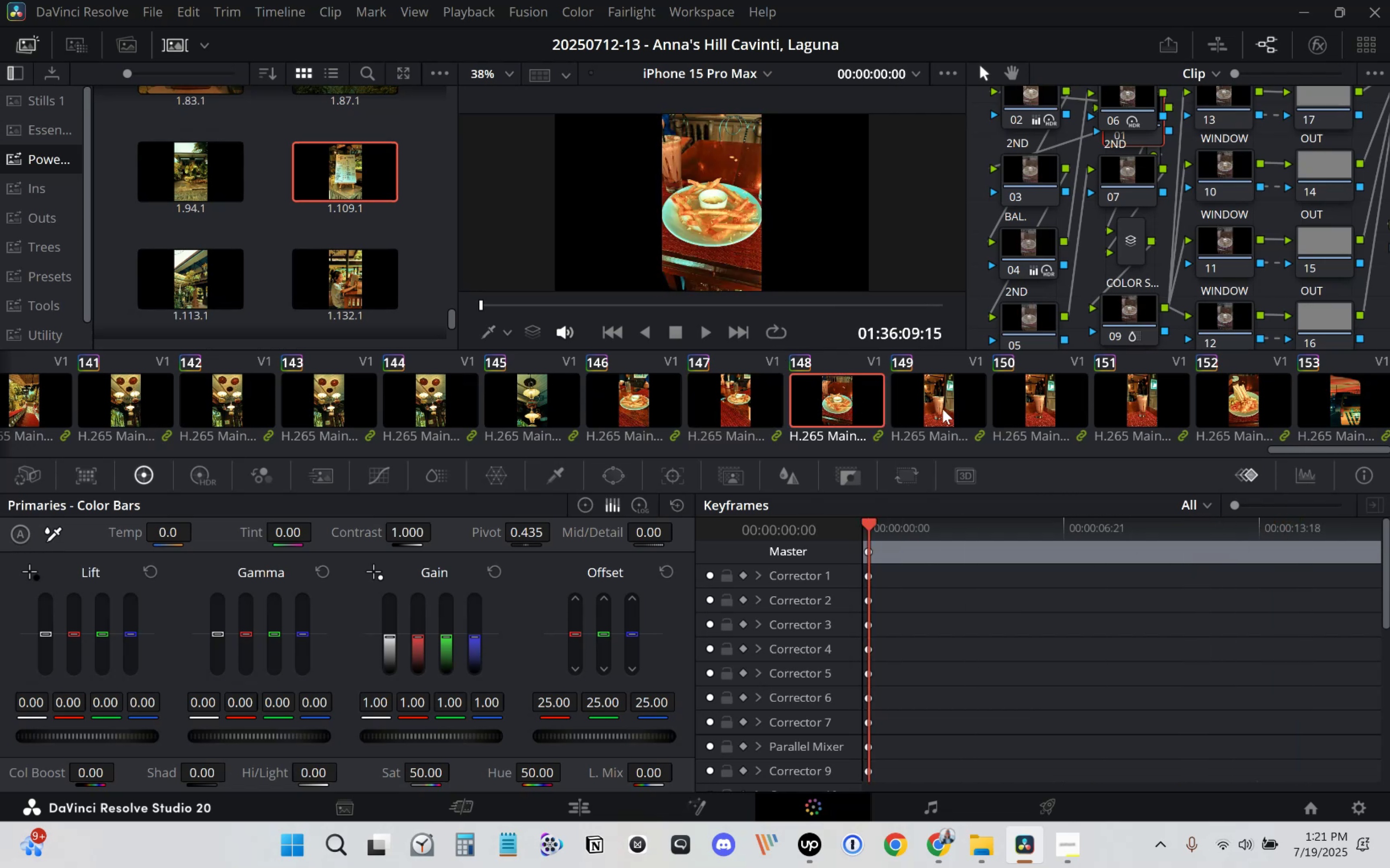 
left_click([942, 409])
 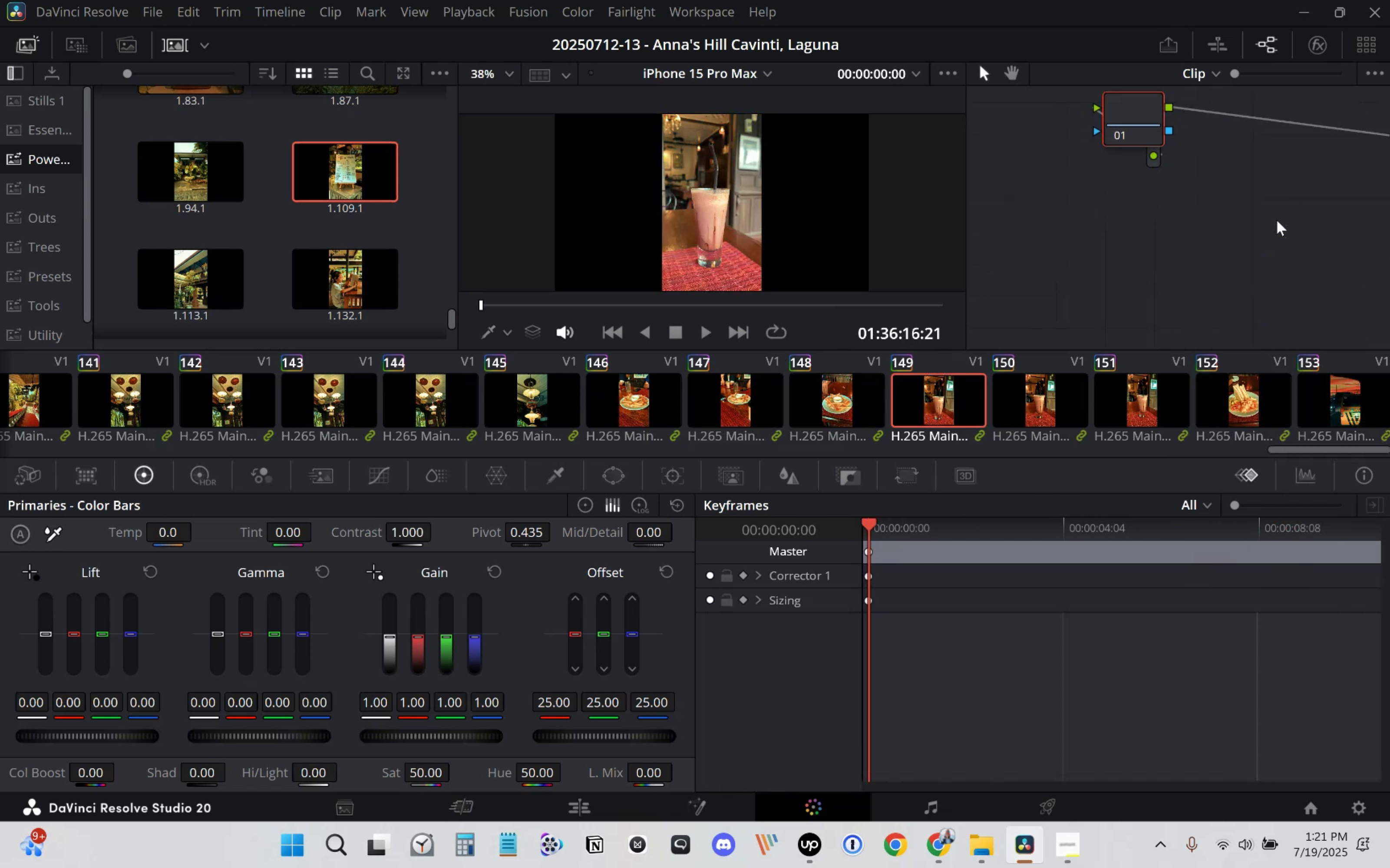 
key(Control+ControlLeft)
 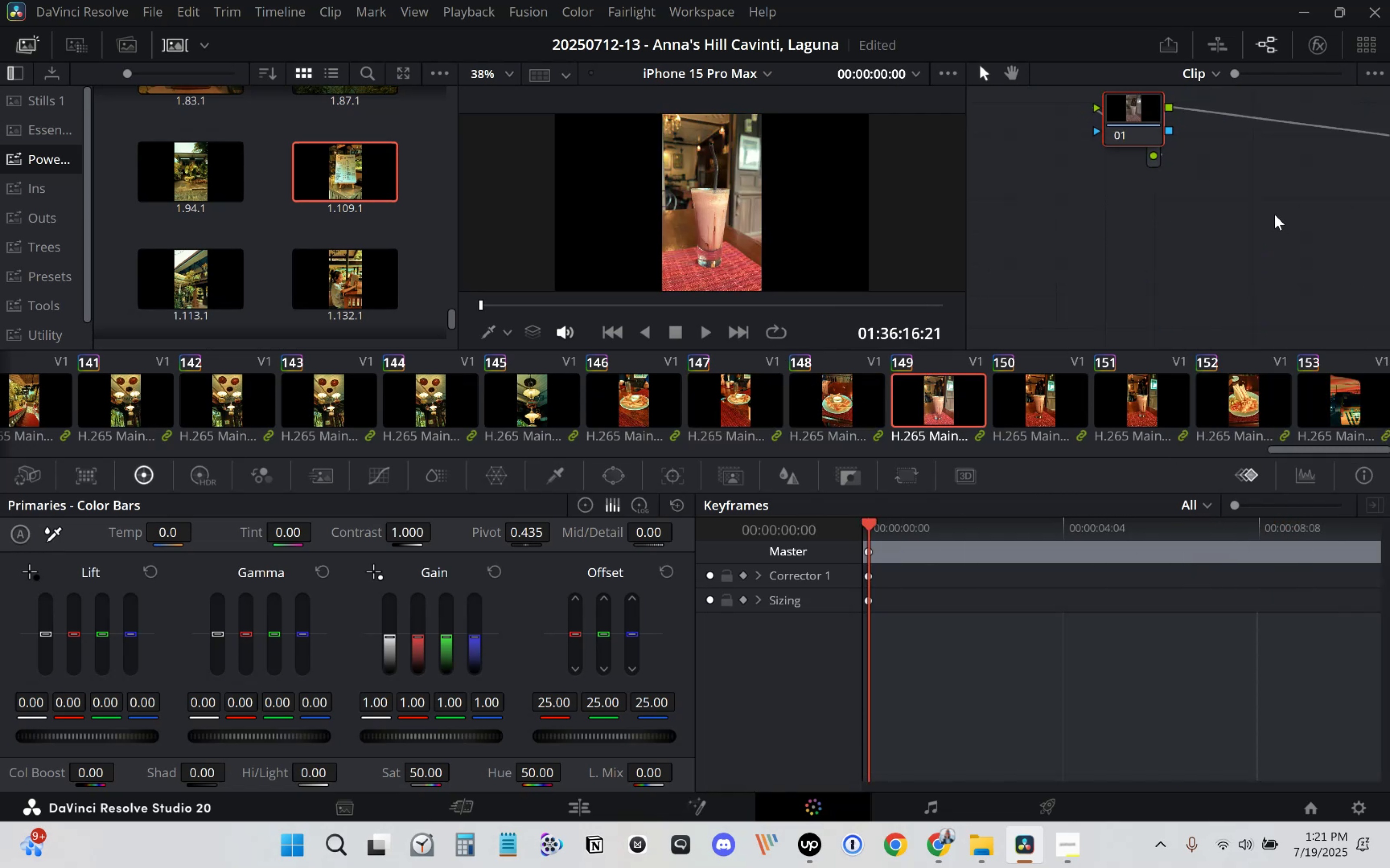 
key(Control+Z)
 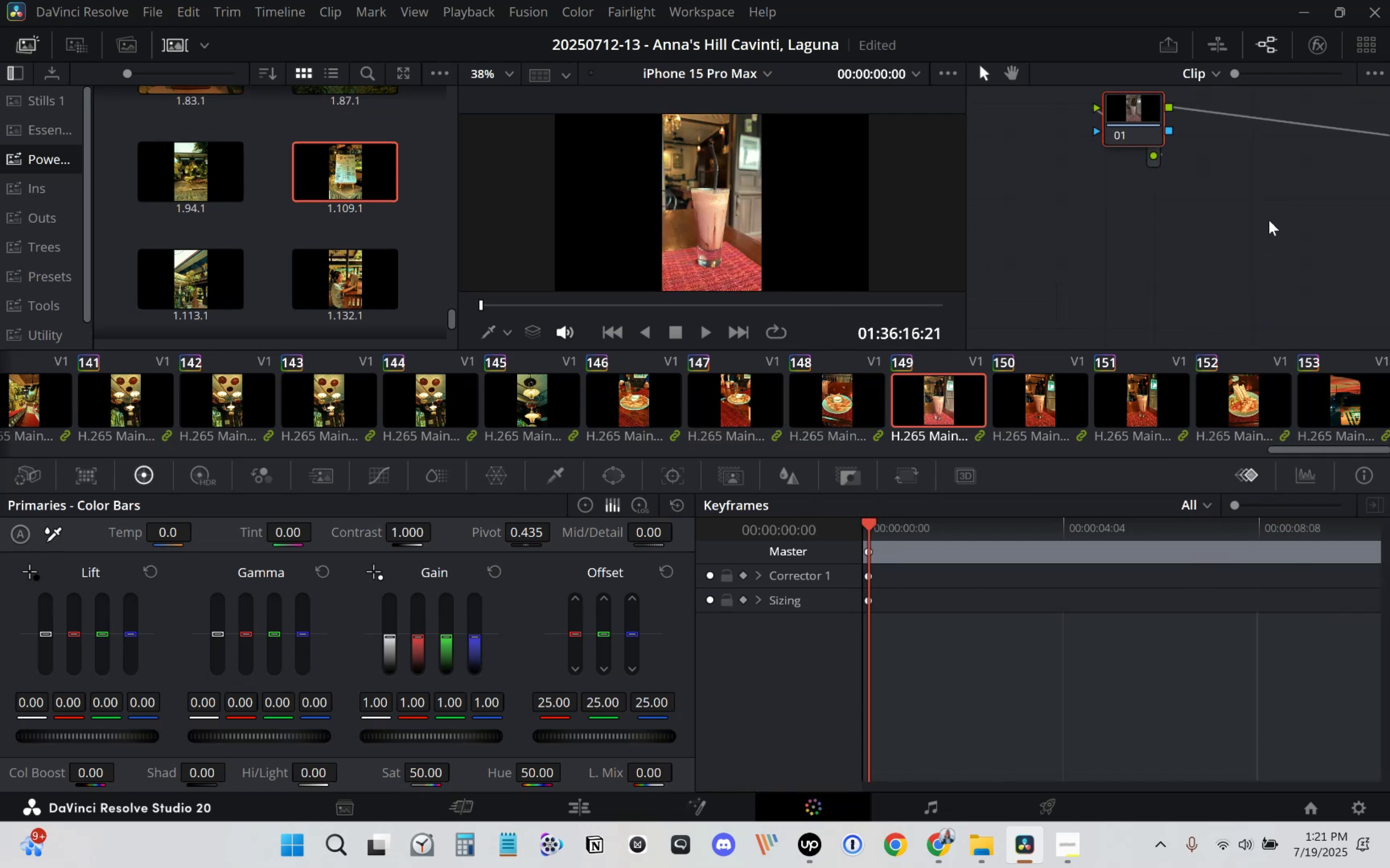 
right_click([1238, 244])
 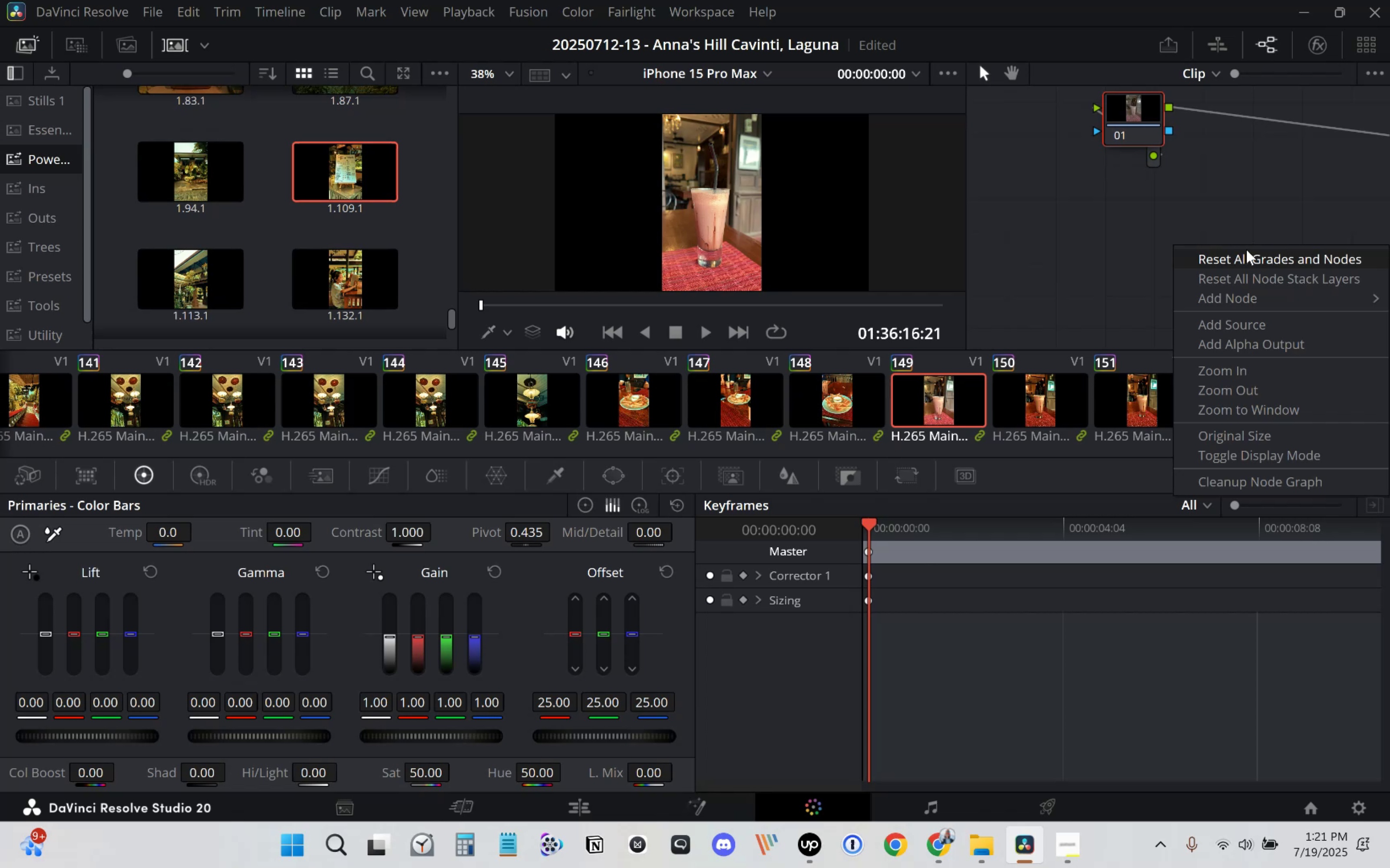 
left_click([1108, 244])
 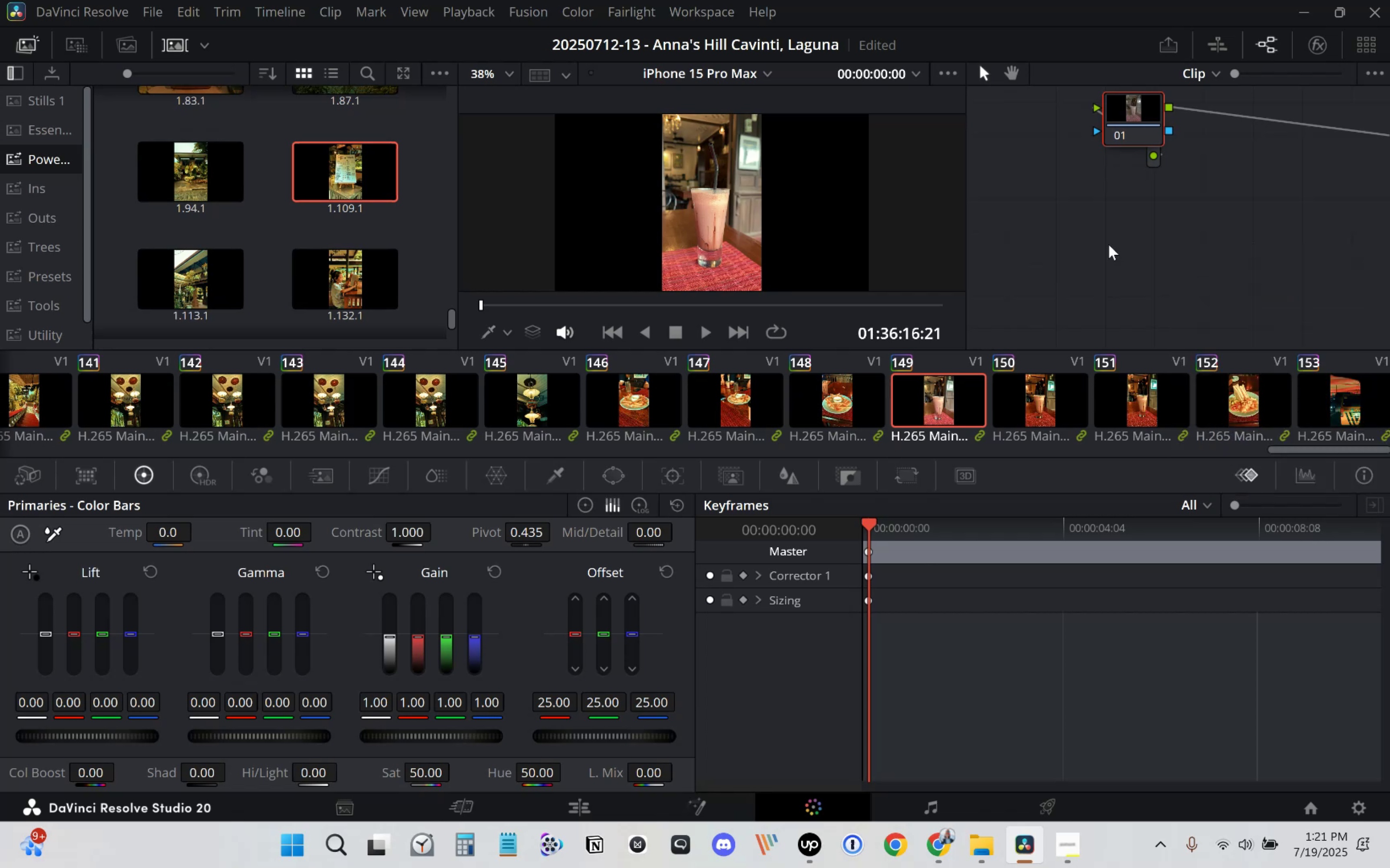 
key(Control+Z)
 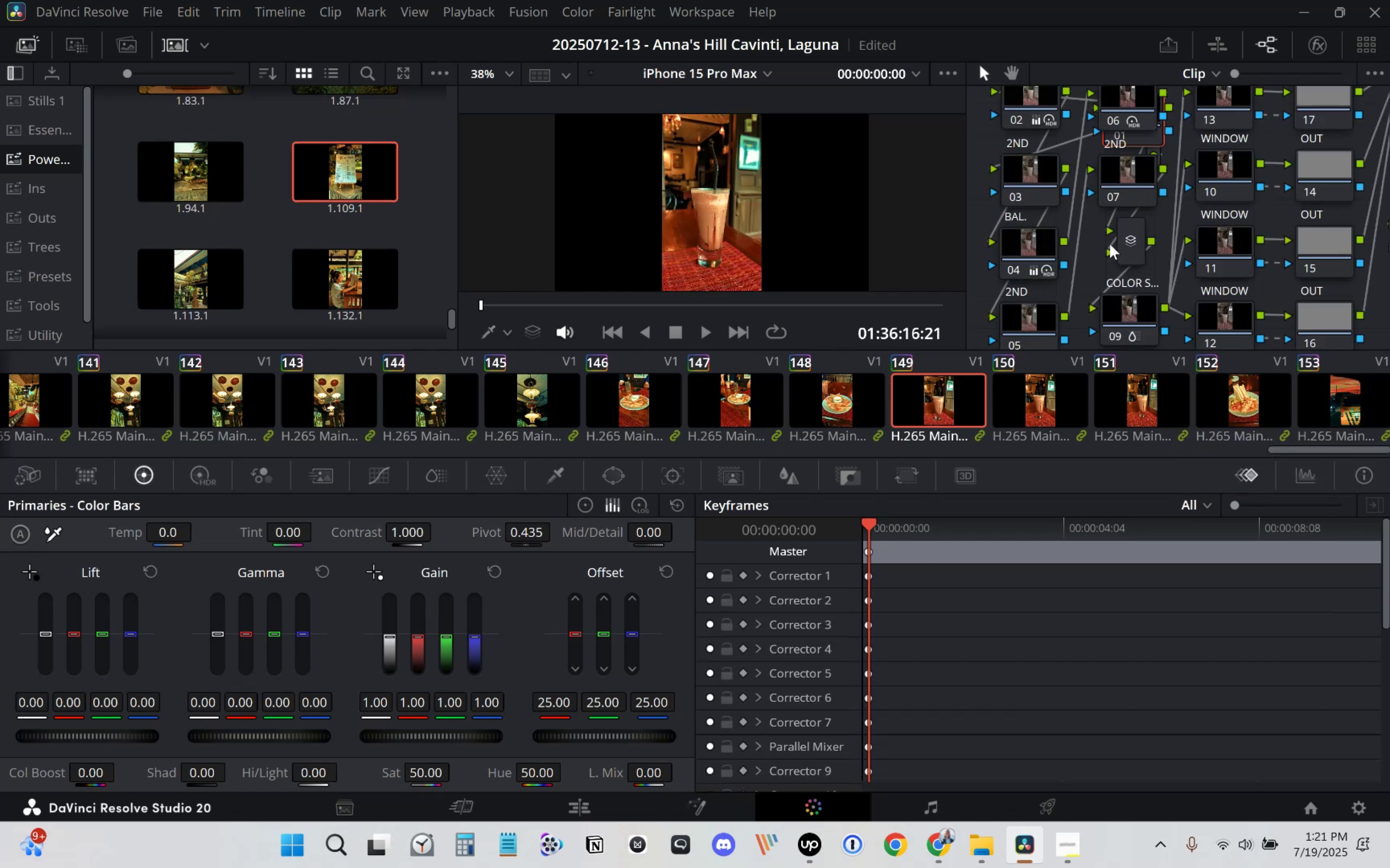 
key(Control+S)
 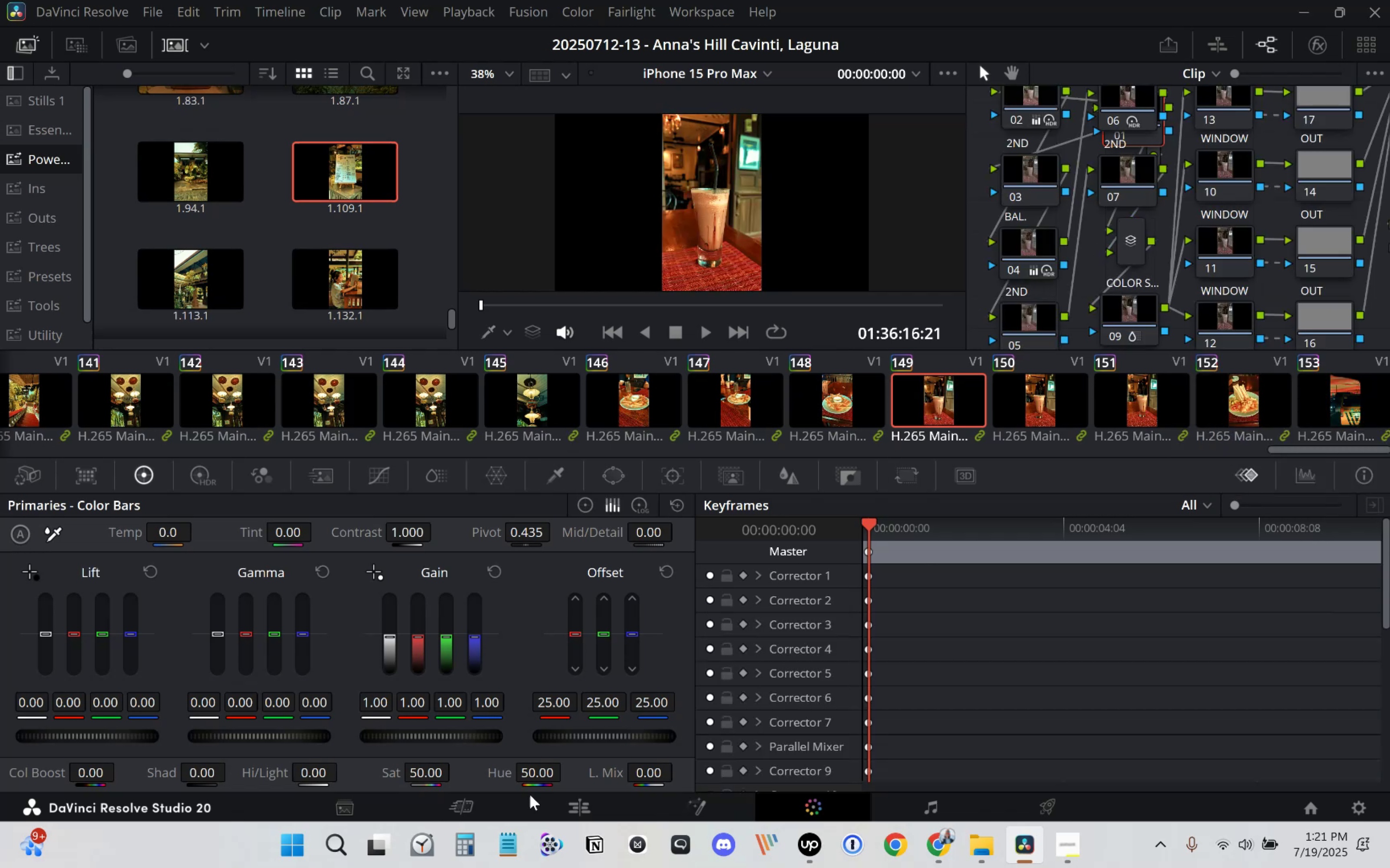 
left_click([476, 810])
 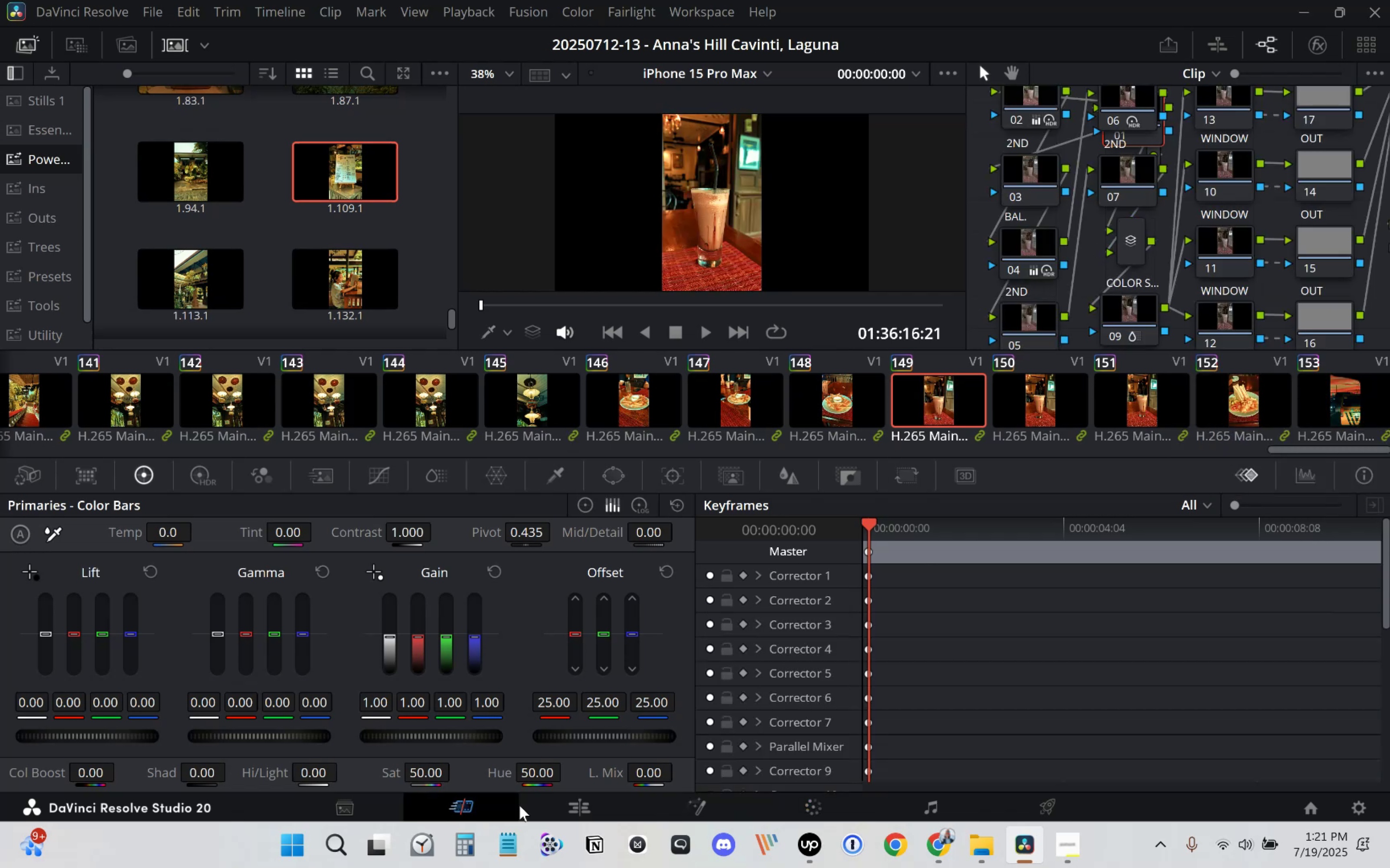 
left_click([575, 804])
 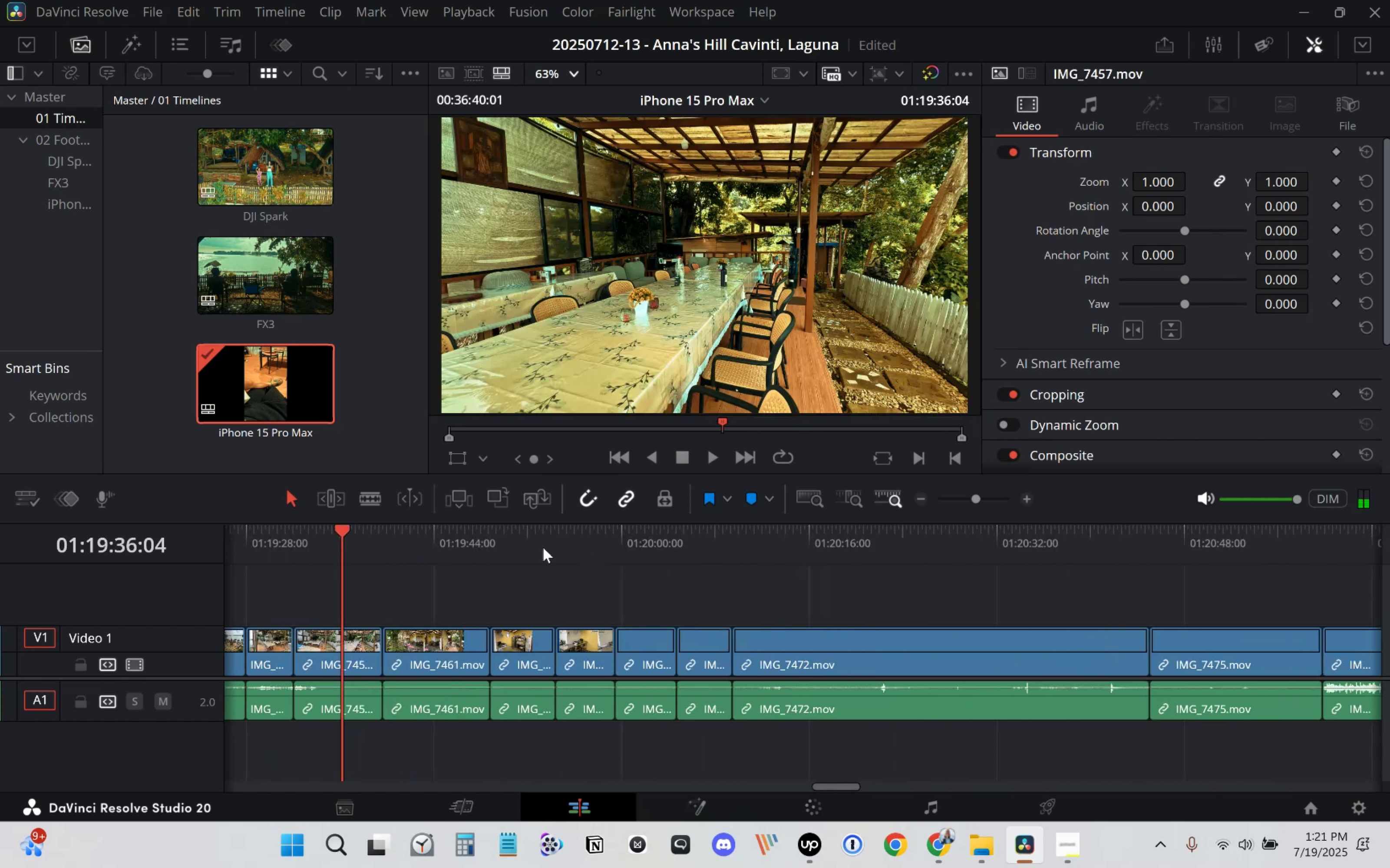 
wait(6.68)
 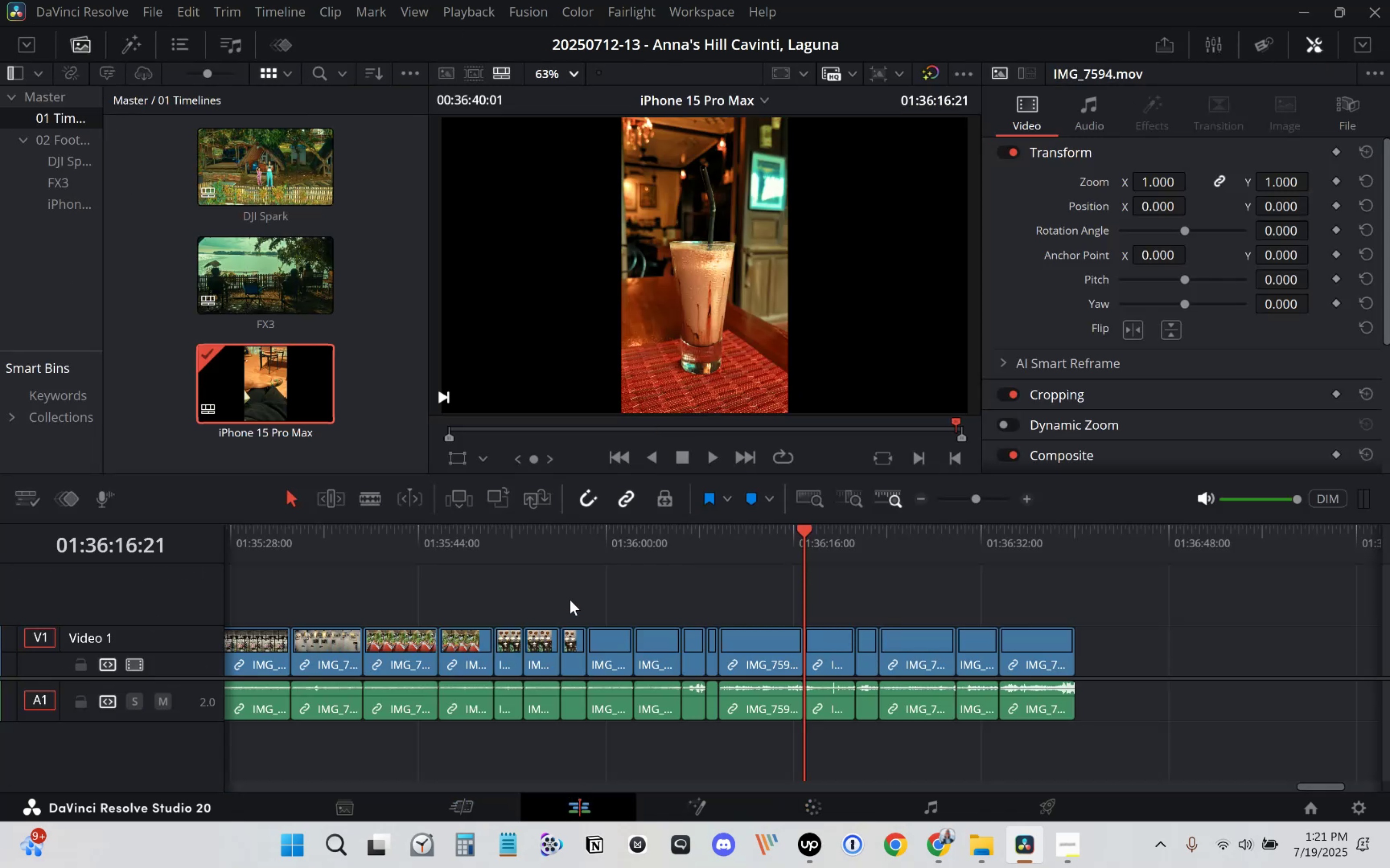 
left_click([67, 166])
 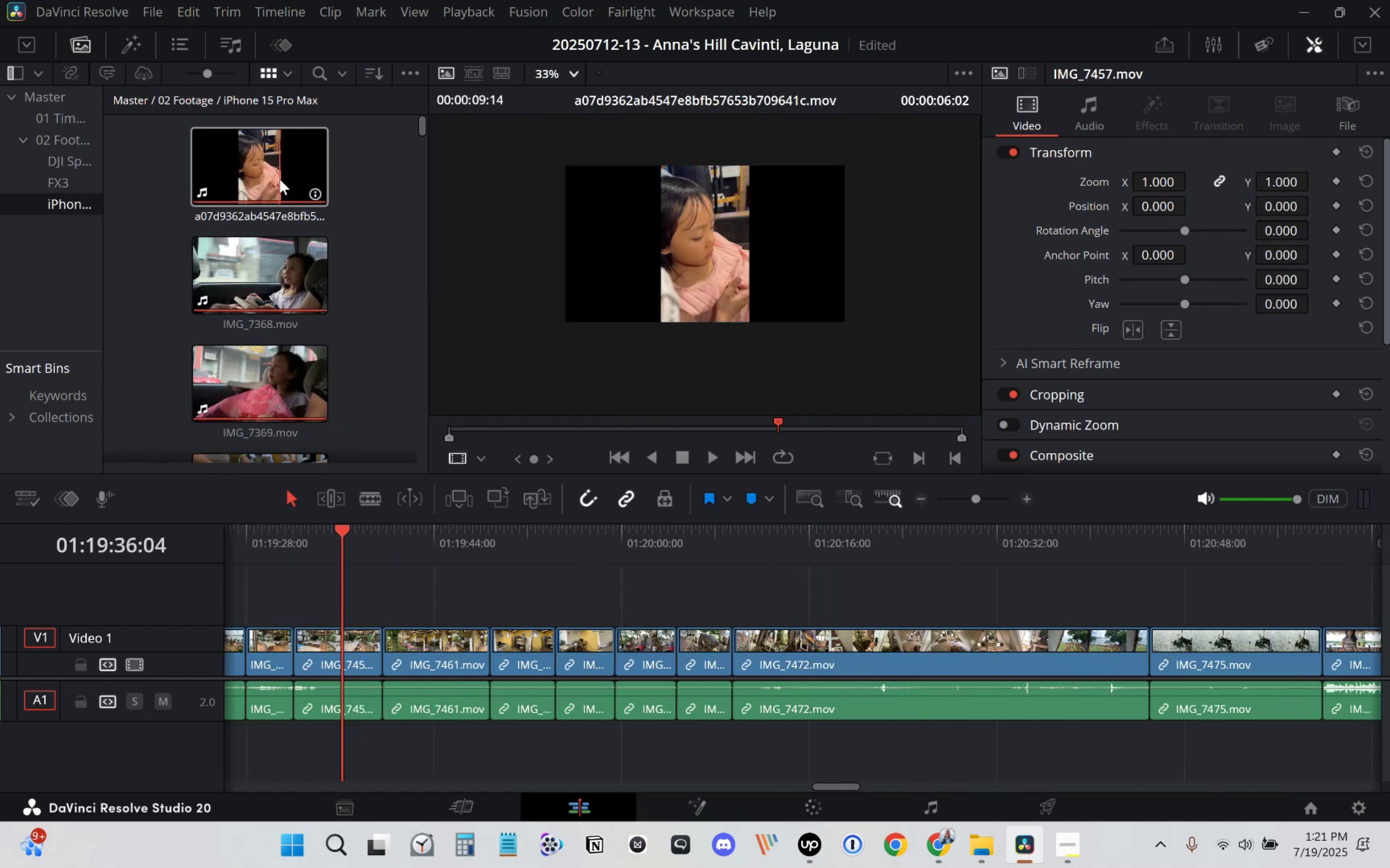 
right_click([269, 273])
 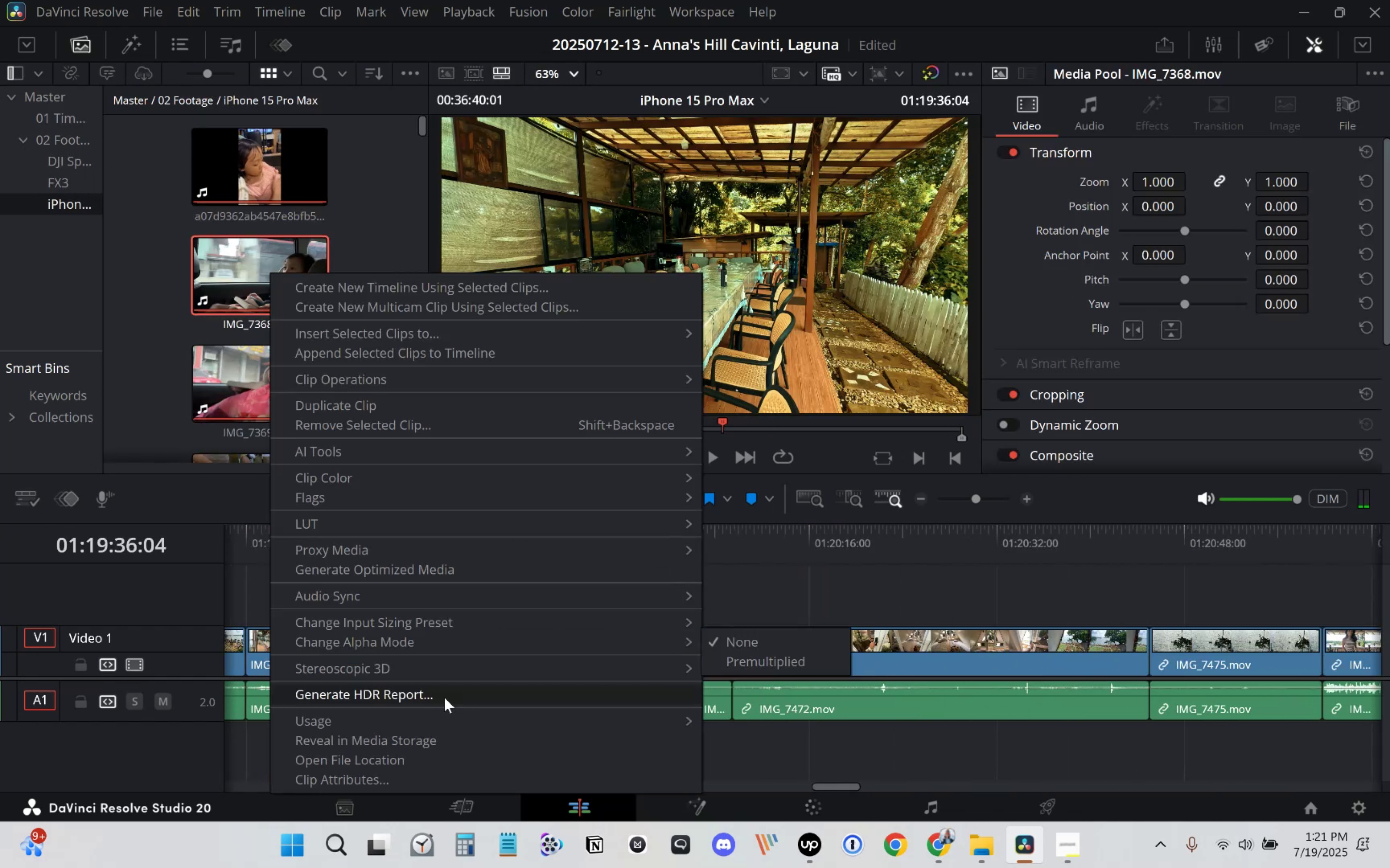 
scroll: coordinate [425, 722], scroll_direction: down, amount: 4.0
 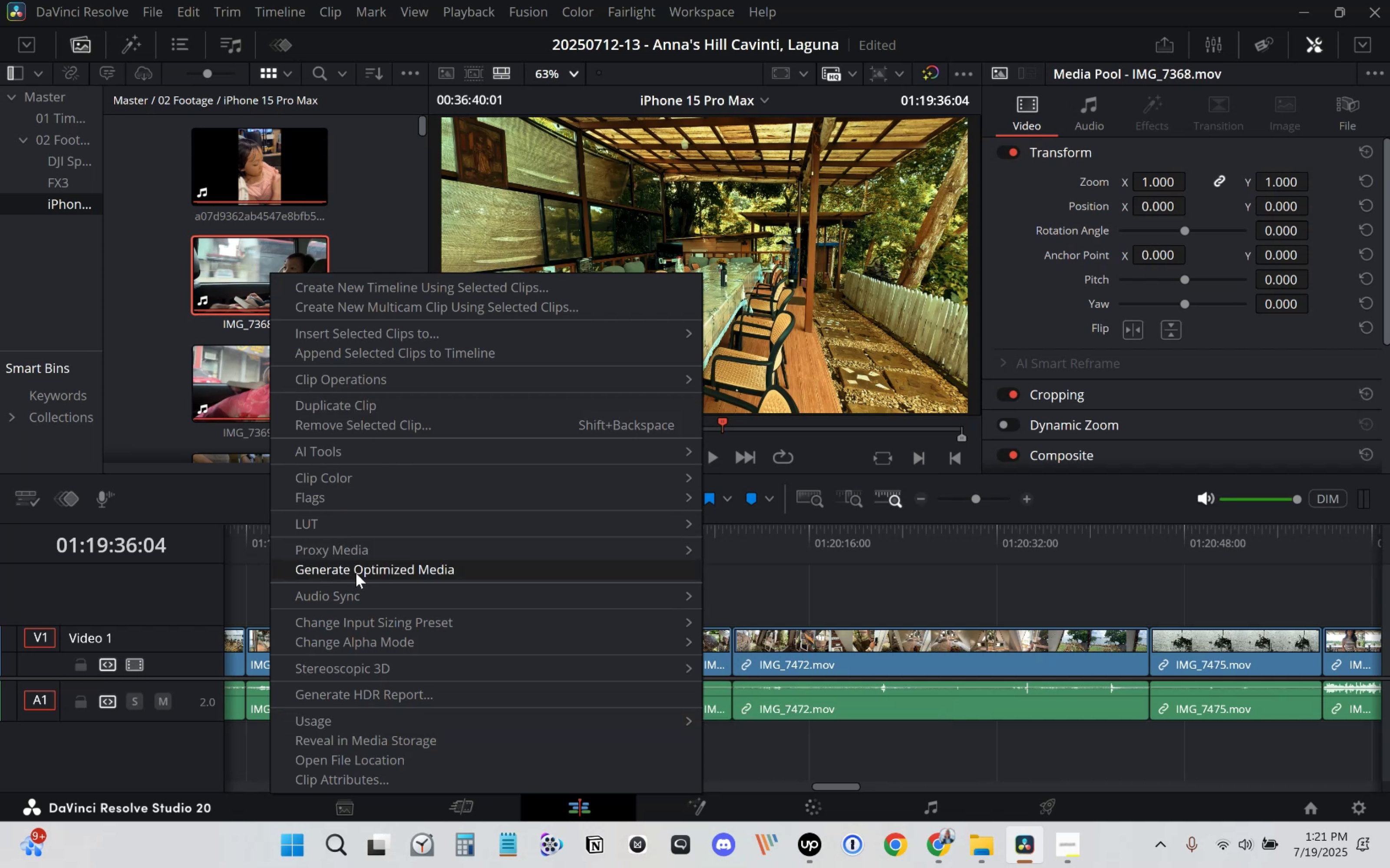 
wait(7.03)
 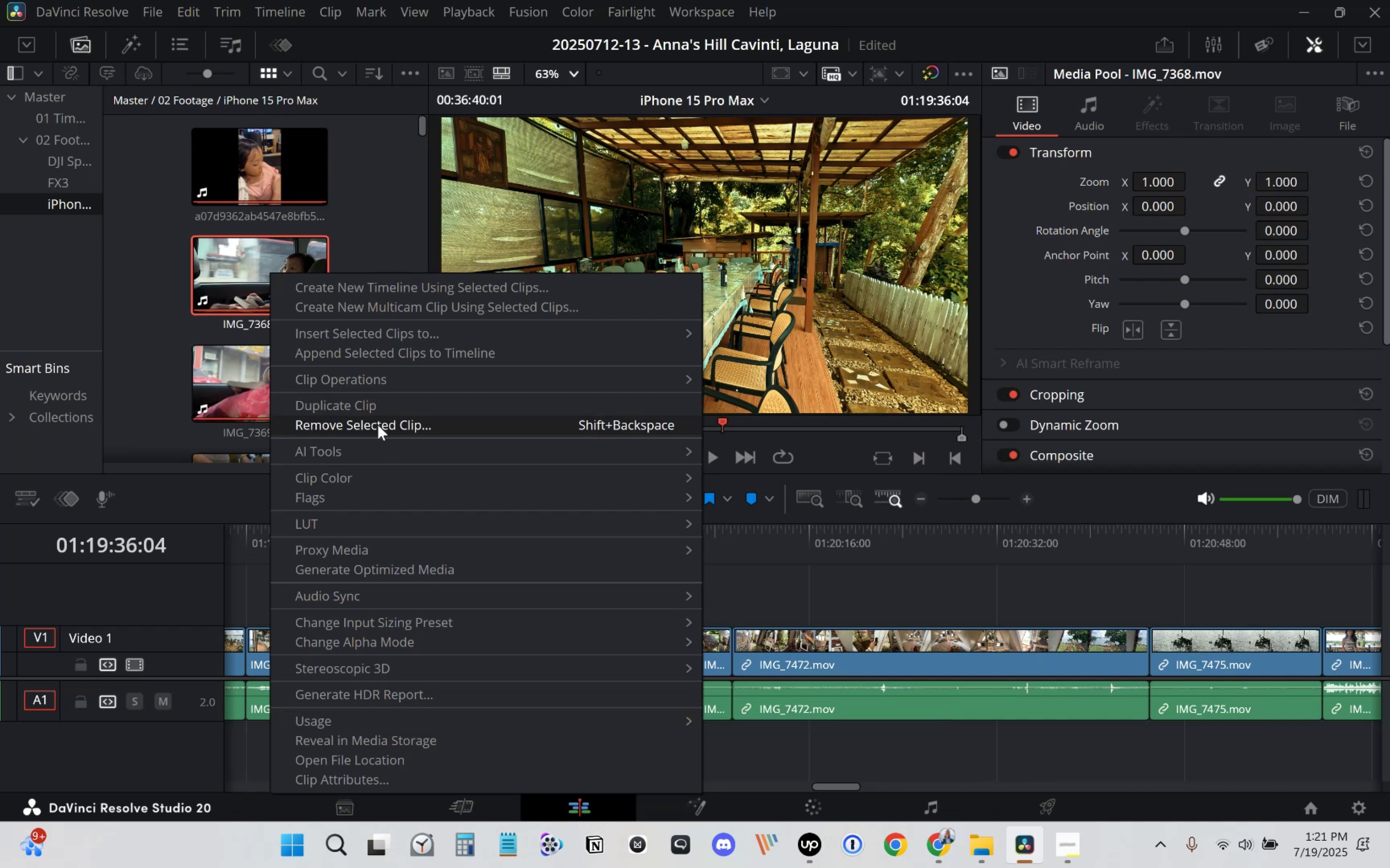 
scroll: coordinate [447, 758], scroll_direction: down, amount: 3.0
 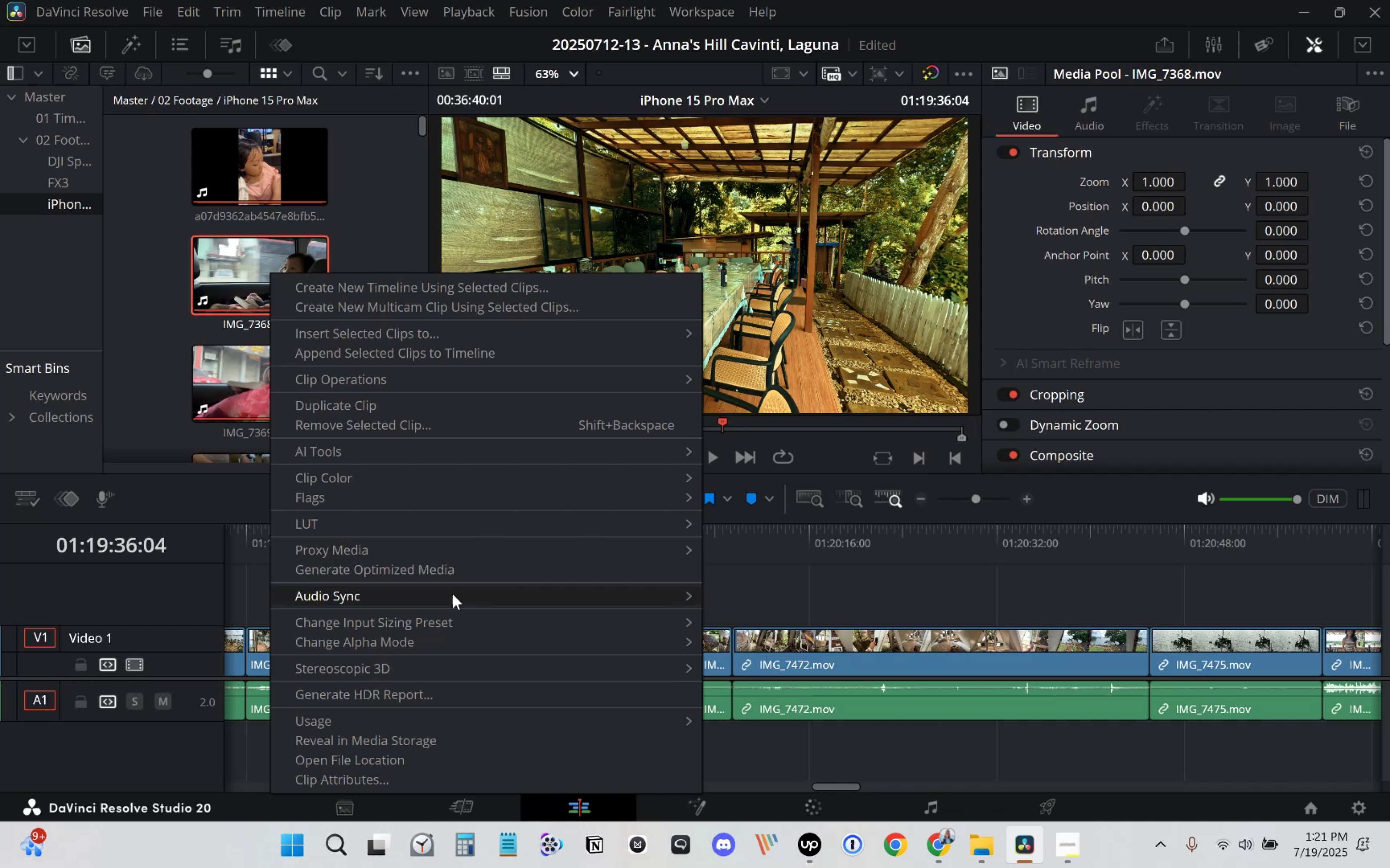 
left_click([316, 844])
 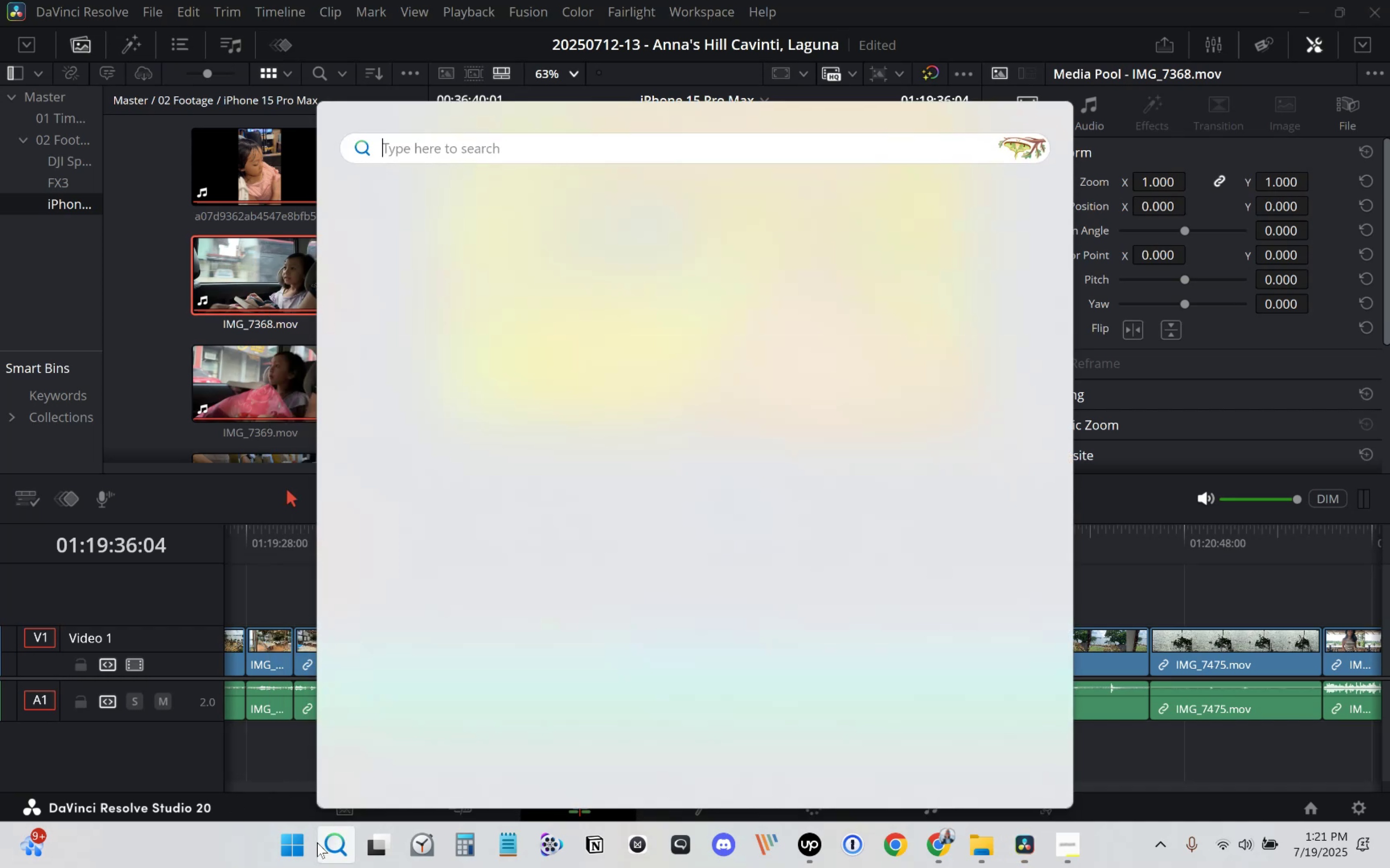 
type(metada)
 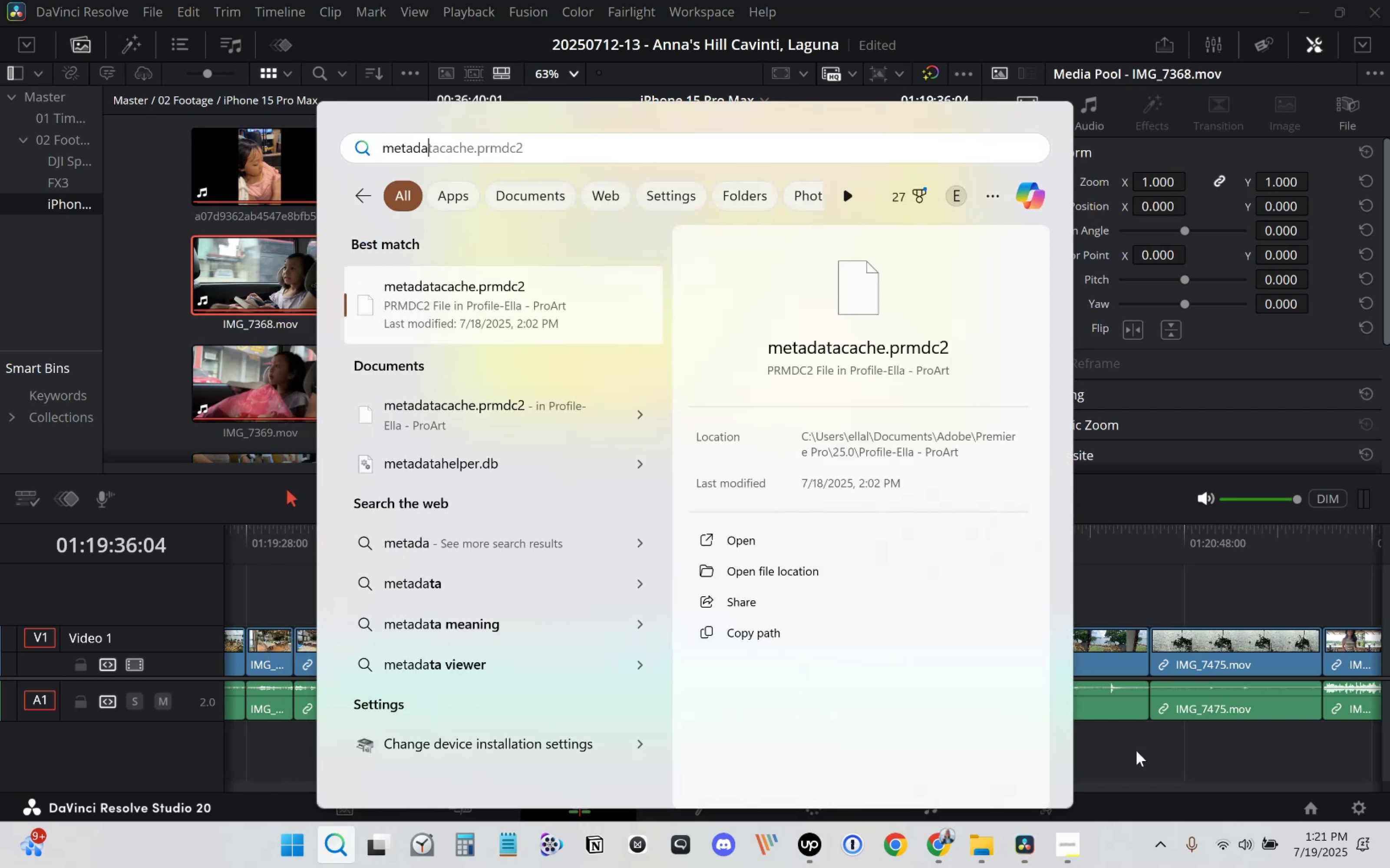 
left_click([1136, 751])
 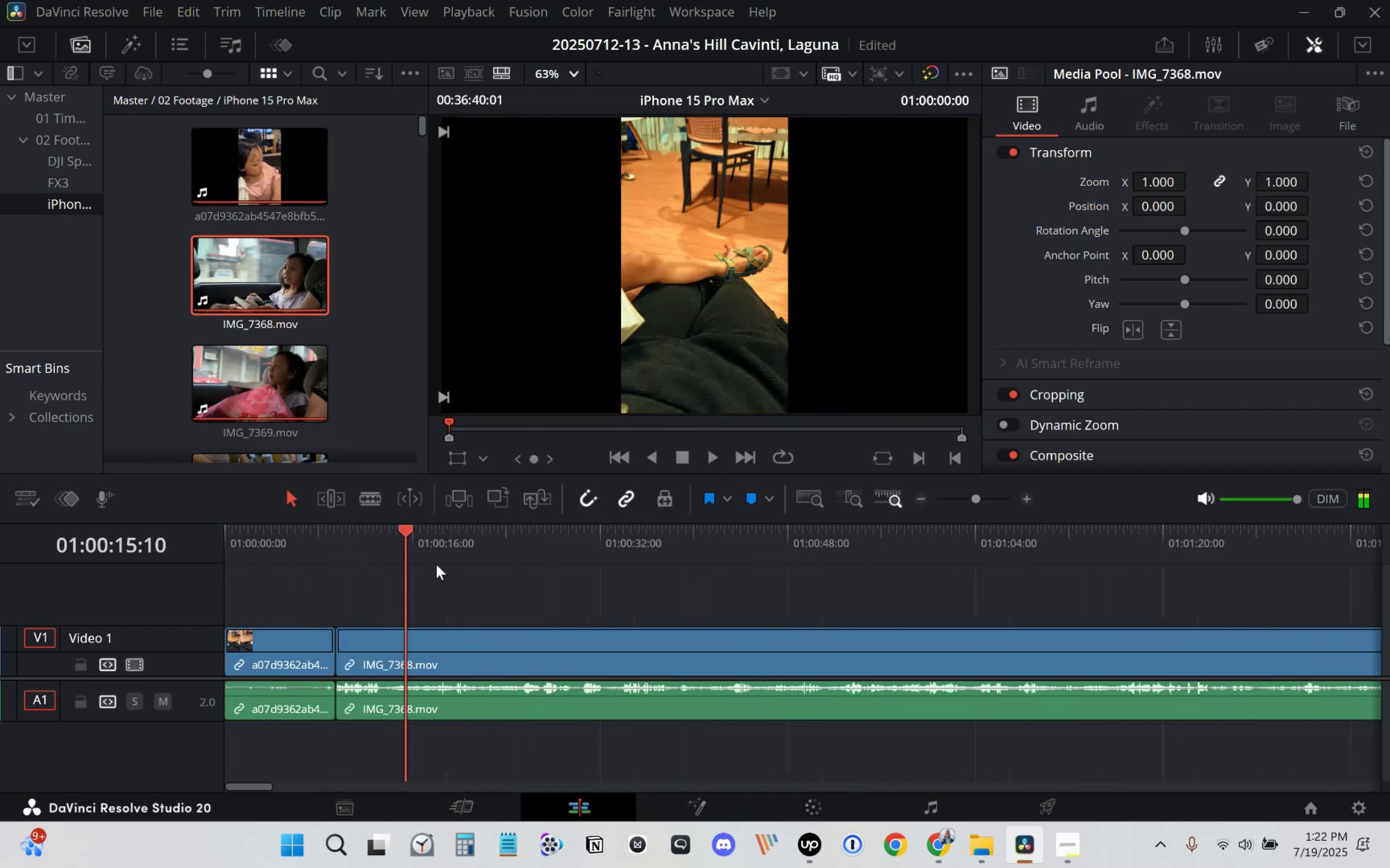 
wait(13.81)
 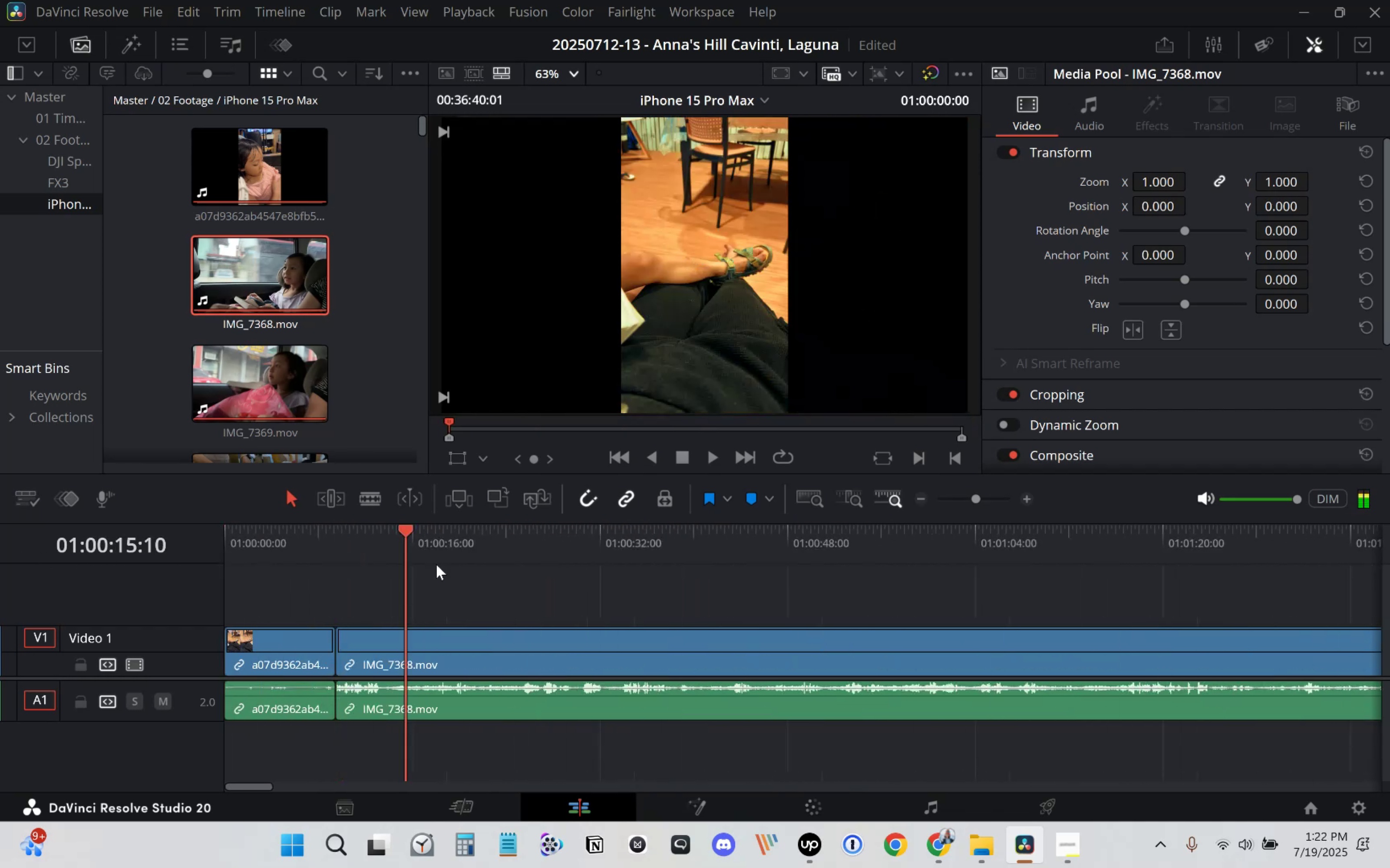 
double_click([927, 502])
 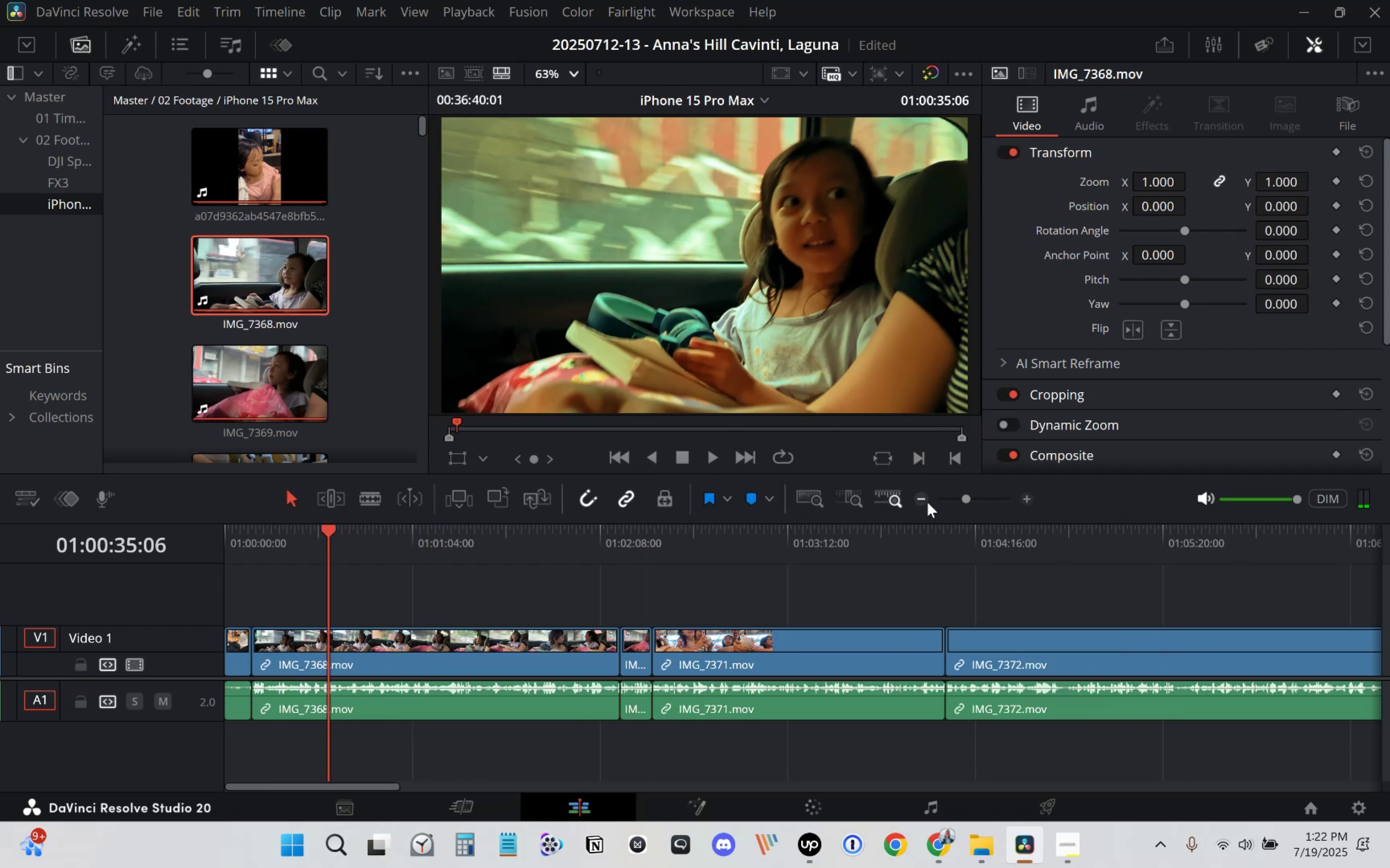 
triple_click([927, 502])
 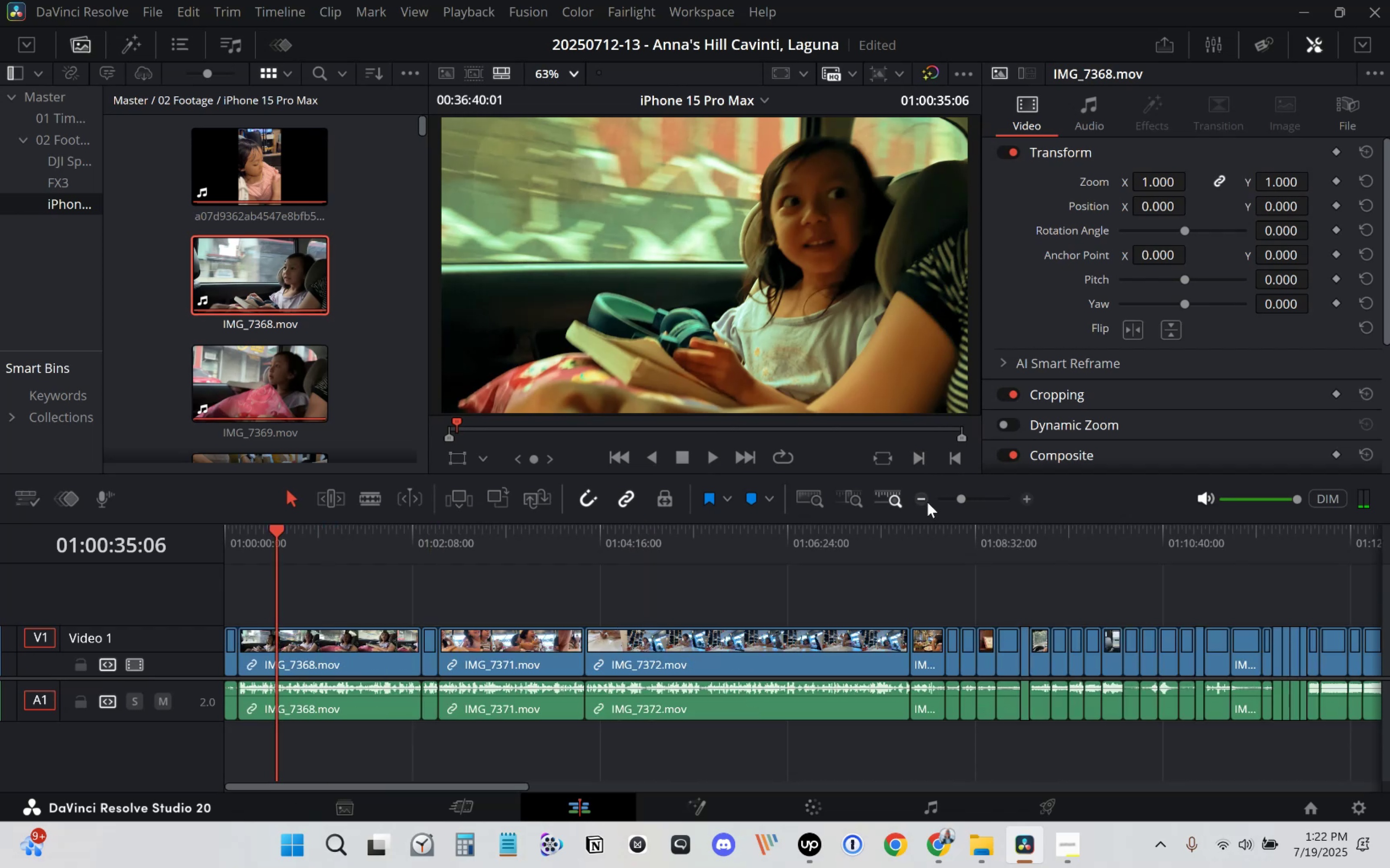 
triple_click([927, 502])
 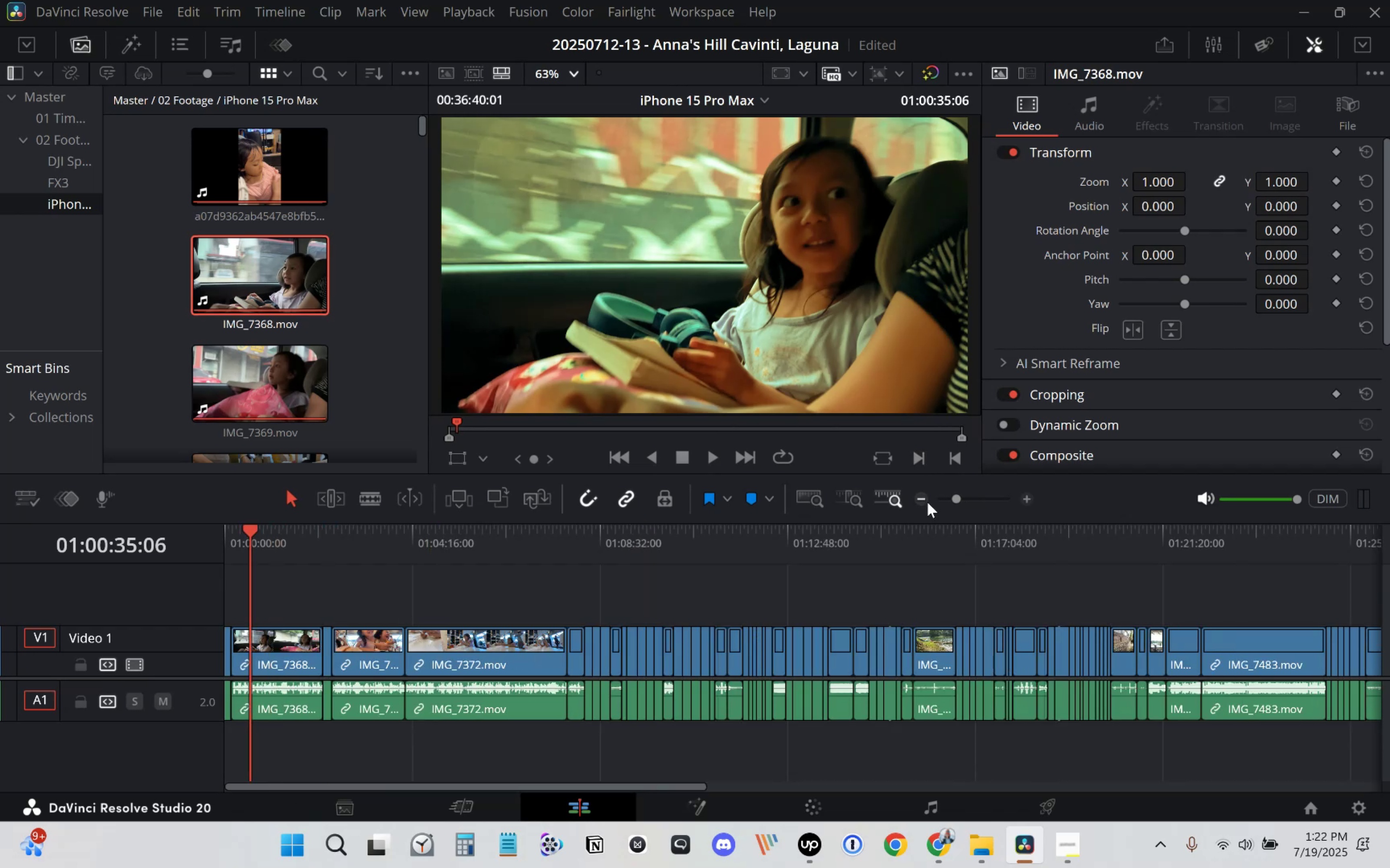 
triple_click([927, 502])
 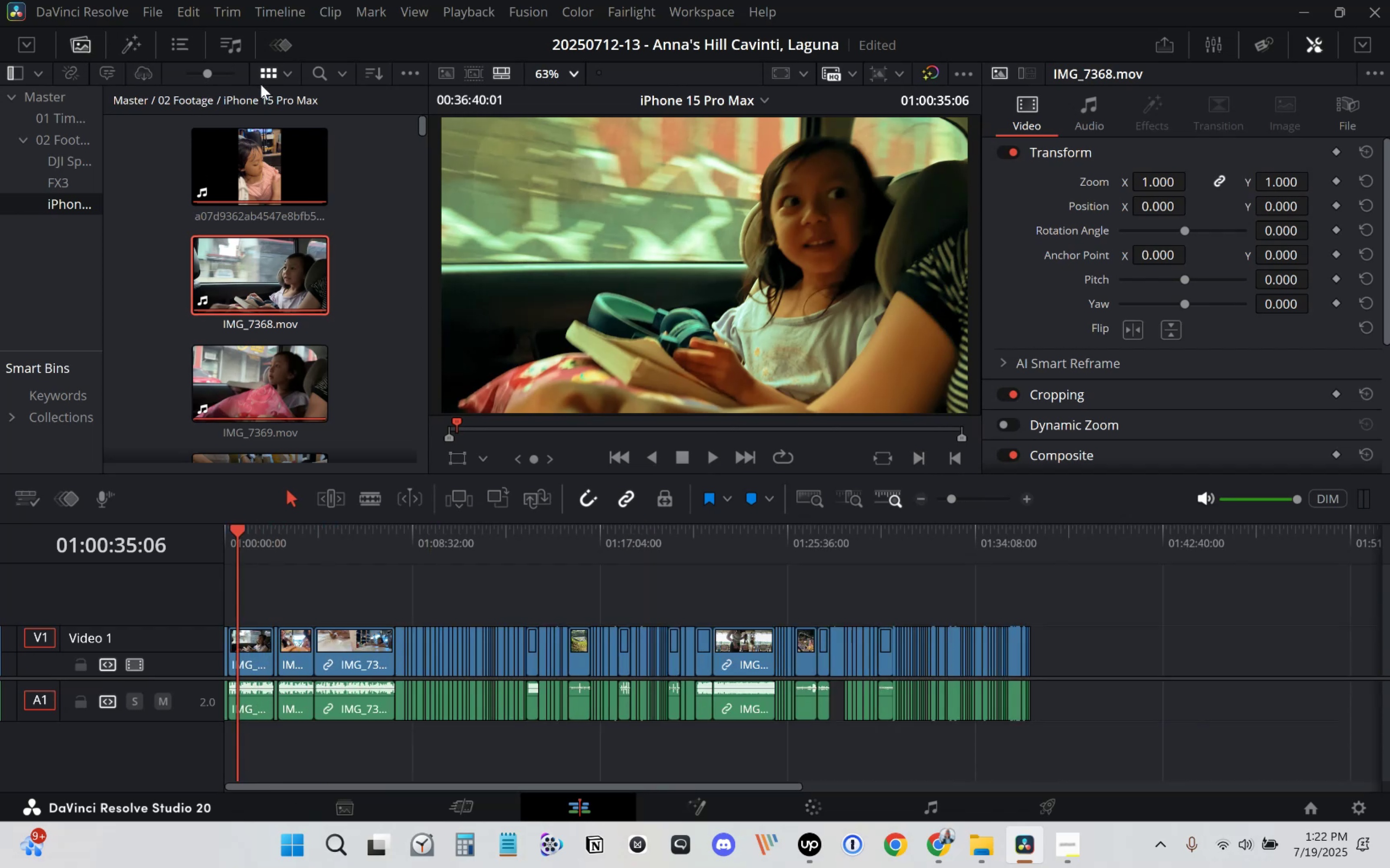 
wait(6.47)
 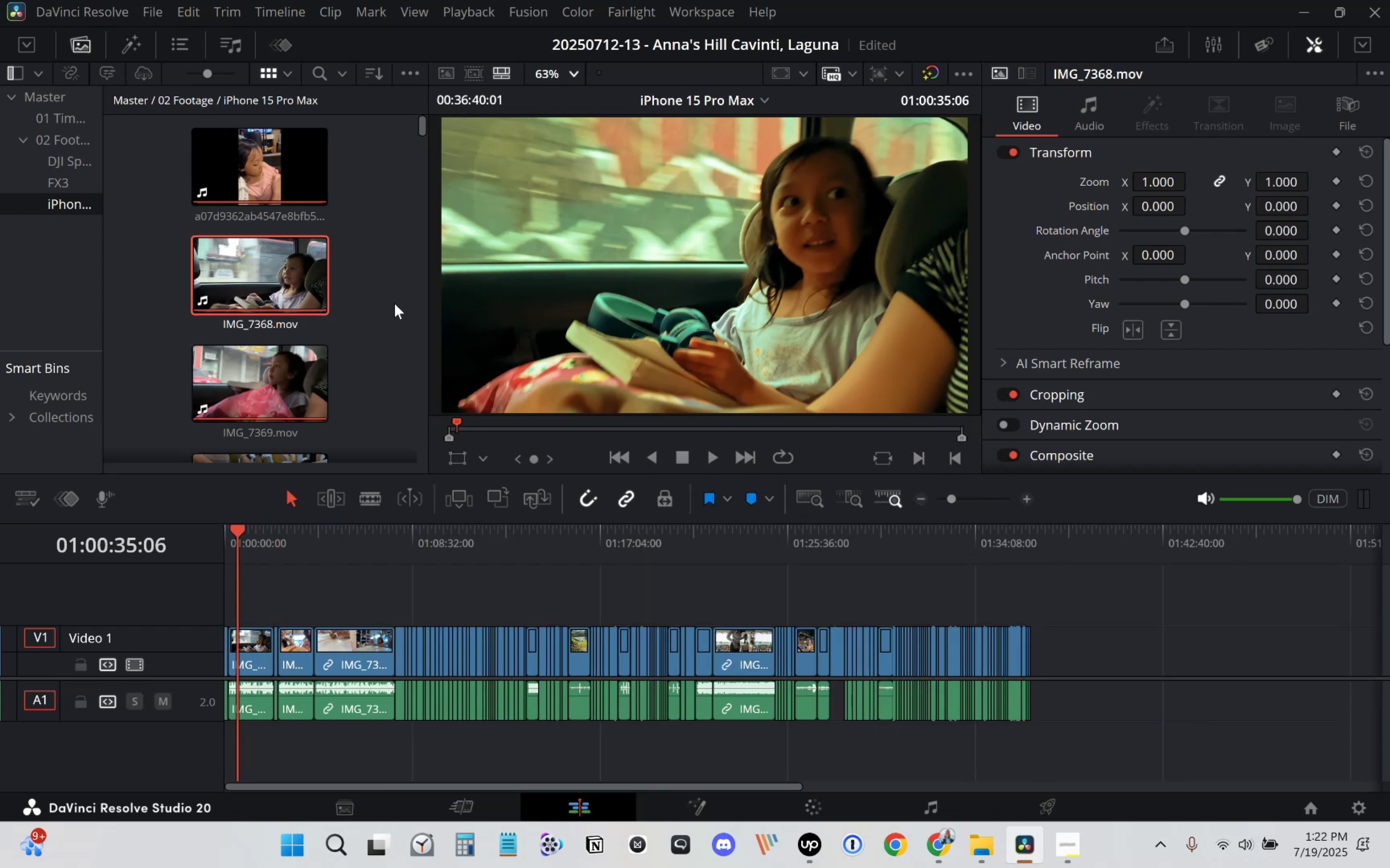 
key(Control+S)
 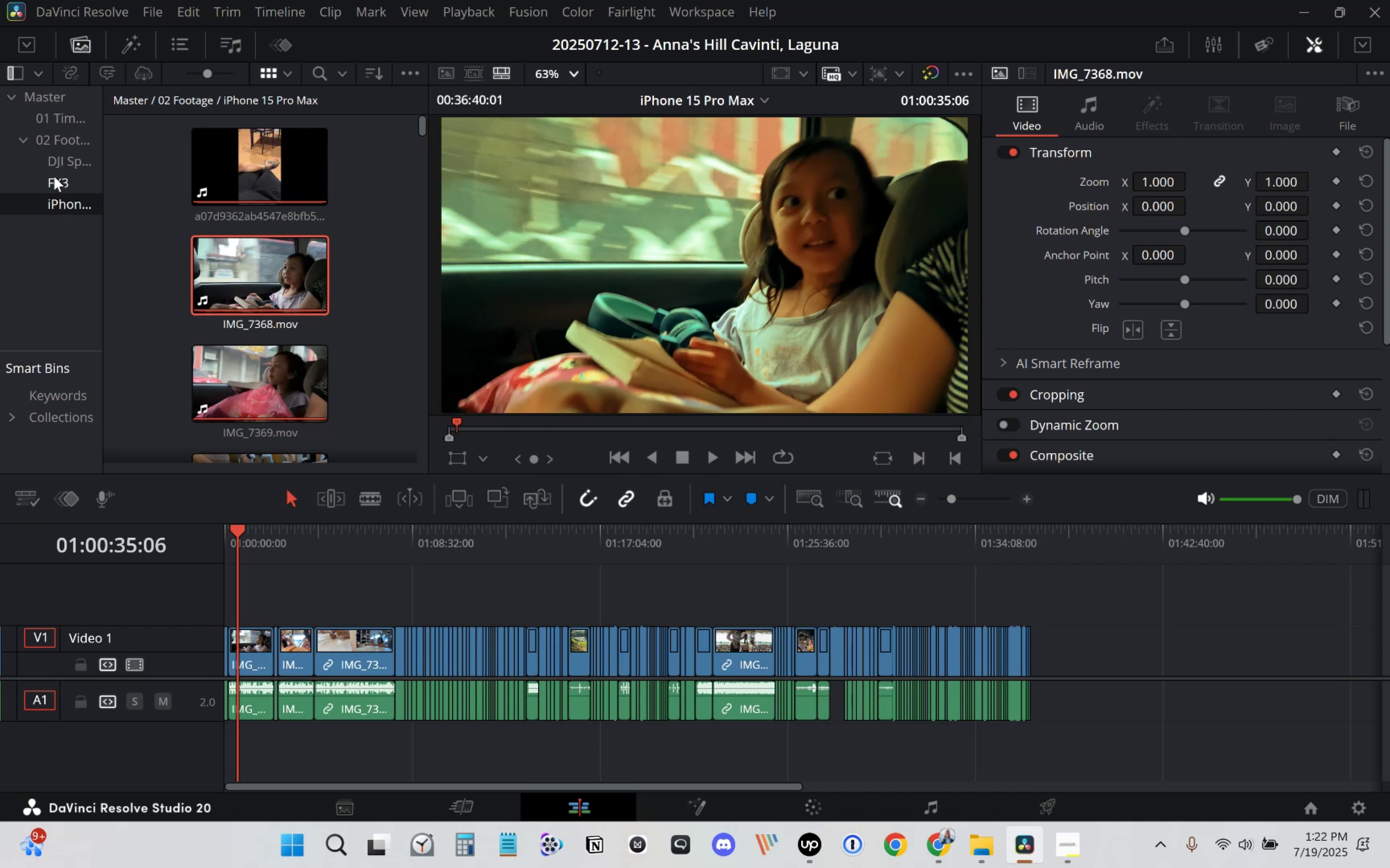 
left_click([980, 845])
 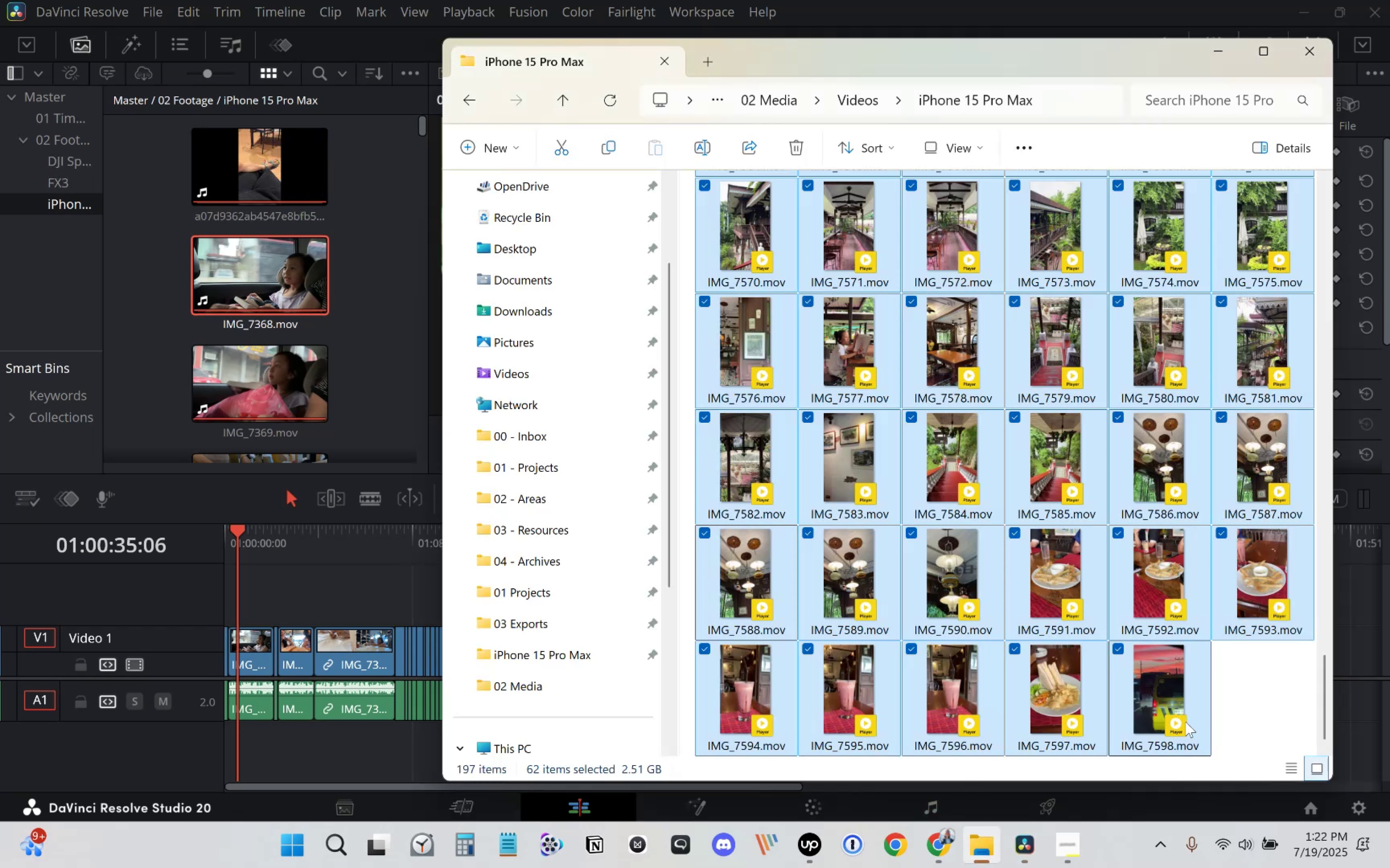 
left_click([1255, 721])
 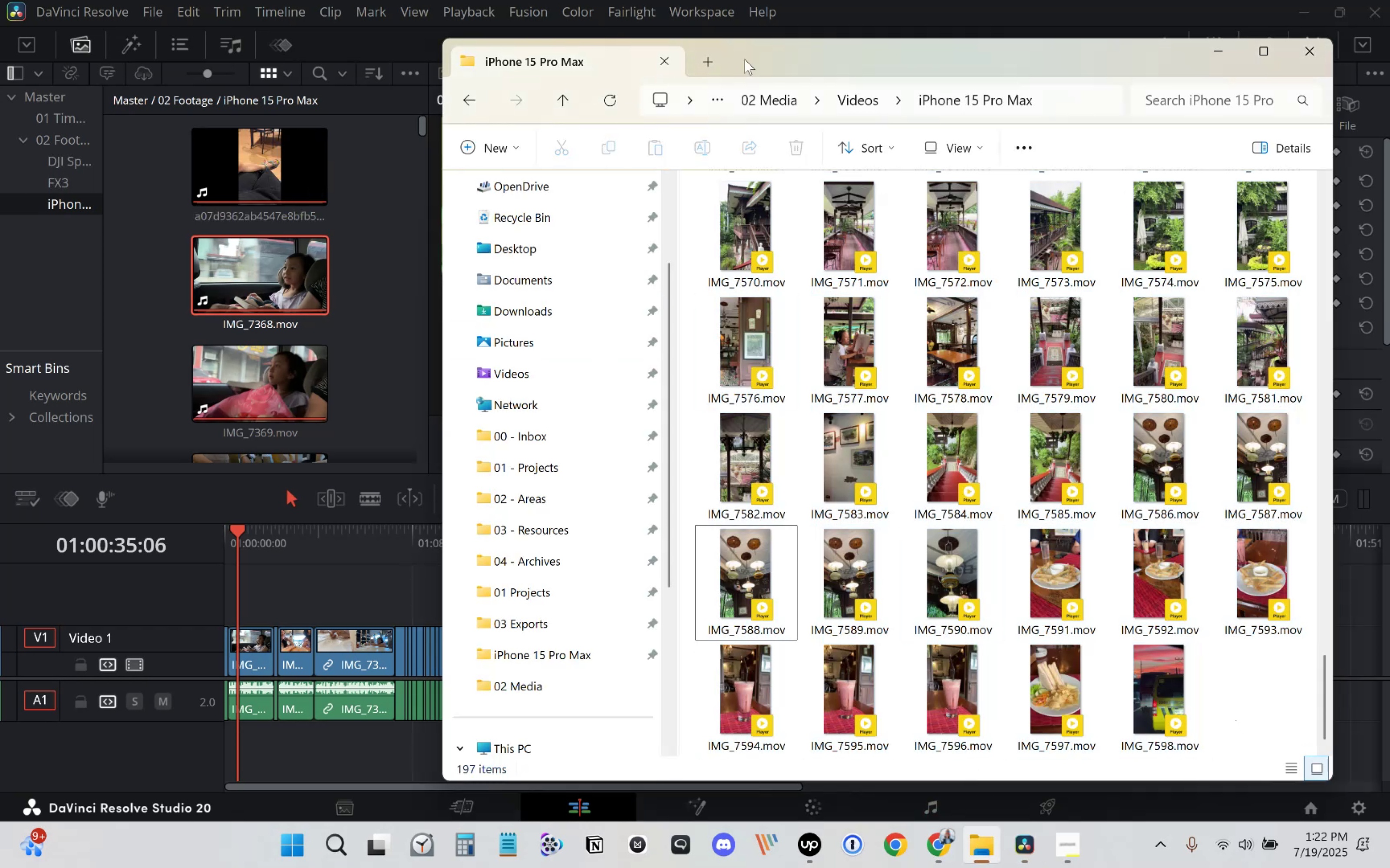 
left_click([855, 5])
 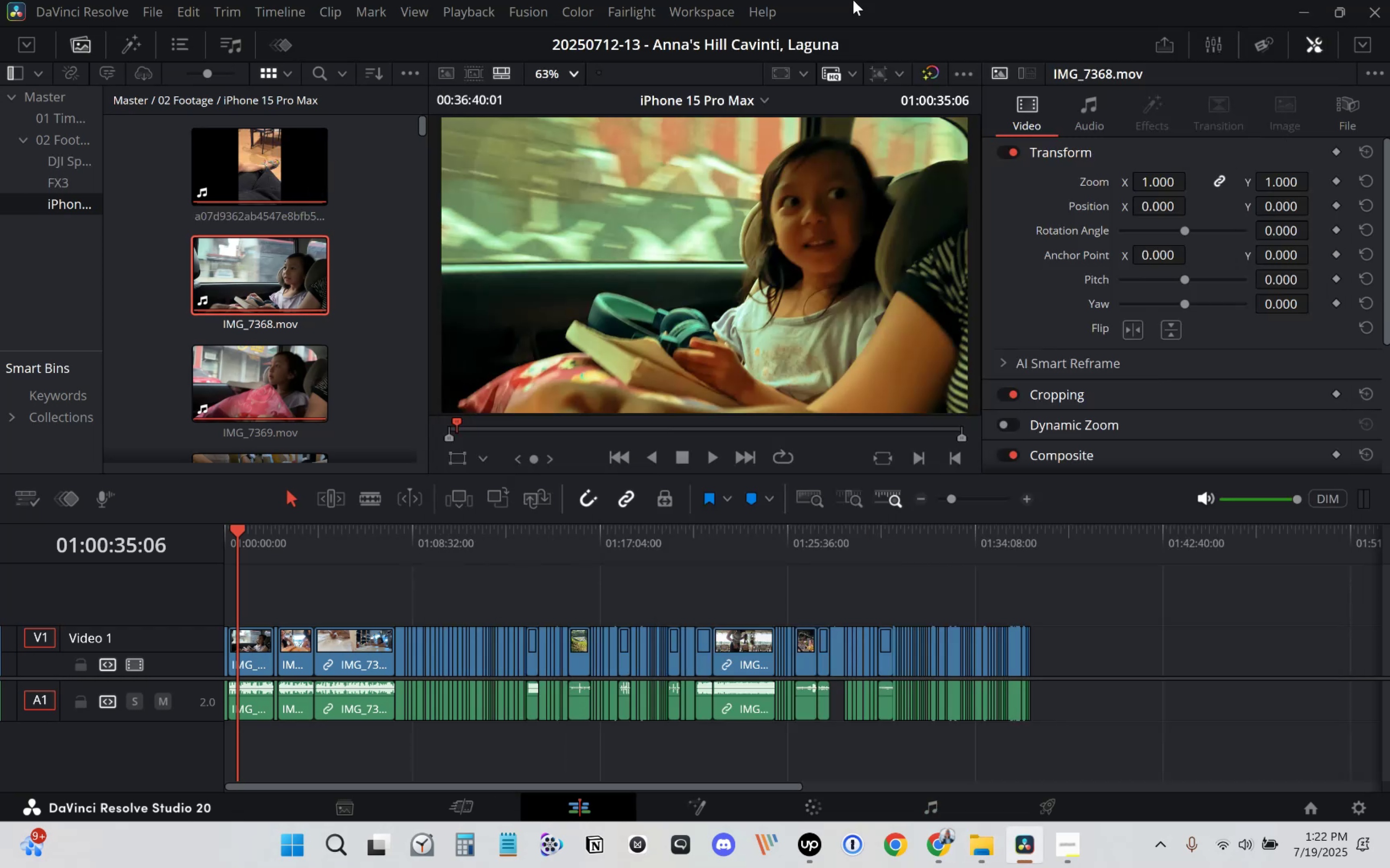 
left_click([54, 178])
 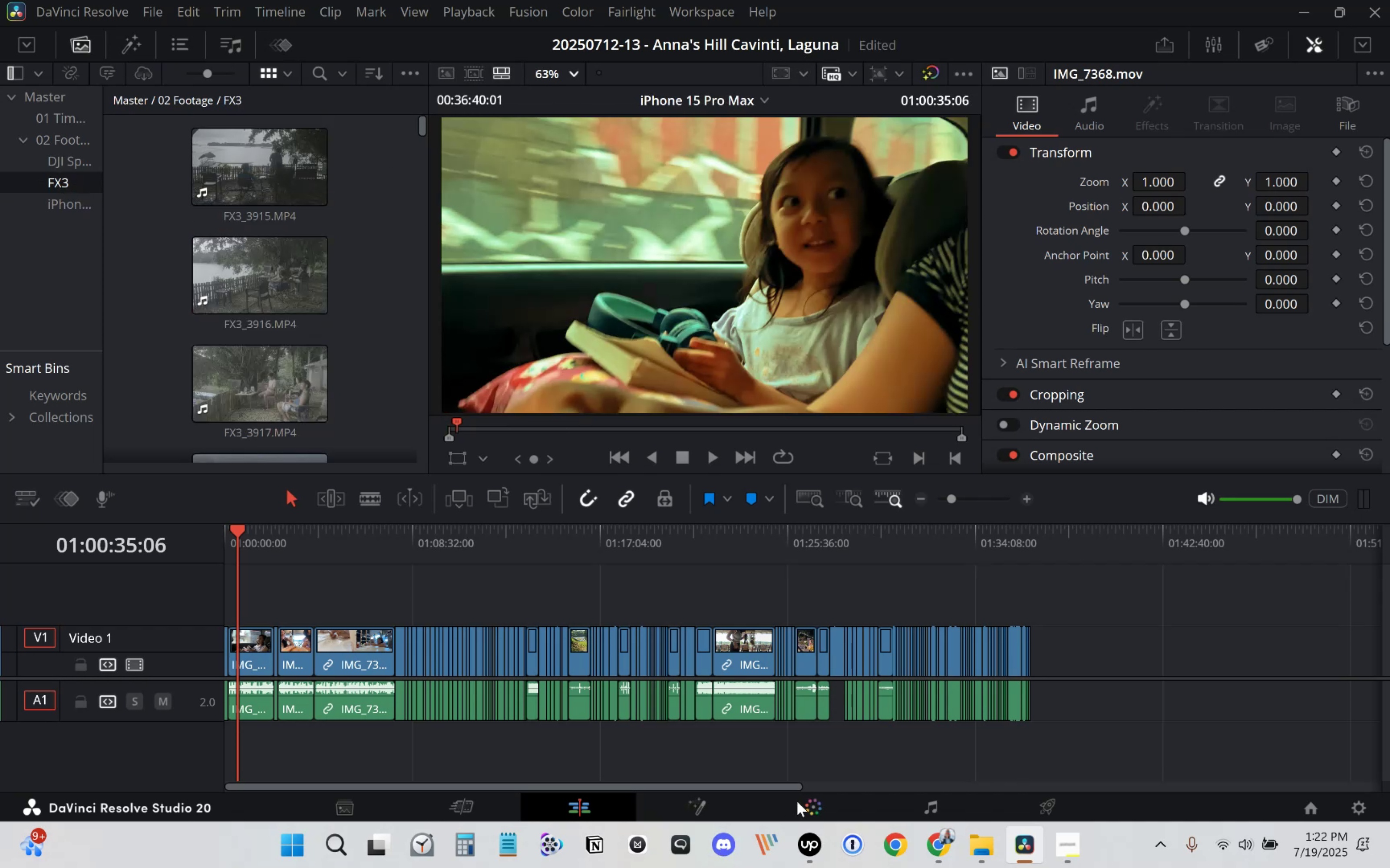 
wait(8.77)
 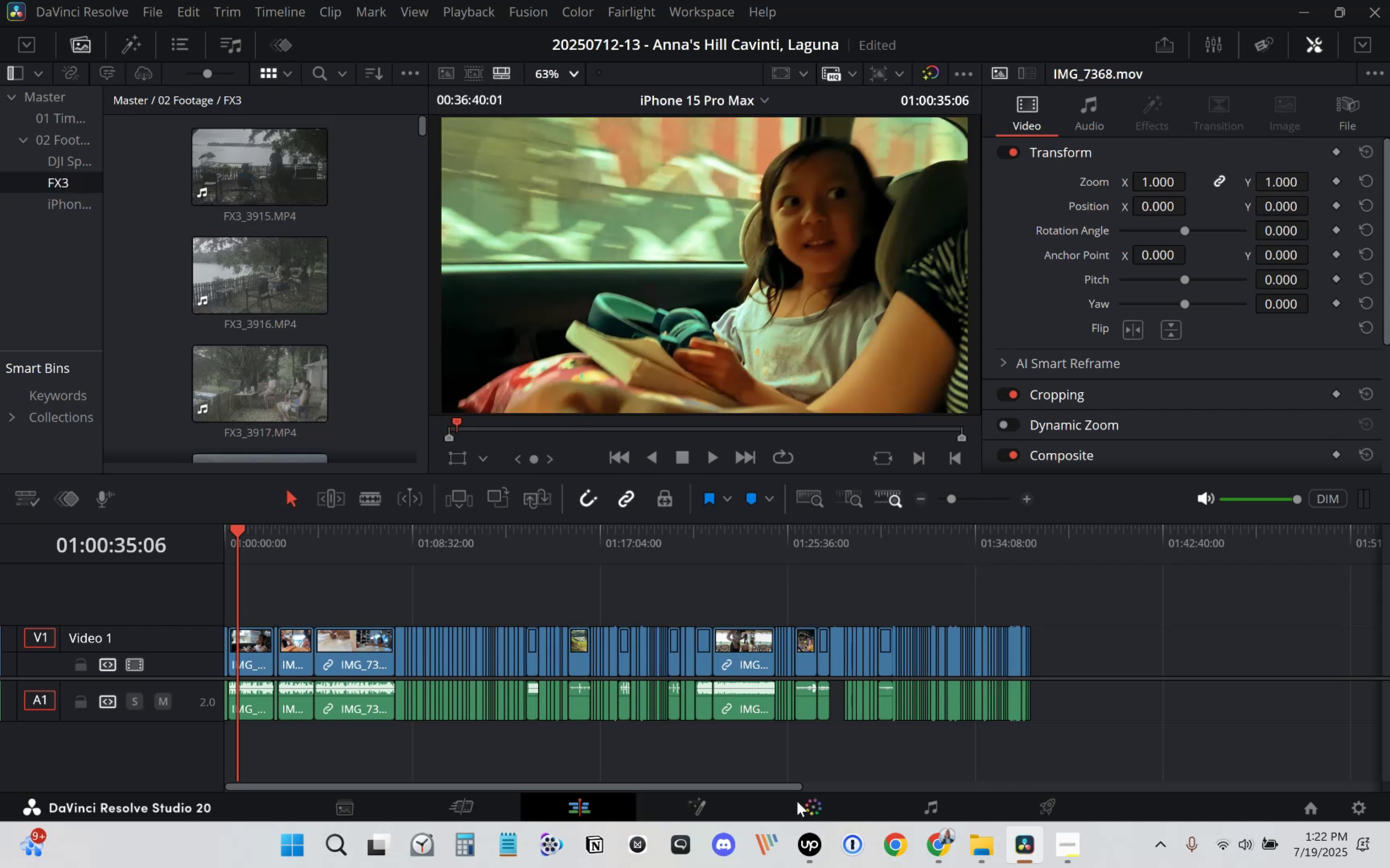 
left_click([748, 77])
 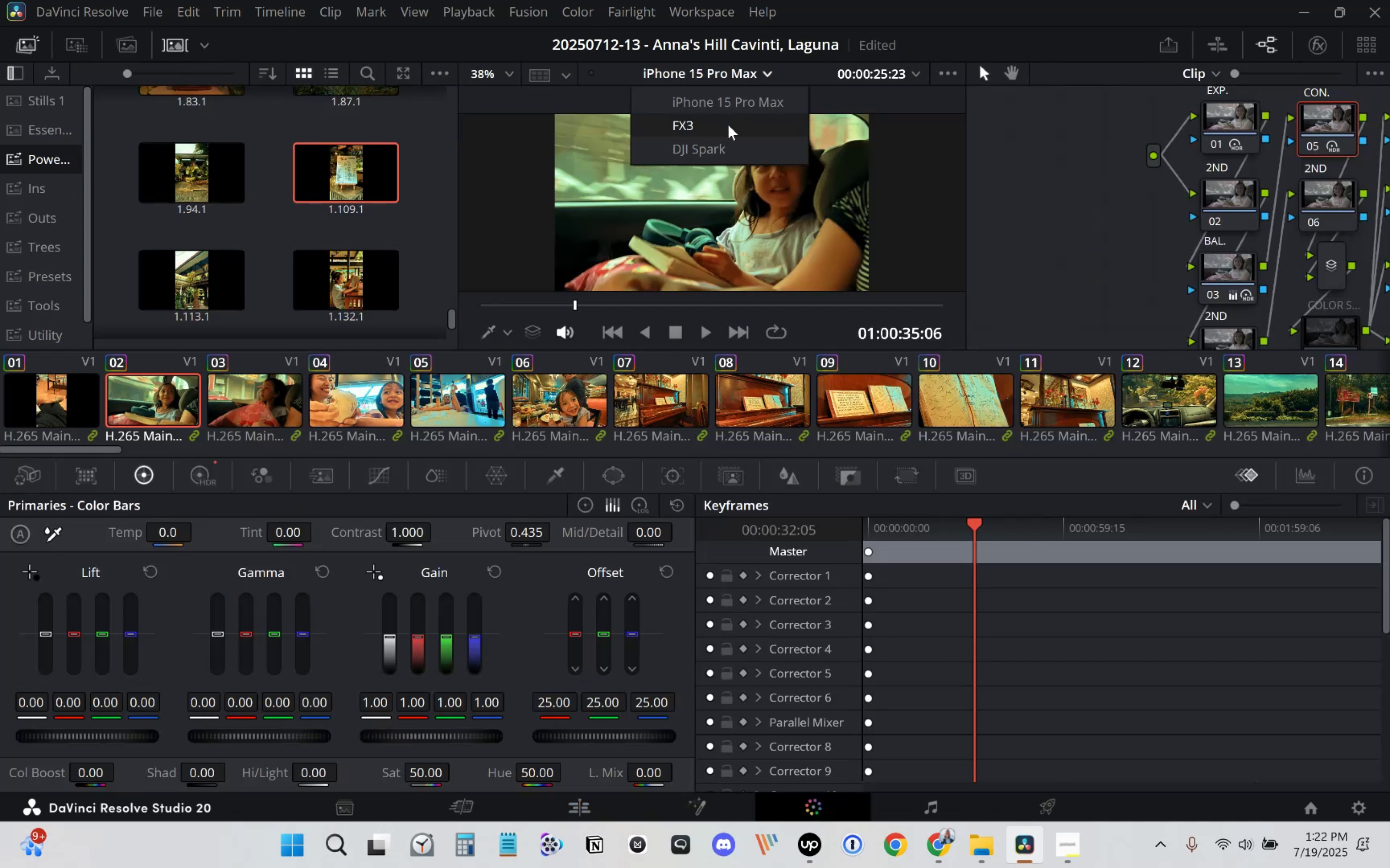 
left_click([728, 125])
 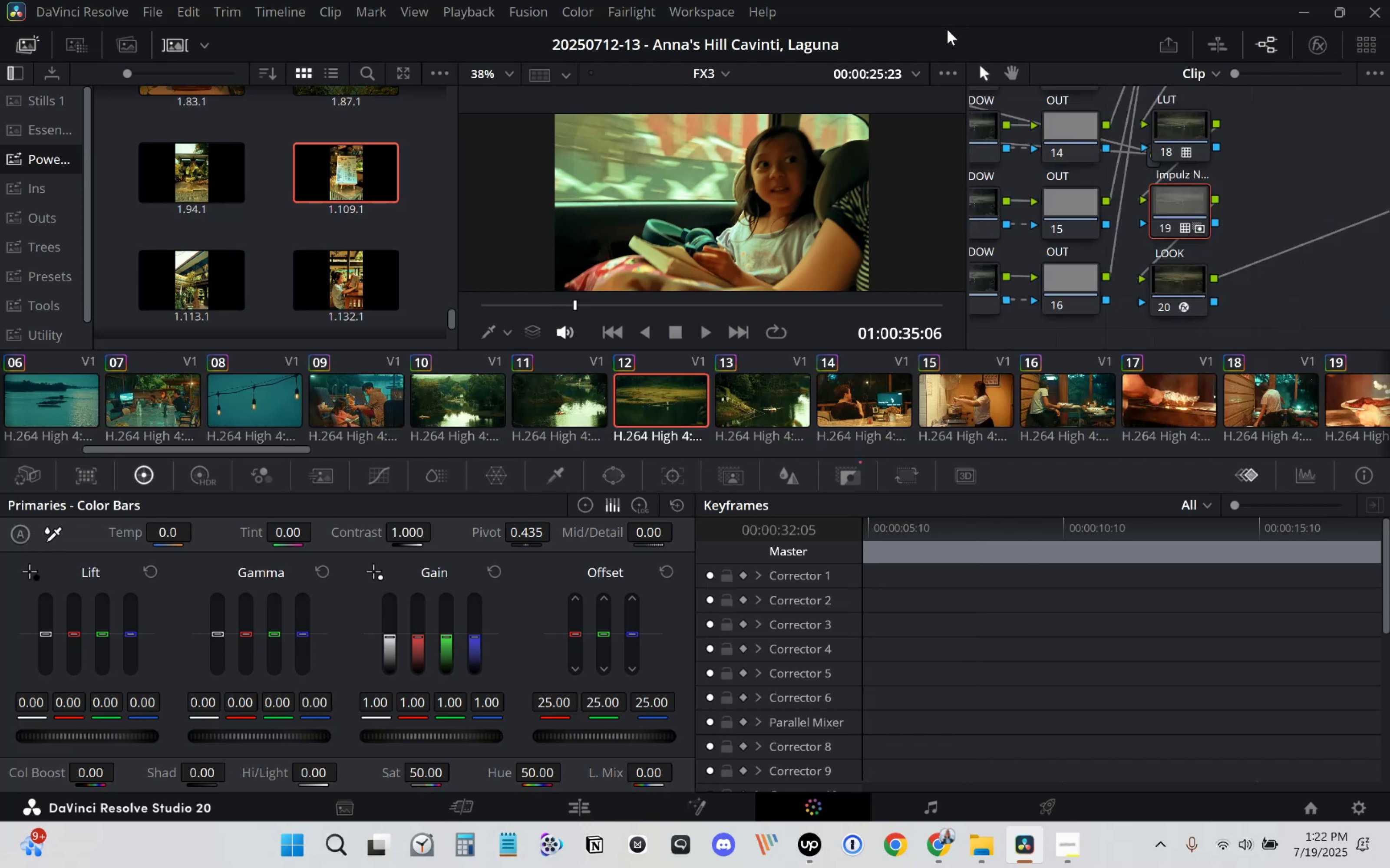 
left_click([1200, 72])
 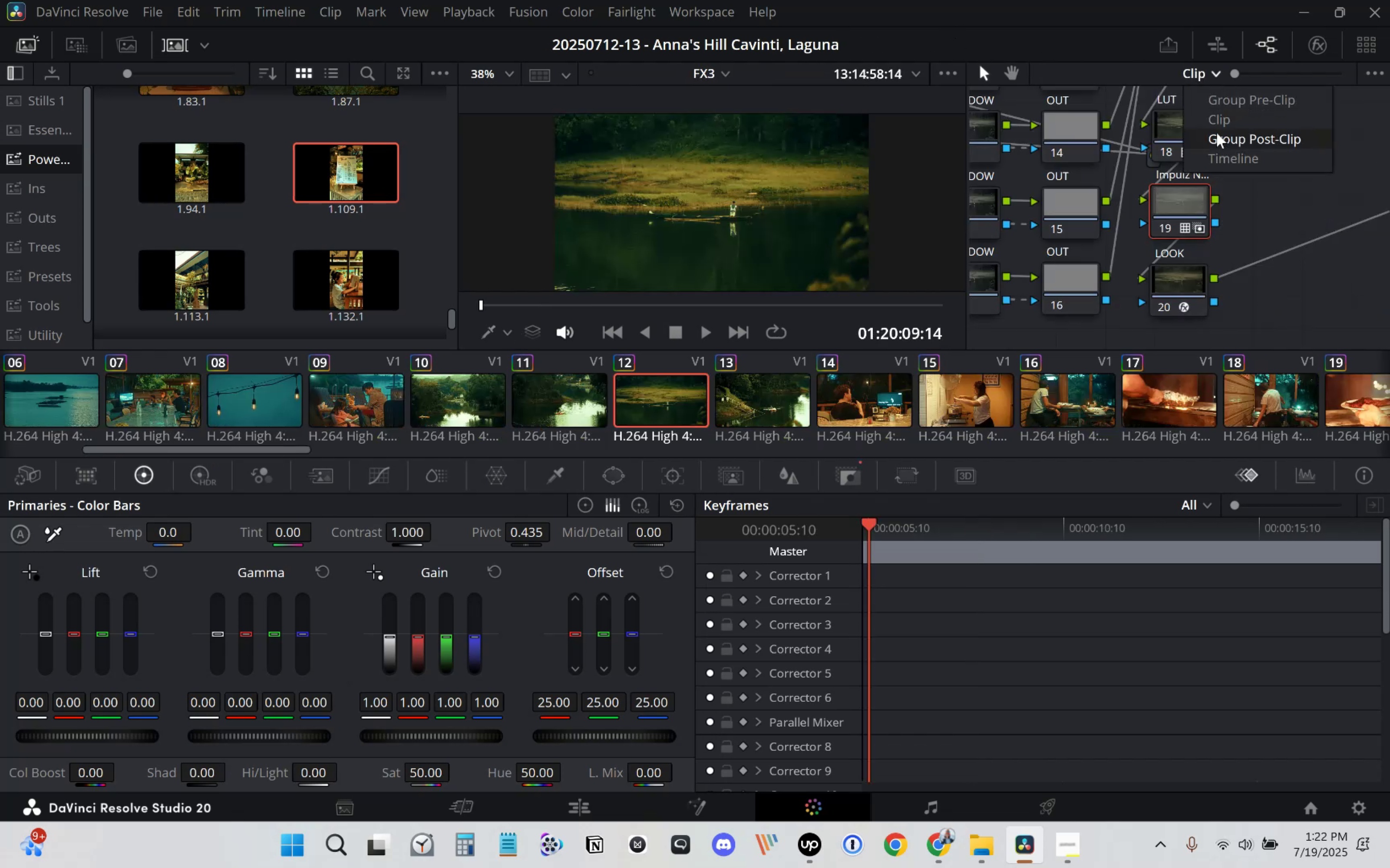 
left_click([1216, 133])
 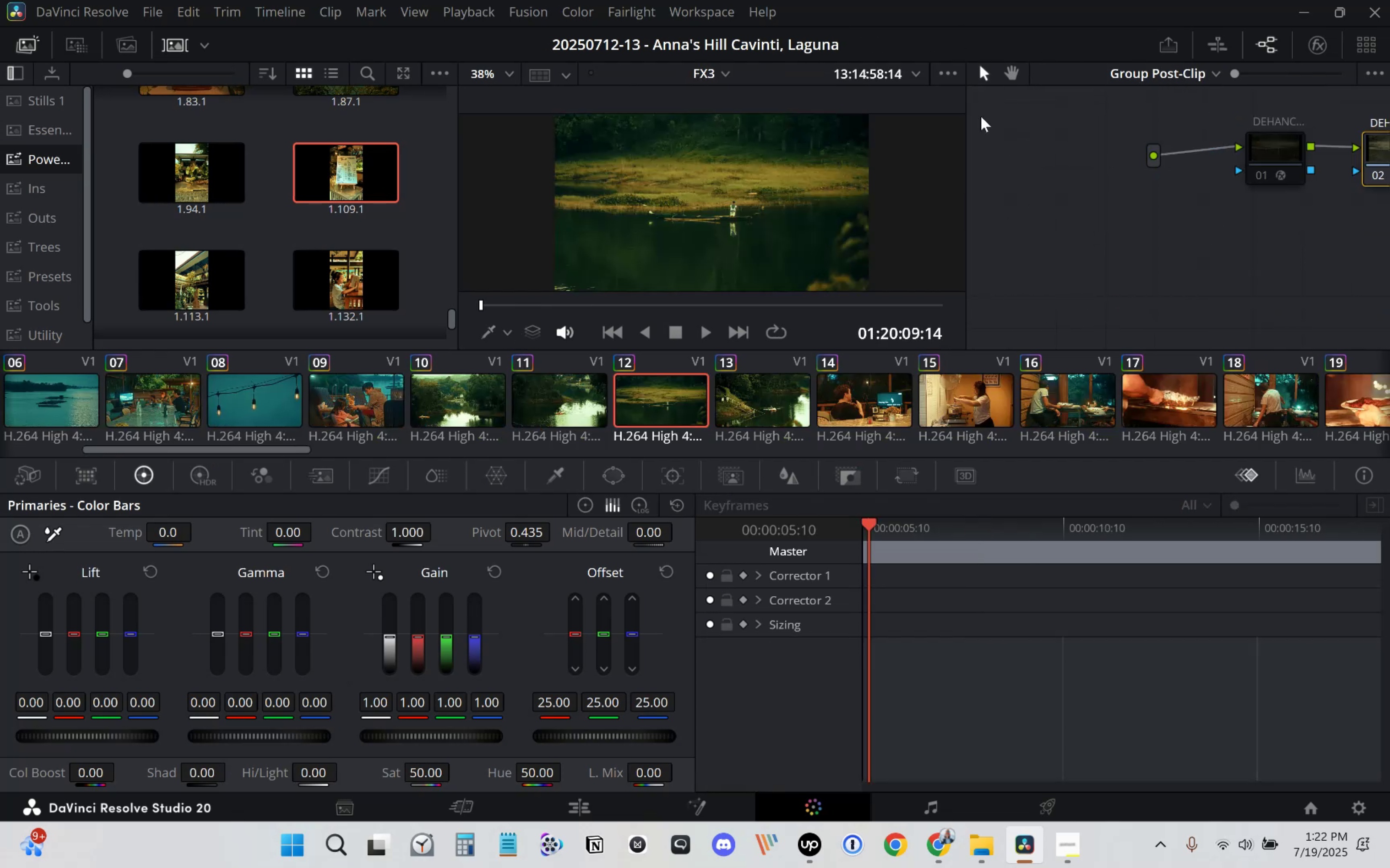 
wait(8.34)
 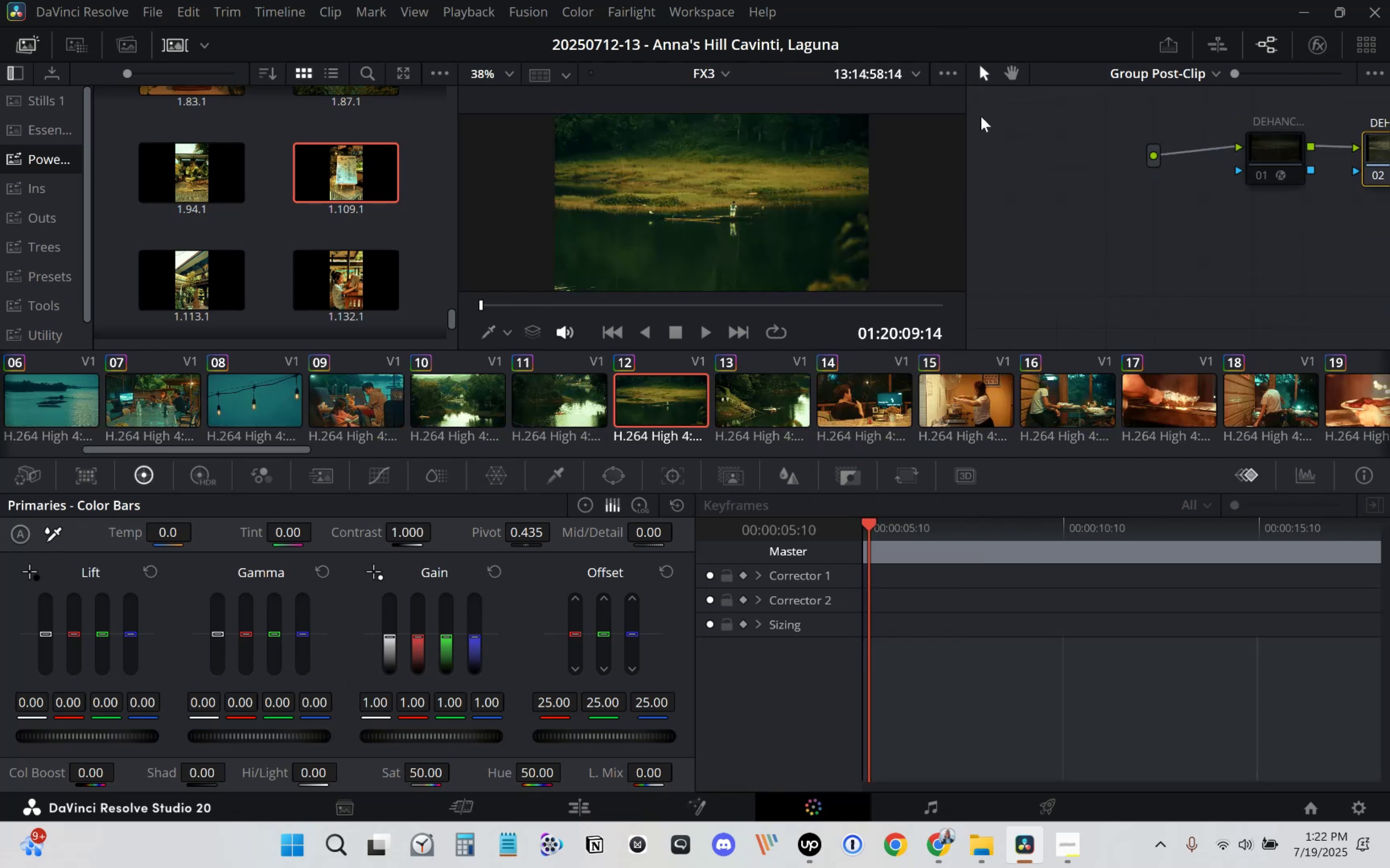 
scroll: coordinate [1058, 195], scroll_direction: down, amount: 33.0
 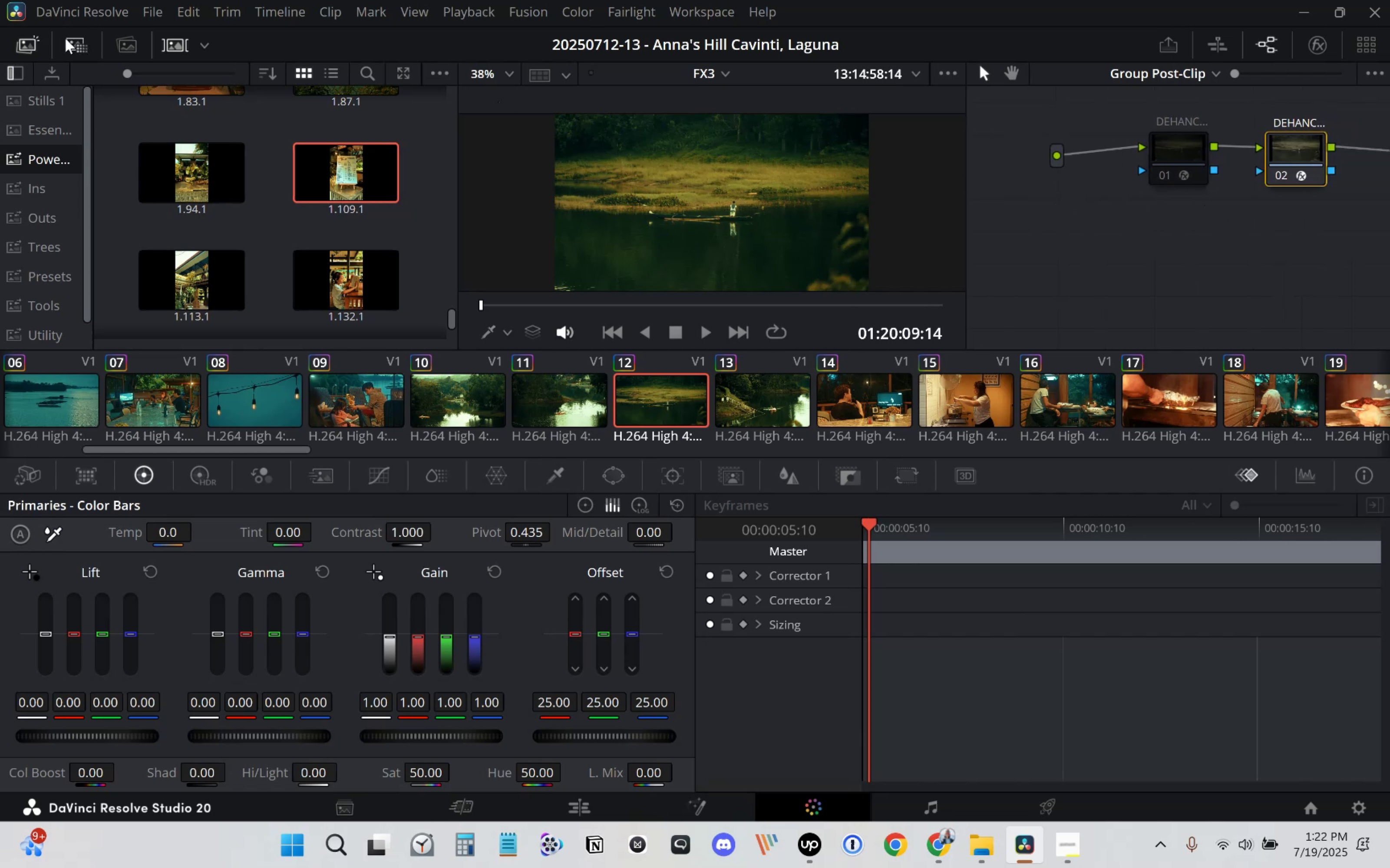 
left_click([26, 45])
 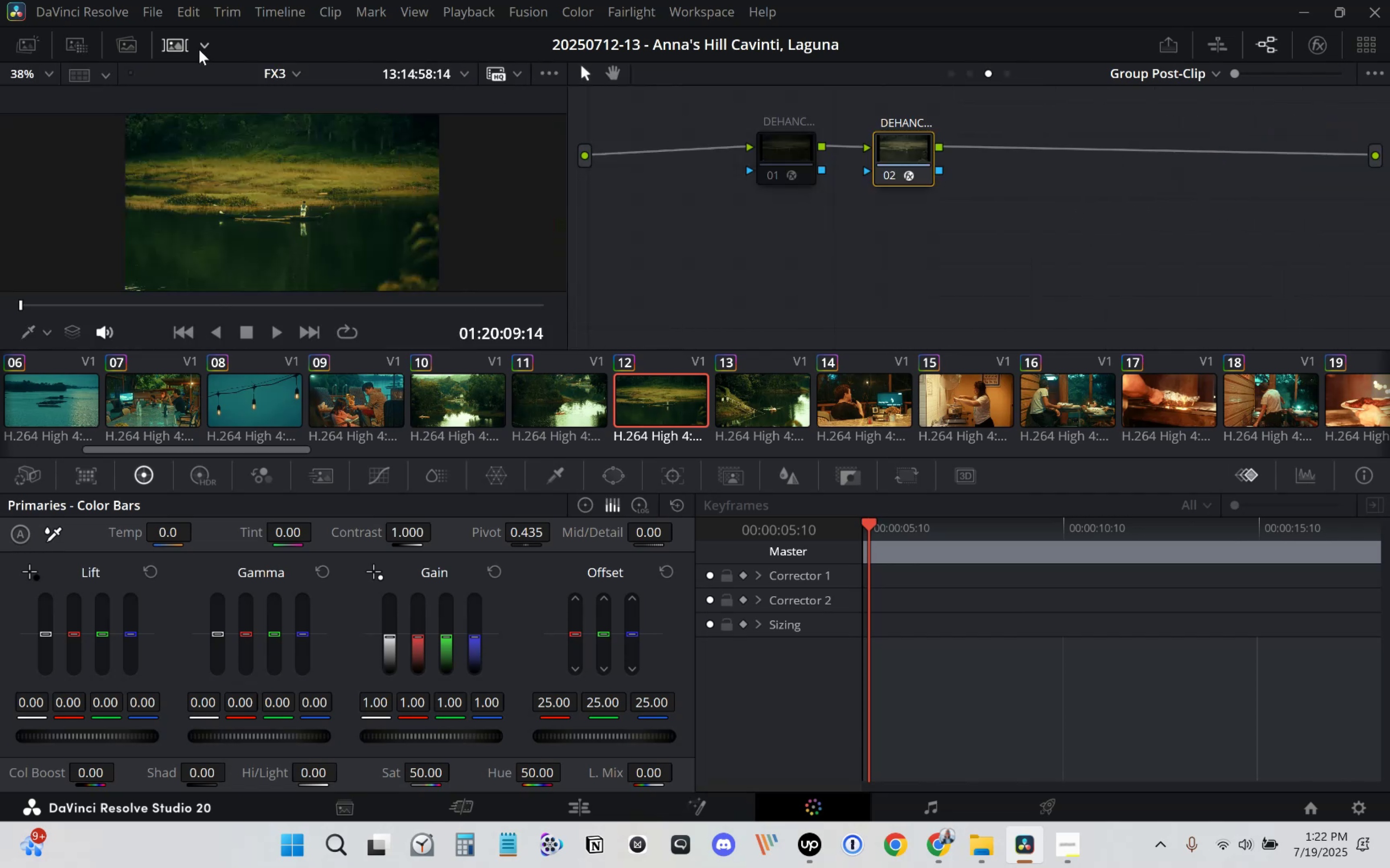 
left_click([166, 46])
 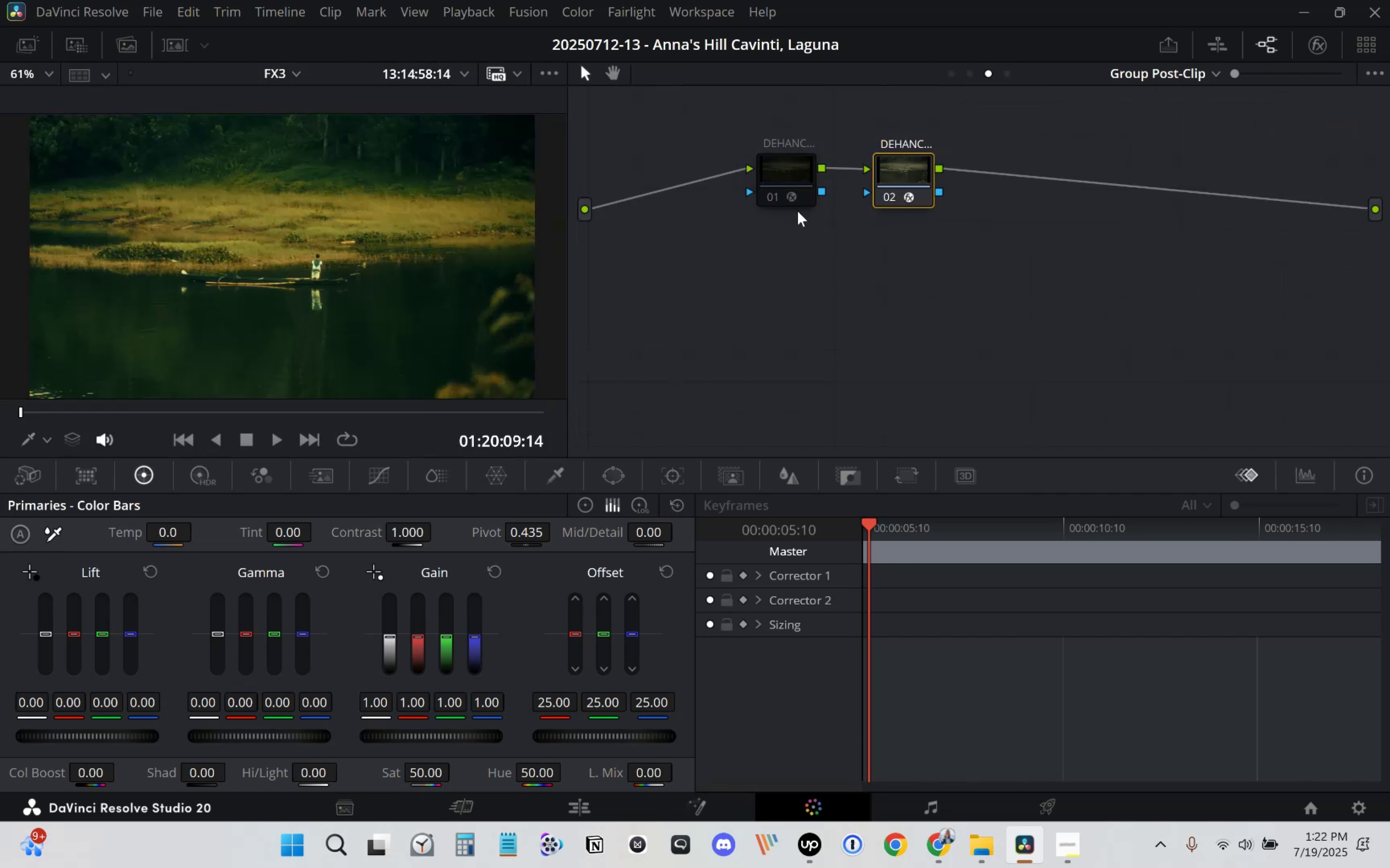 
left_click([773, 197])
 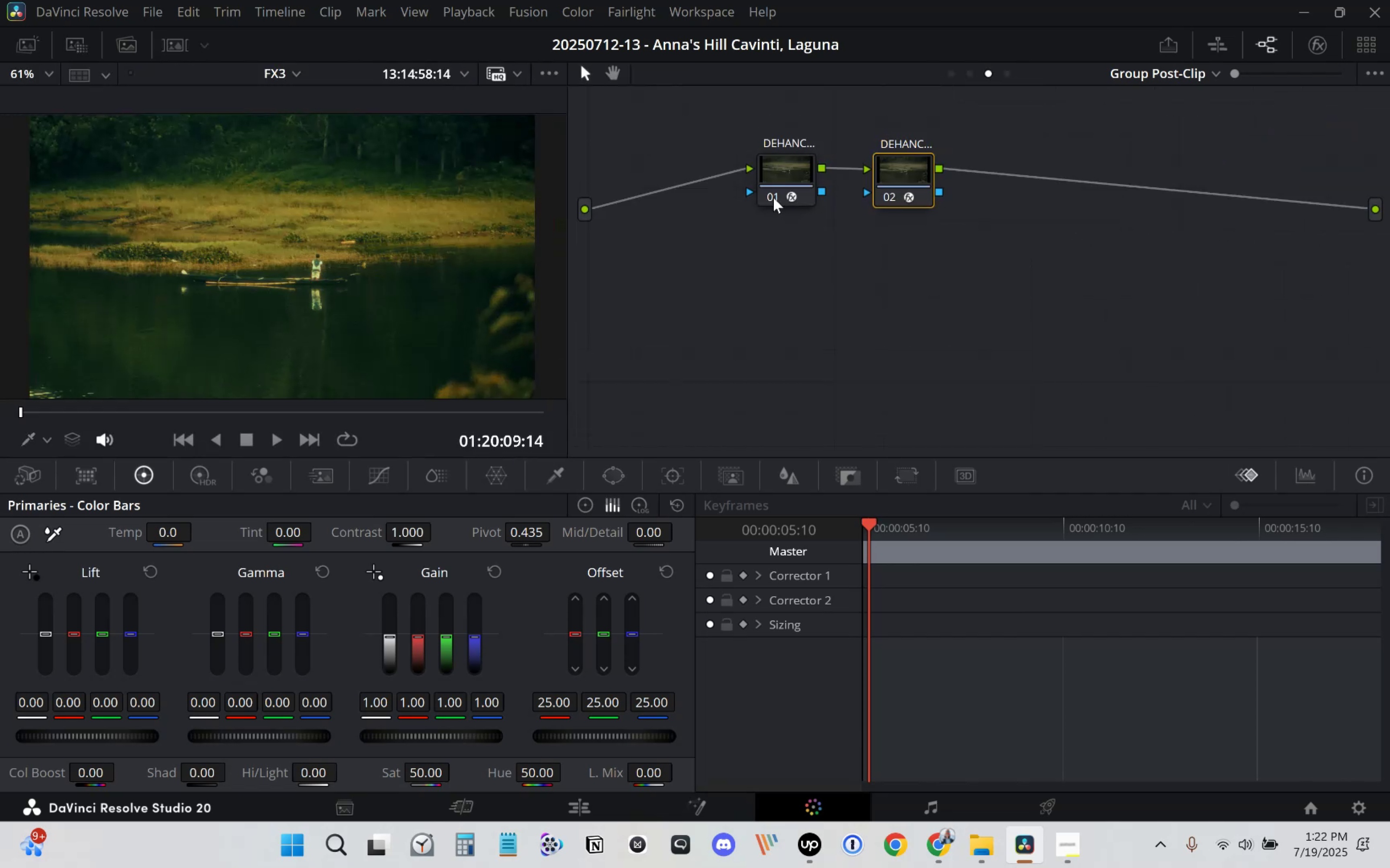 
left_click([773, 197])
 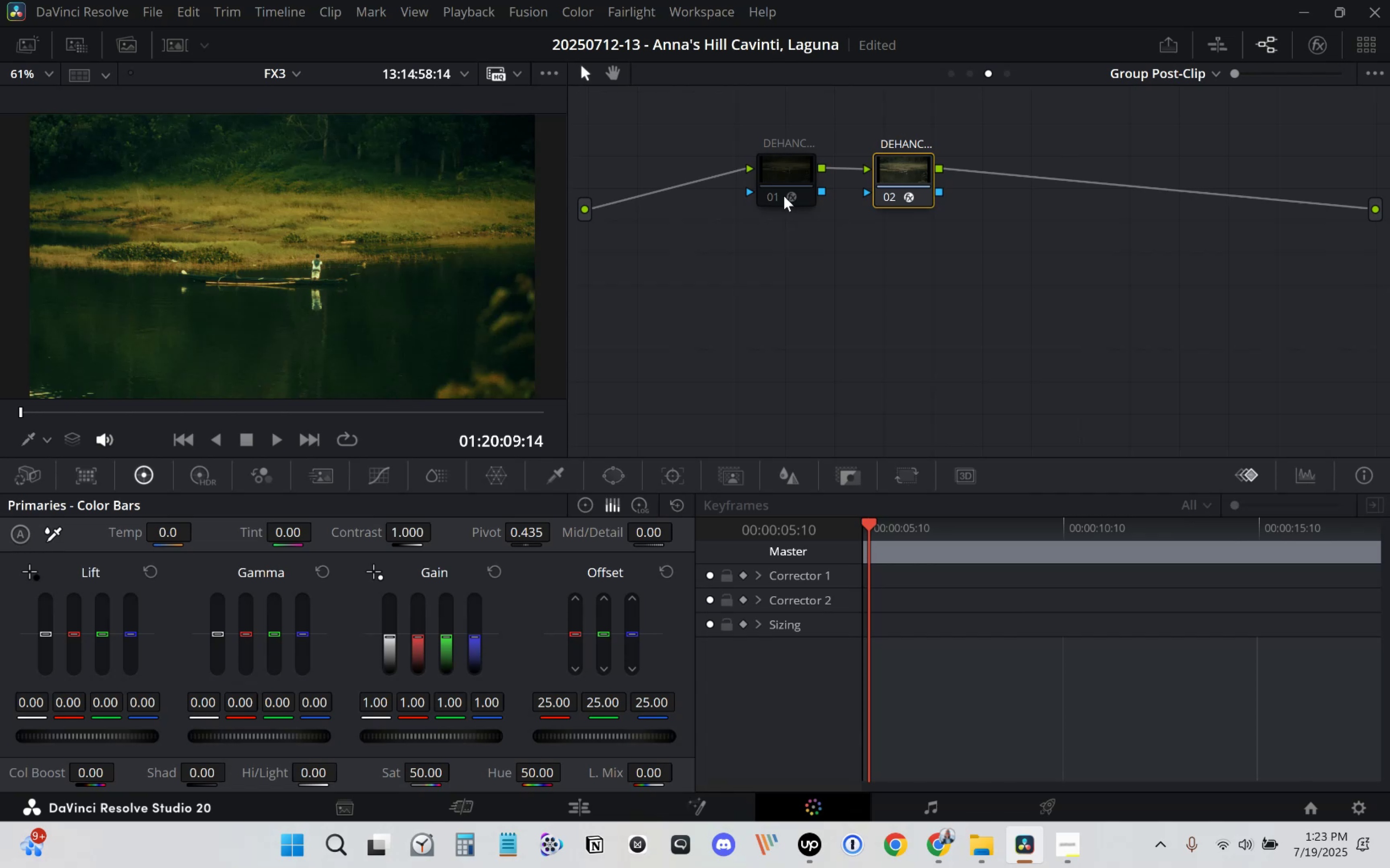 
left_click([889, 197])
 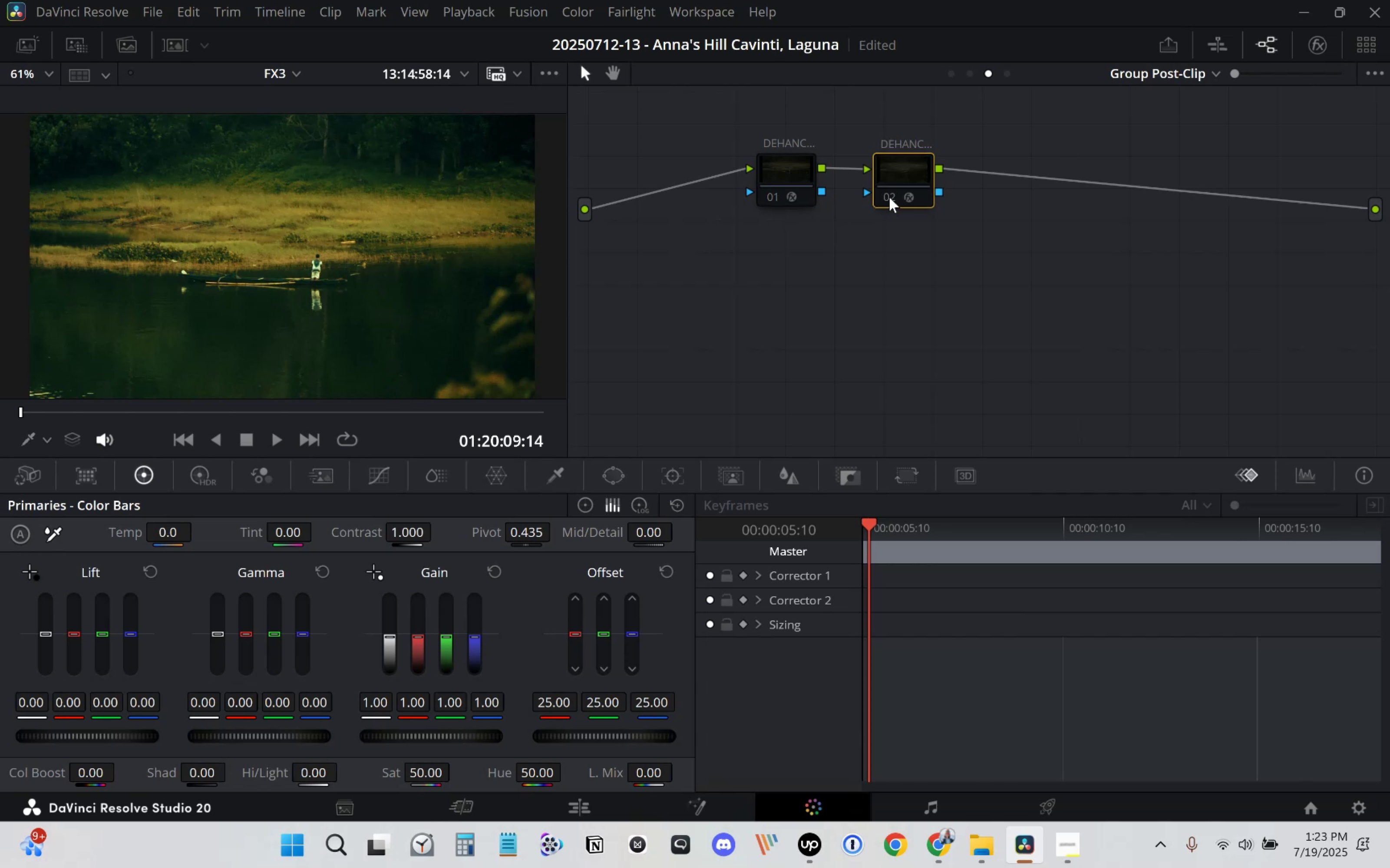 
left_click([889, 197])
 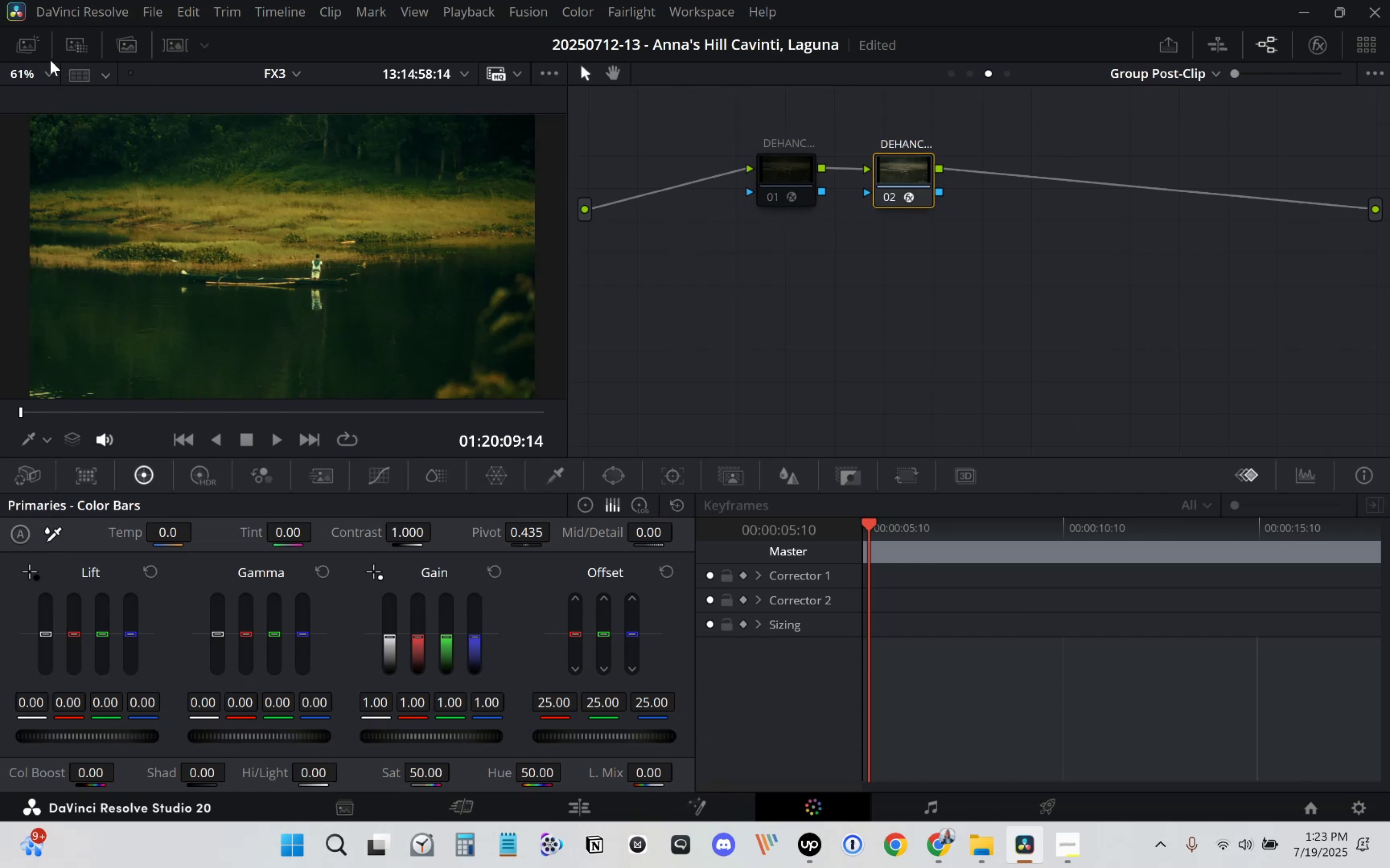 
left_click([181, 48])
 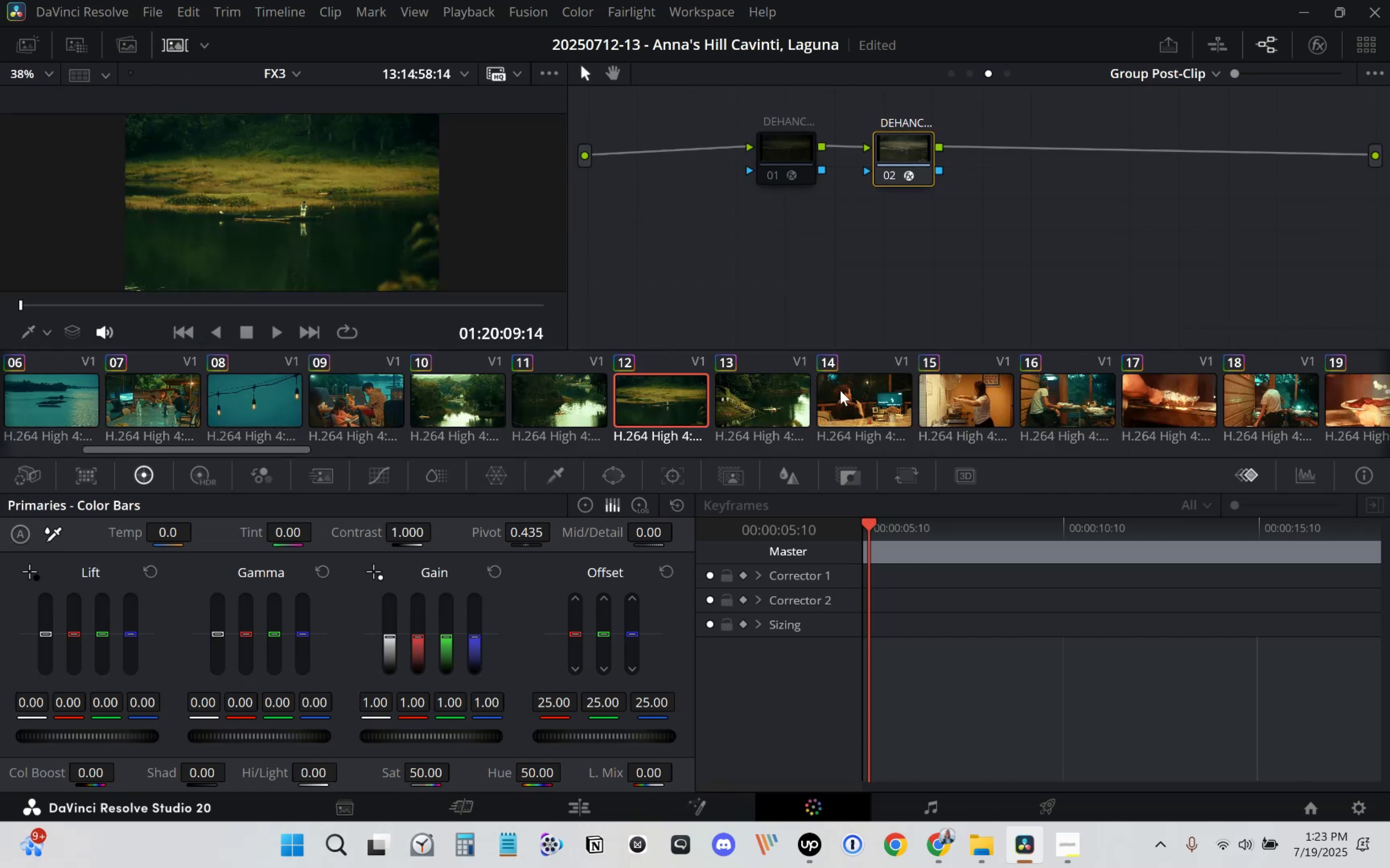 
scroll: coordinate [834, 407], scroll_direction: down, amount: 9.0
 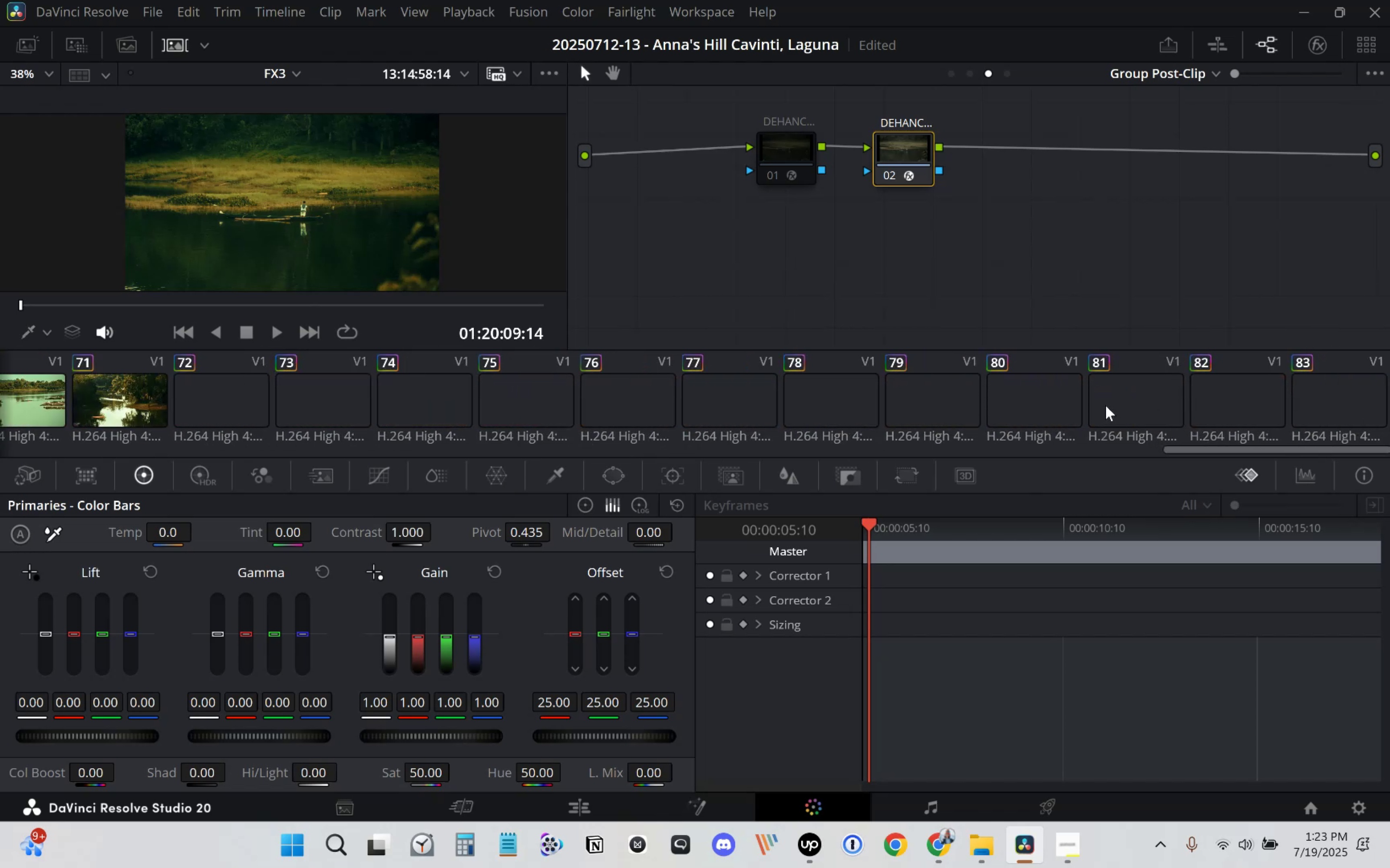 
wait(11.08)
 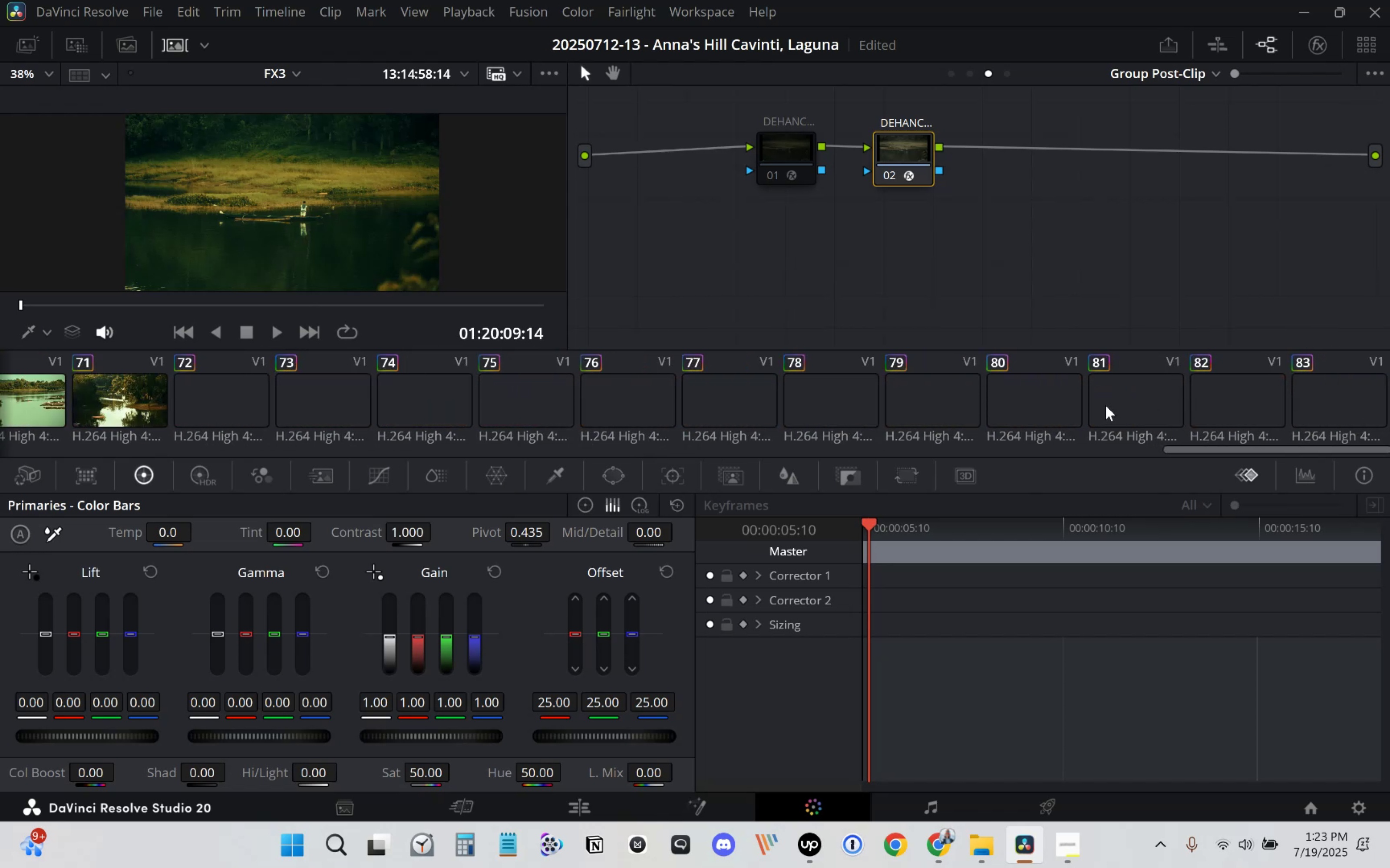 
left_click([1335, 400])
 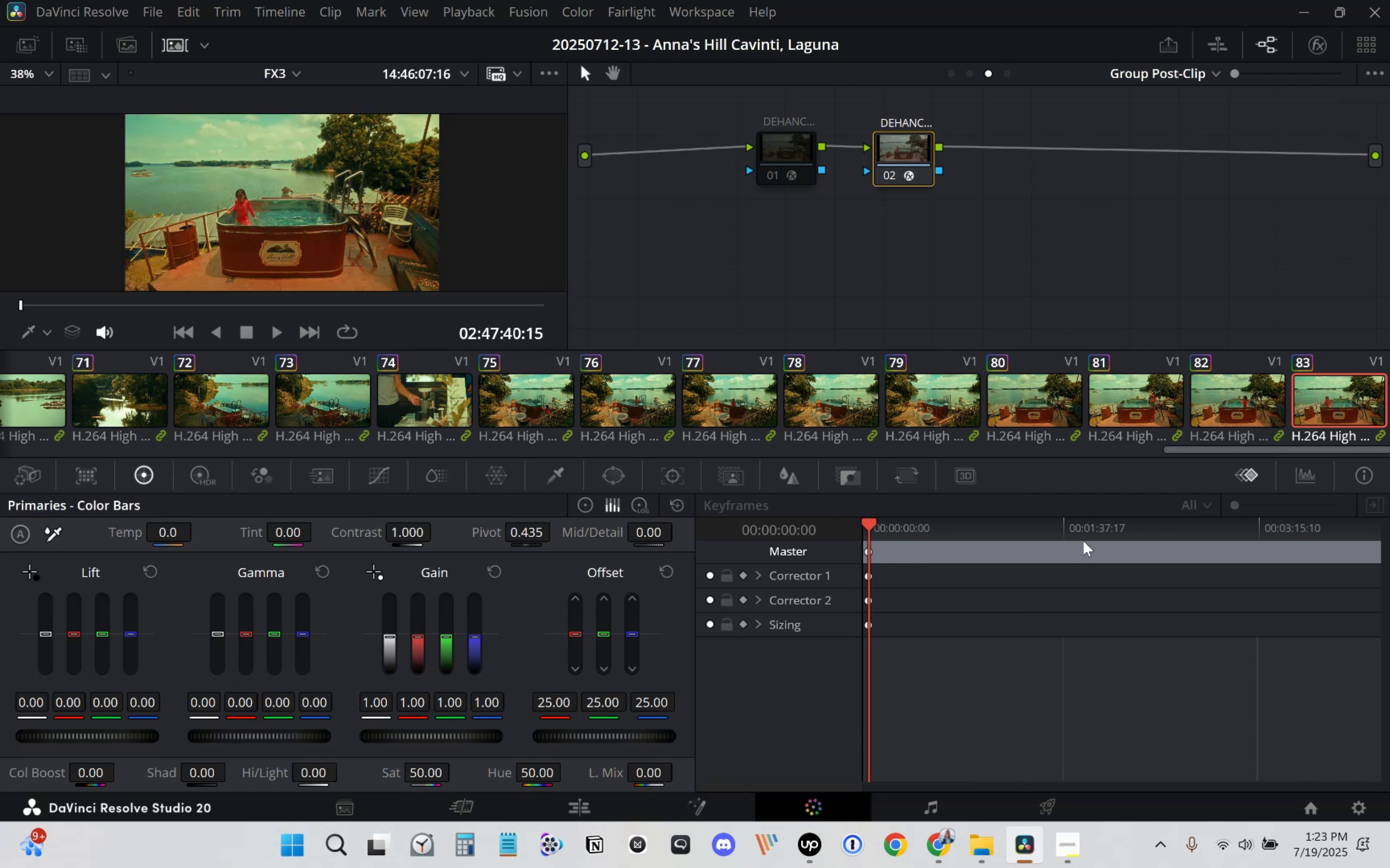 
wait(11.87)
 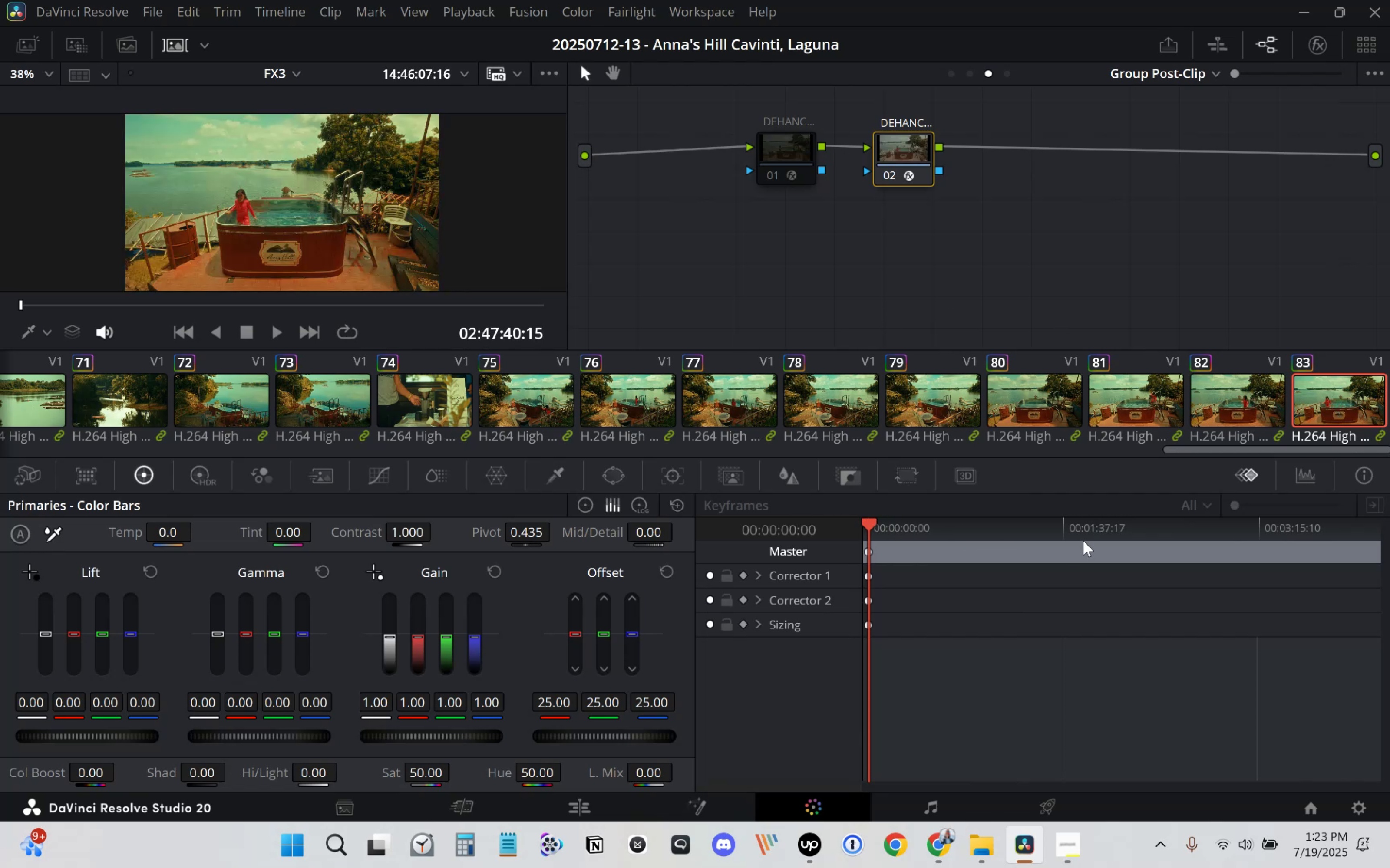 
left_click([332, 220])
 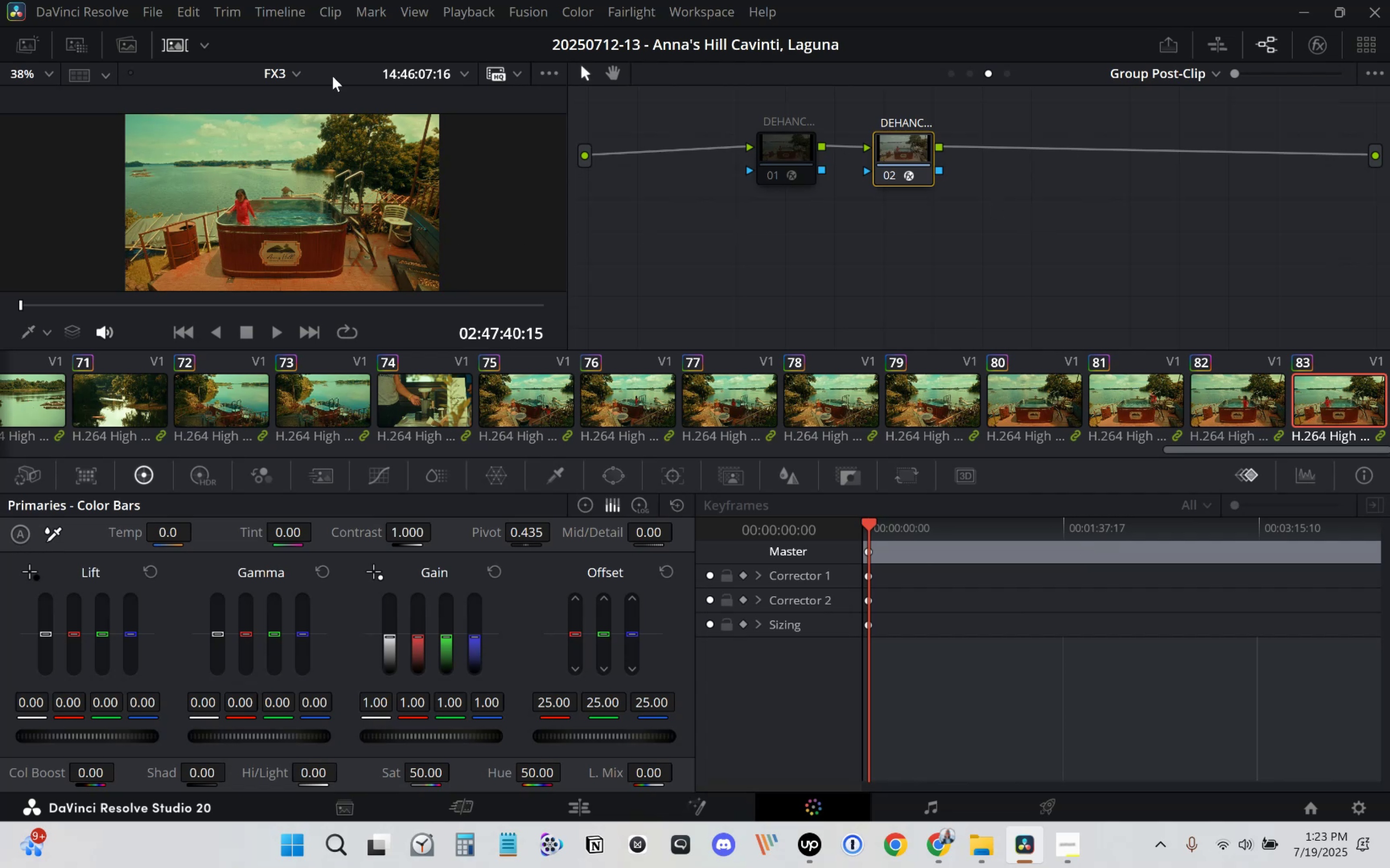 
left_click([175, 44])
 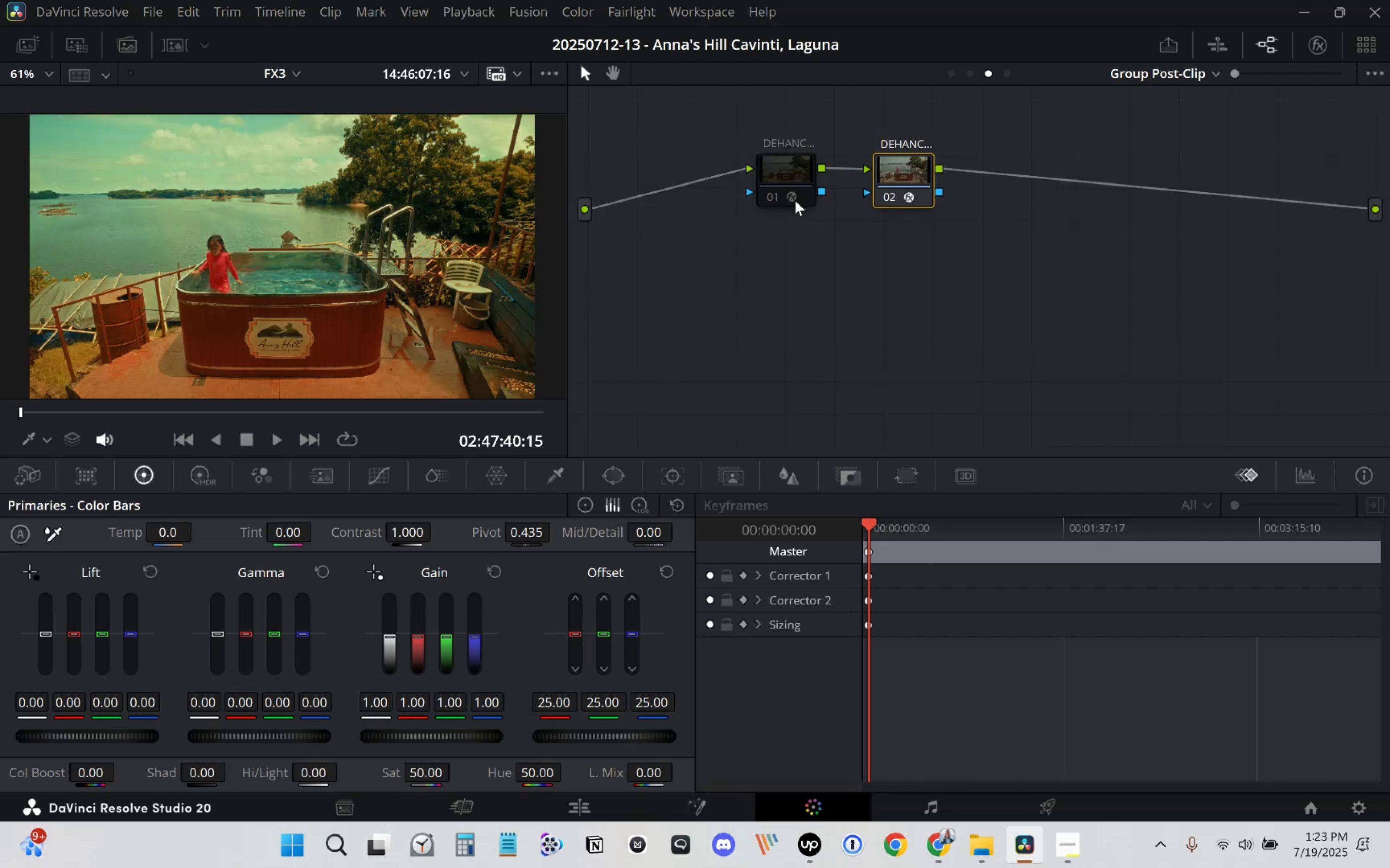 
left_click([773, 201])
 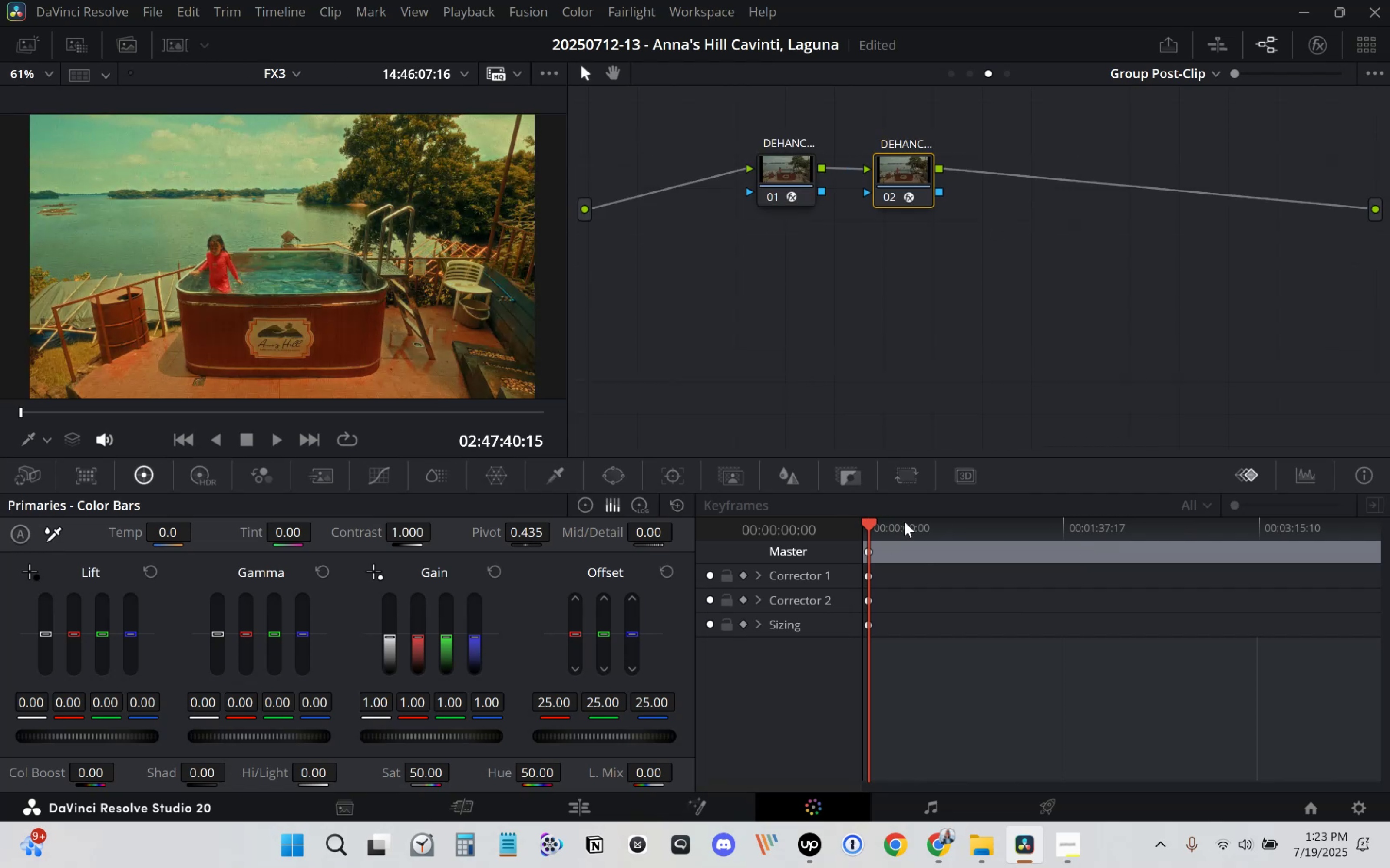 
left_click([1151, 530])
 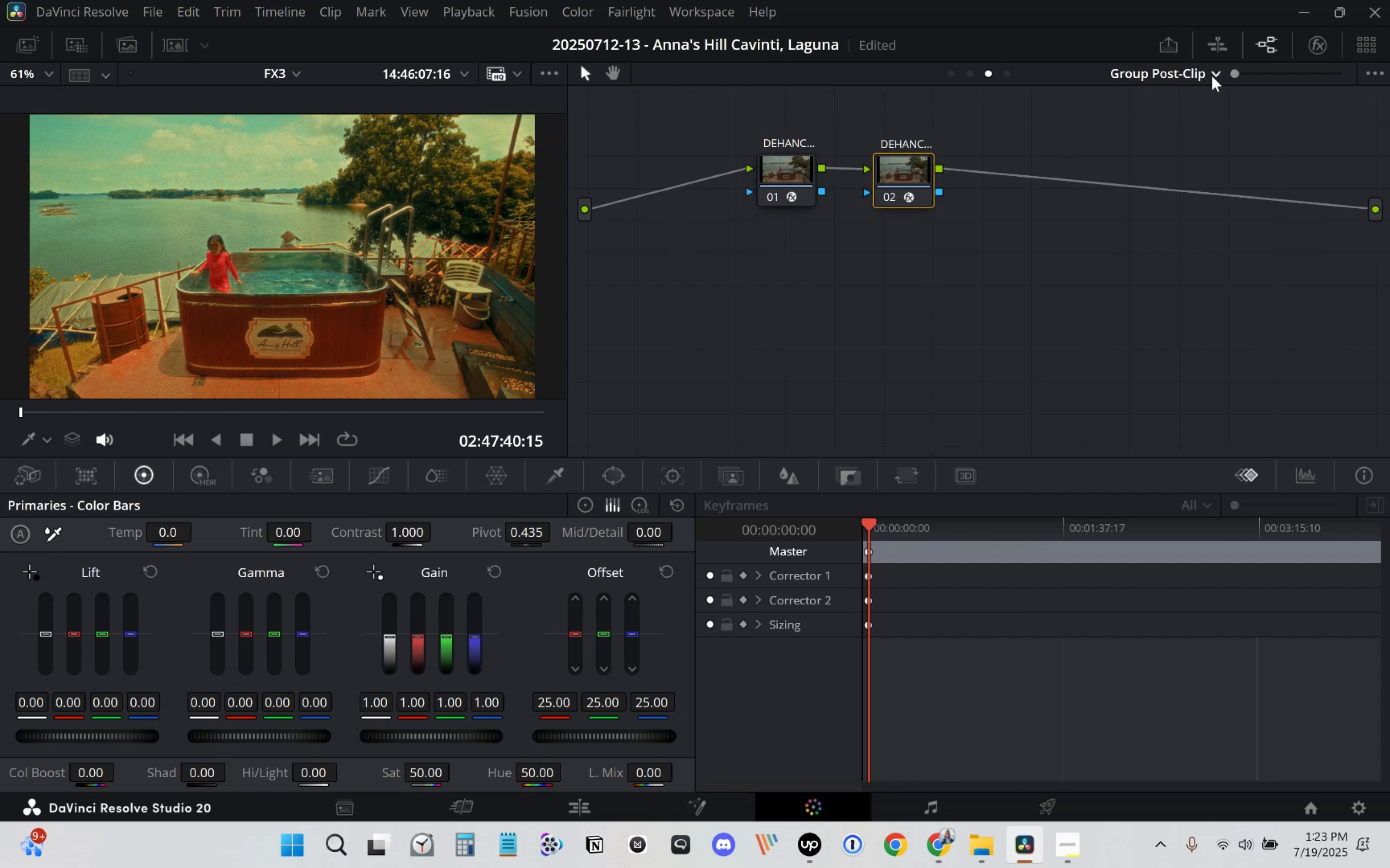 
left_click([965, 69])
 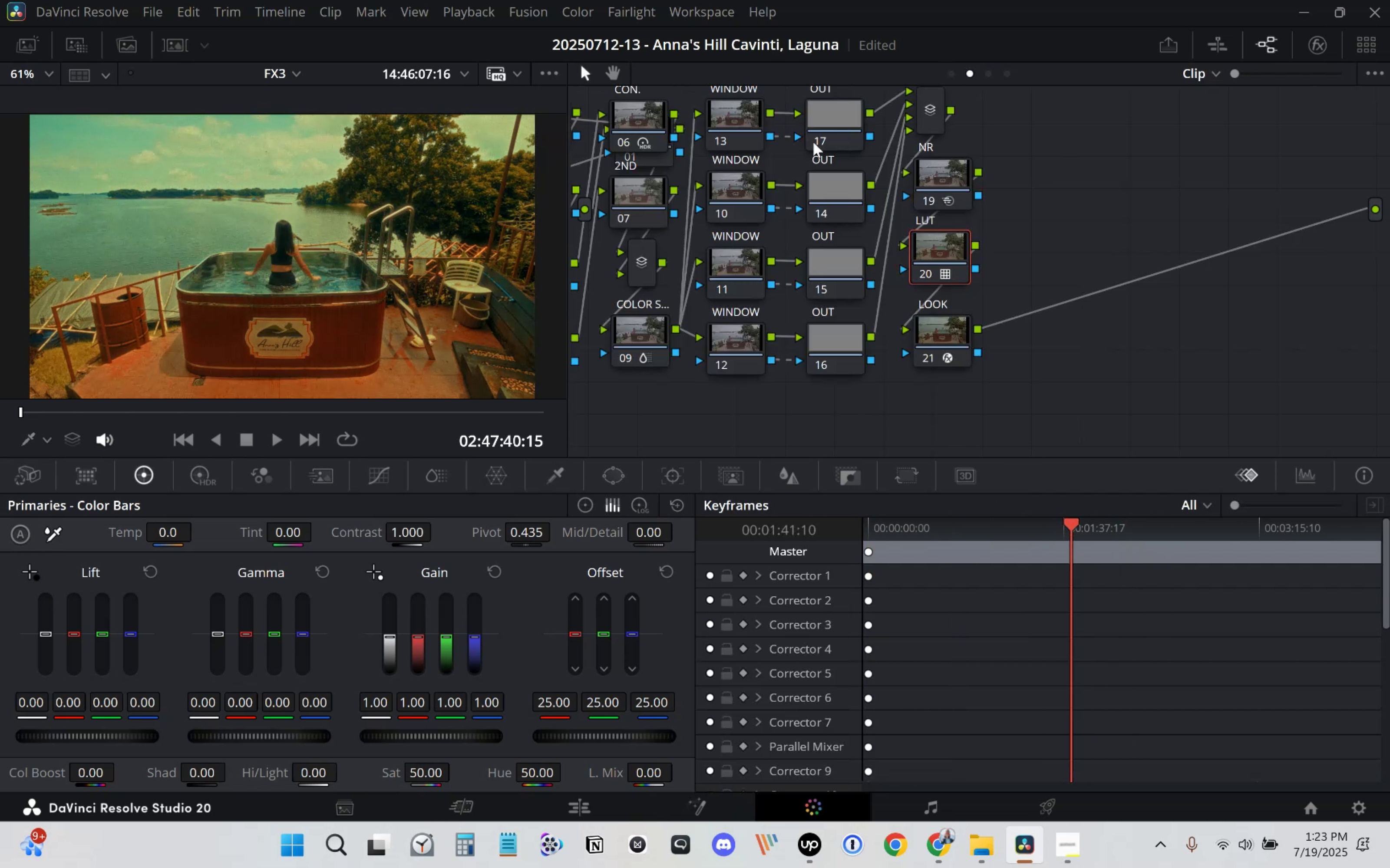 
wait(5.05)
 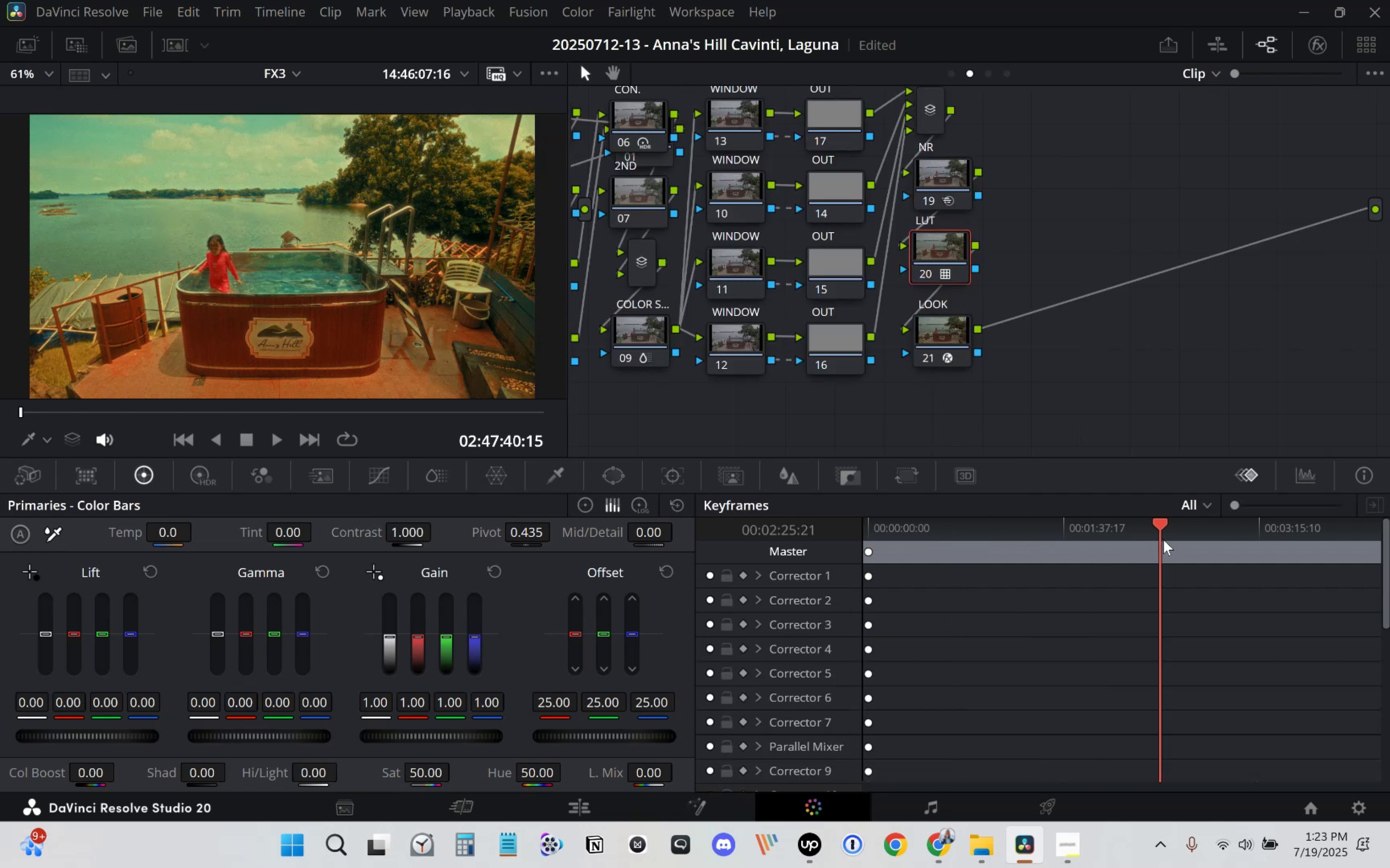 
left_click([987, 73])
 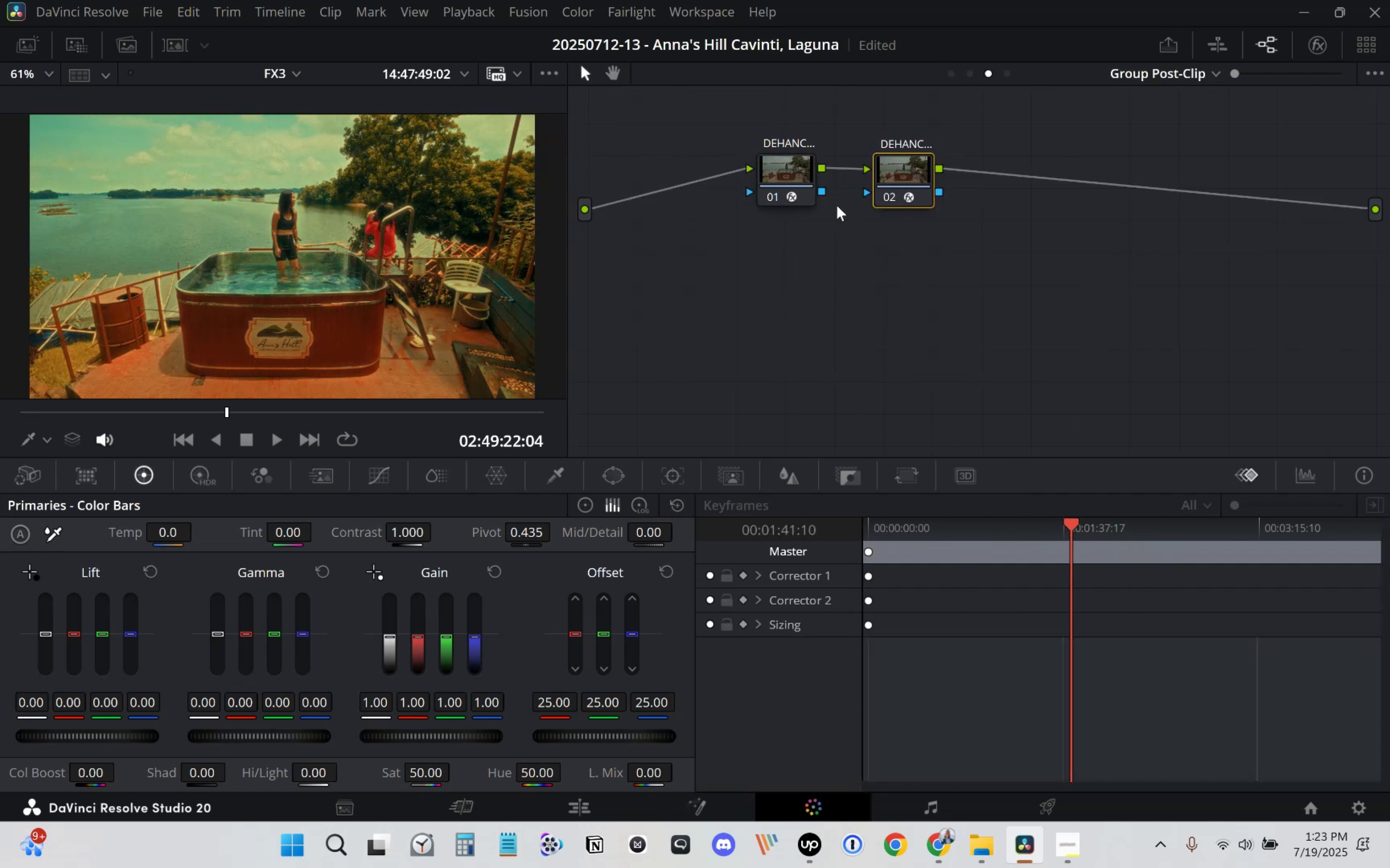 
left_click([763, 194])
 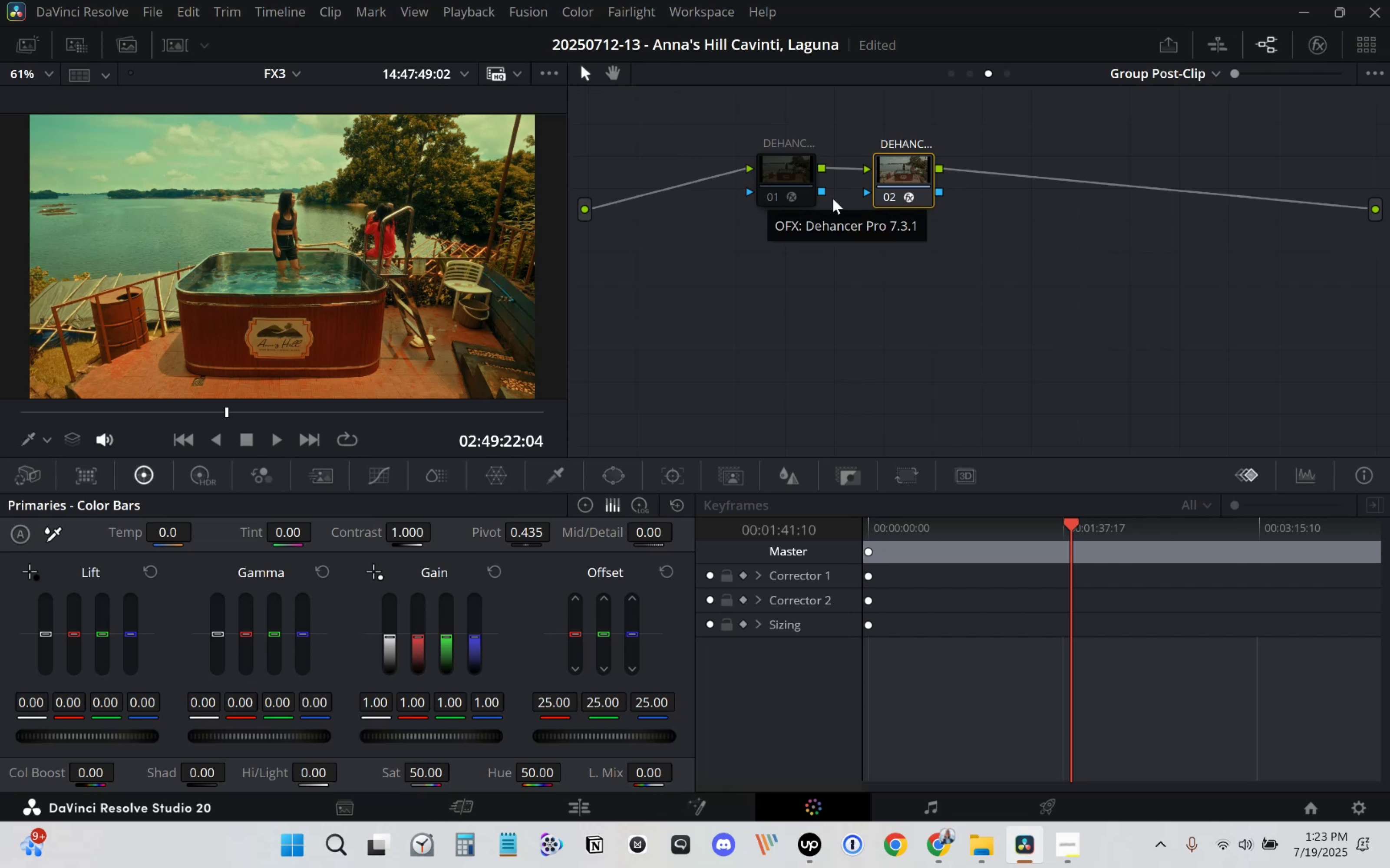 
left_click([888, 200])
 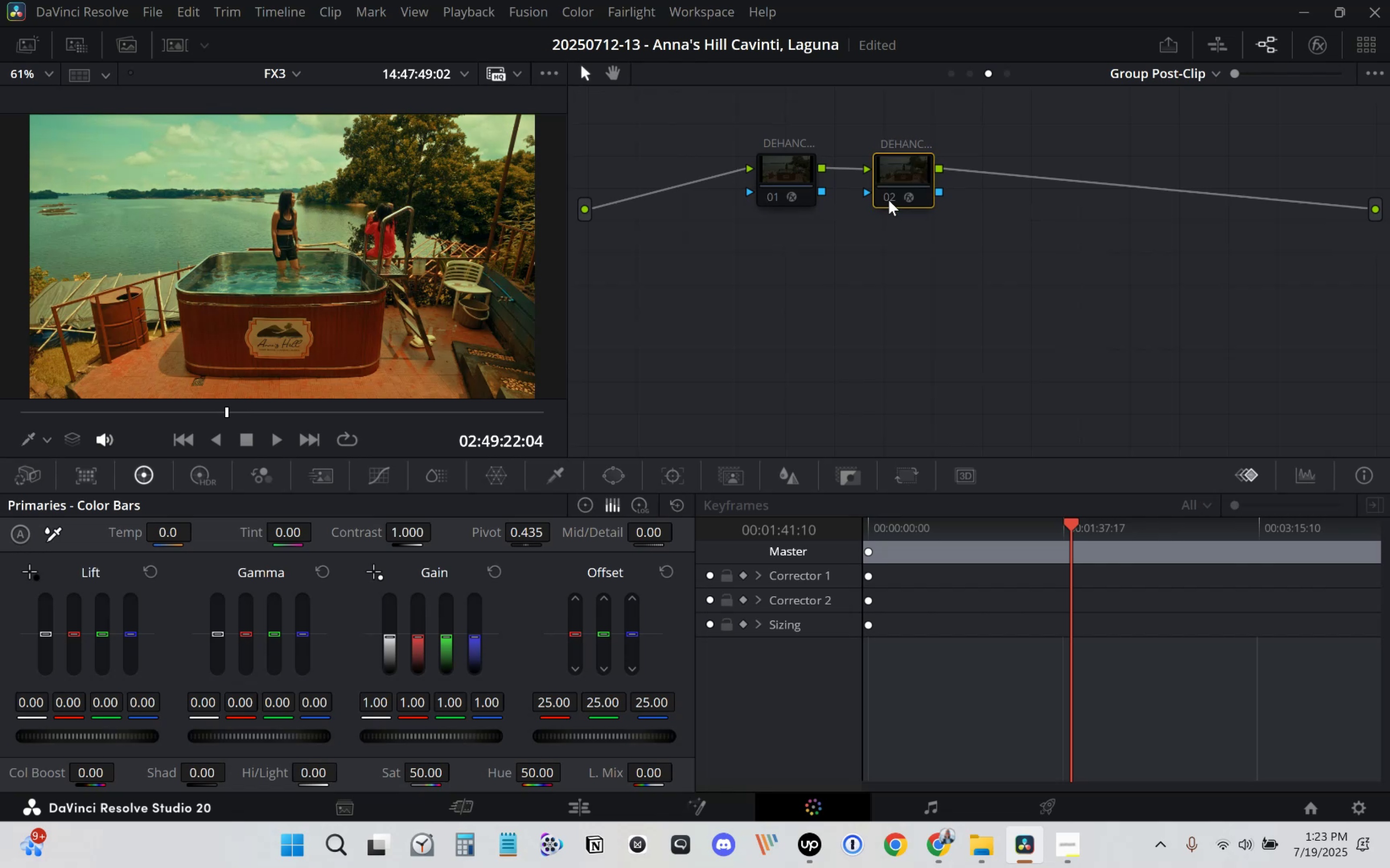 
left_click([888, 200])
 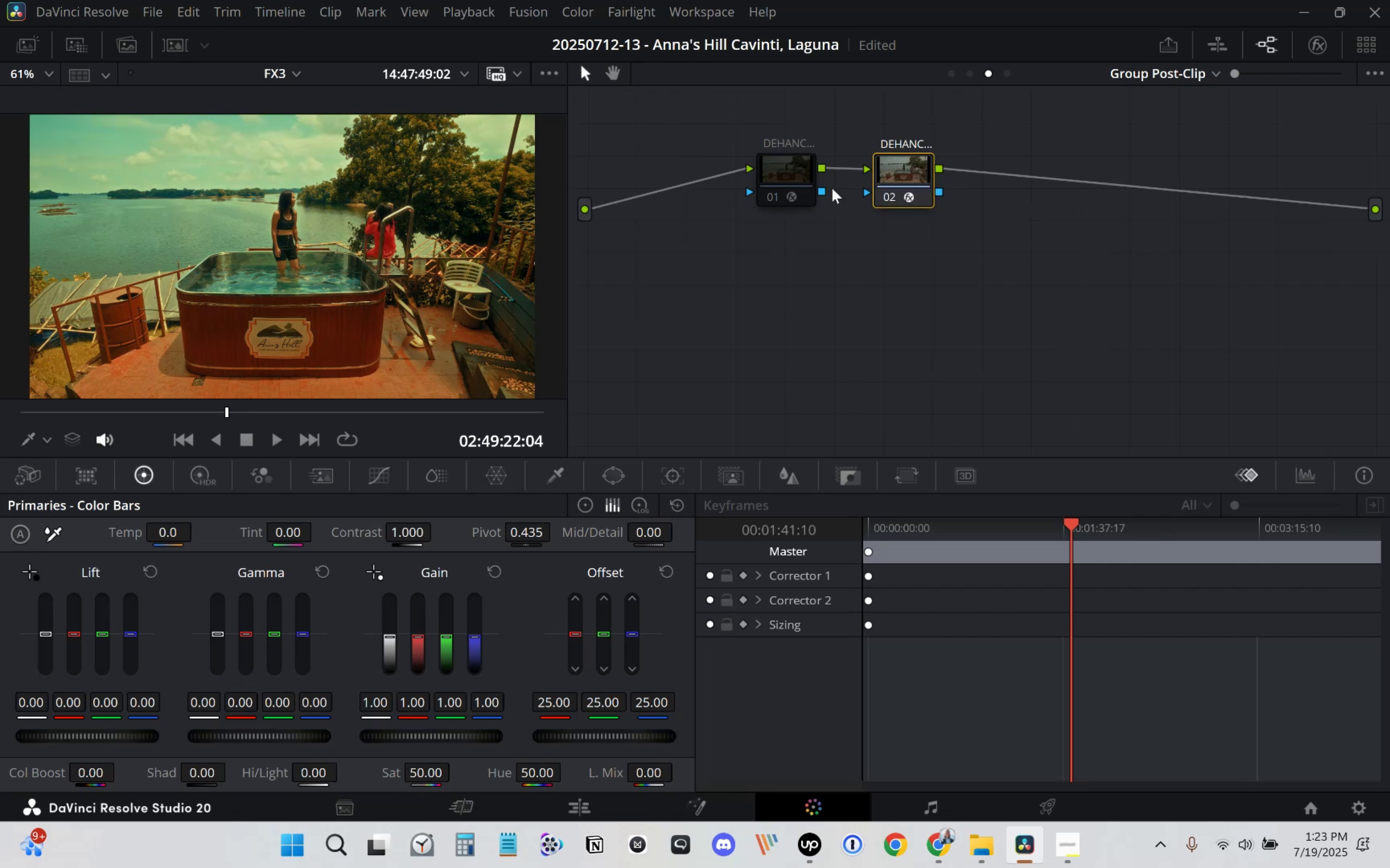 
left_click([770, 196])
 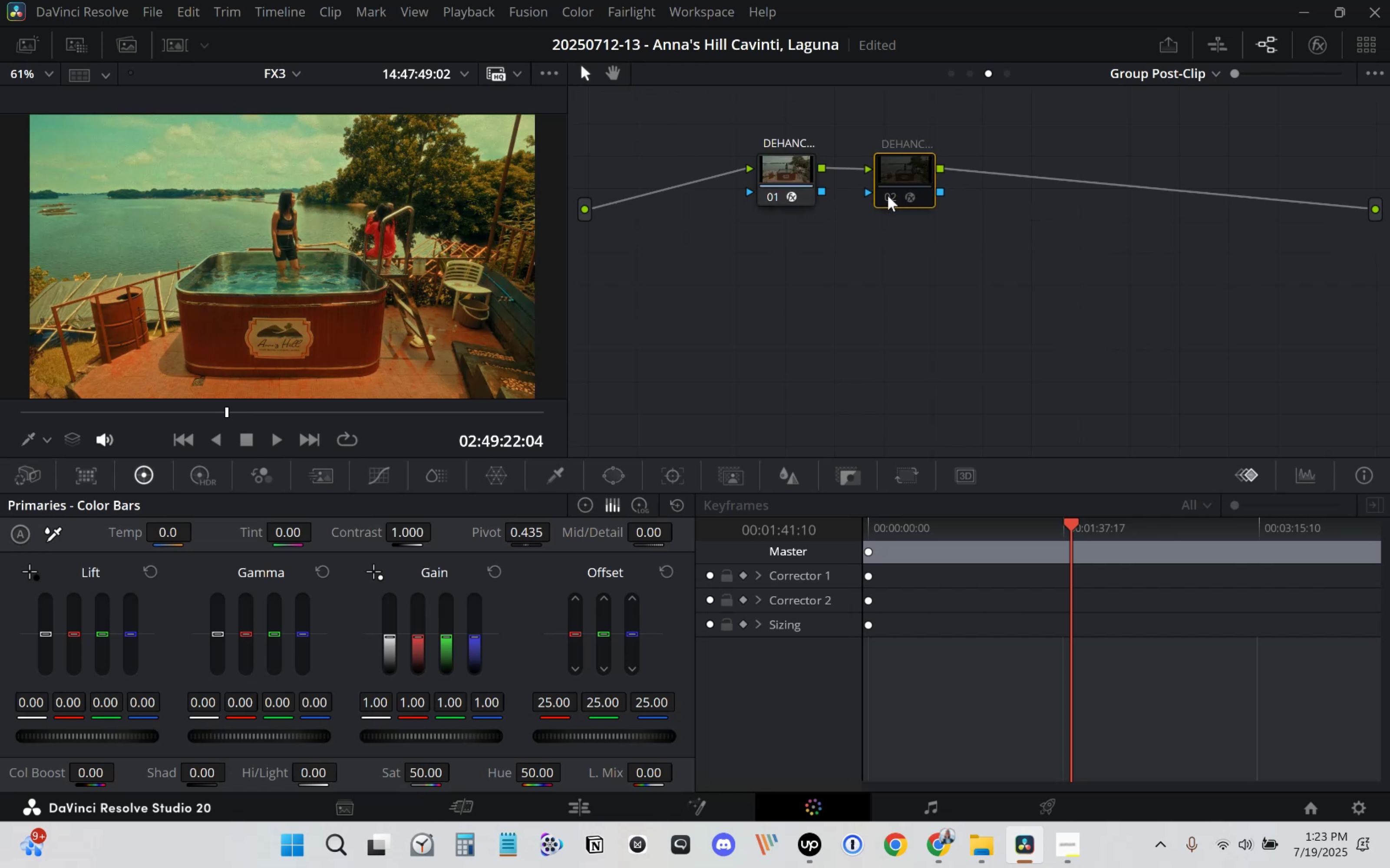 
left_click([888, 196])
 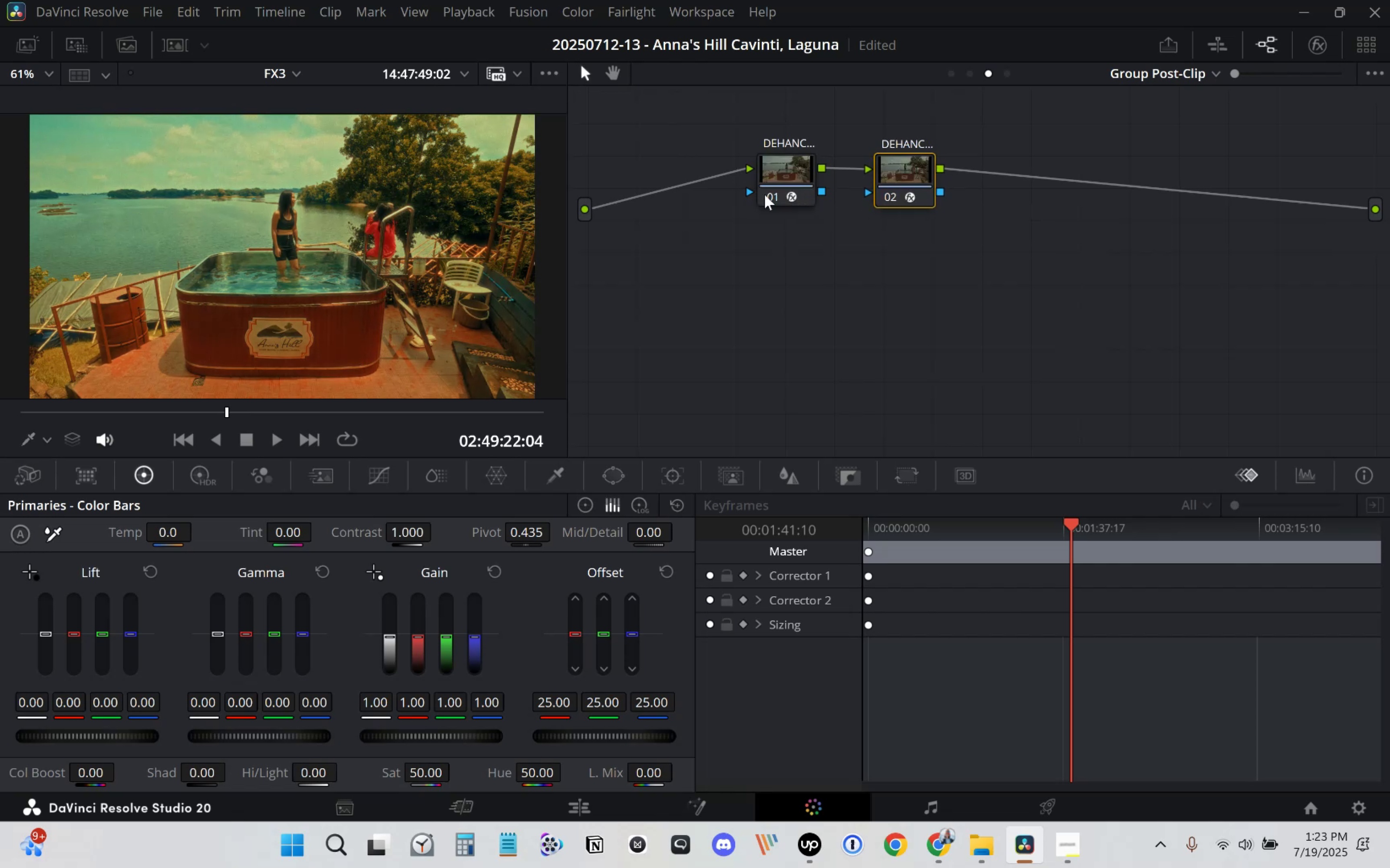 
left_click([773, 195])
 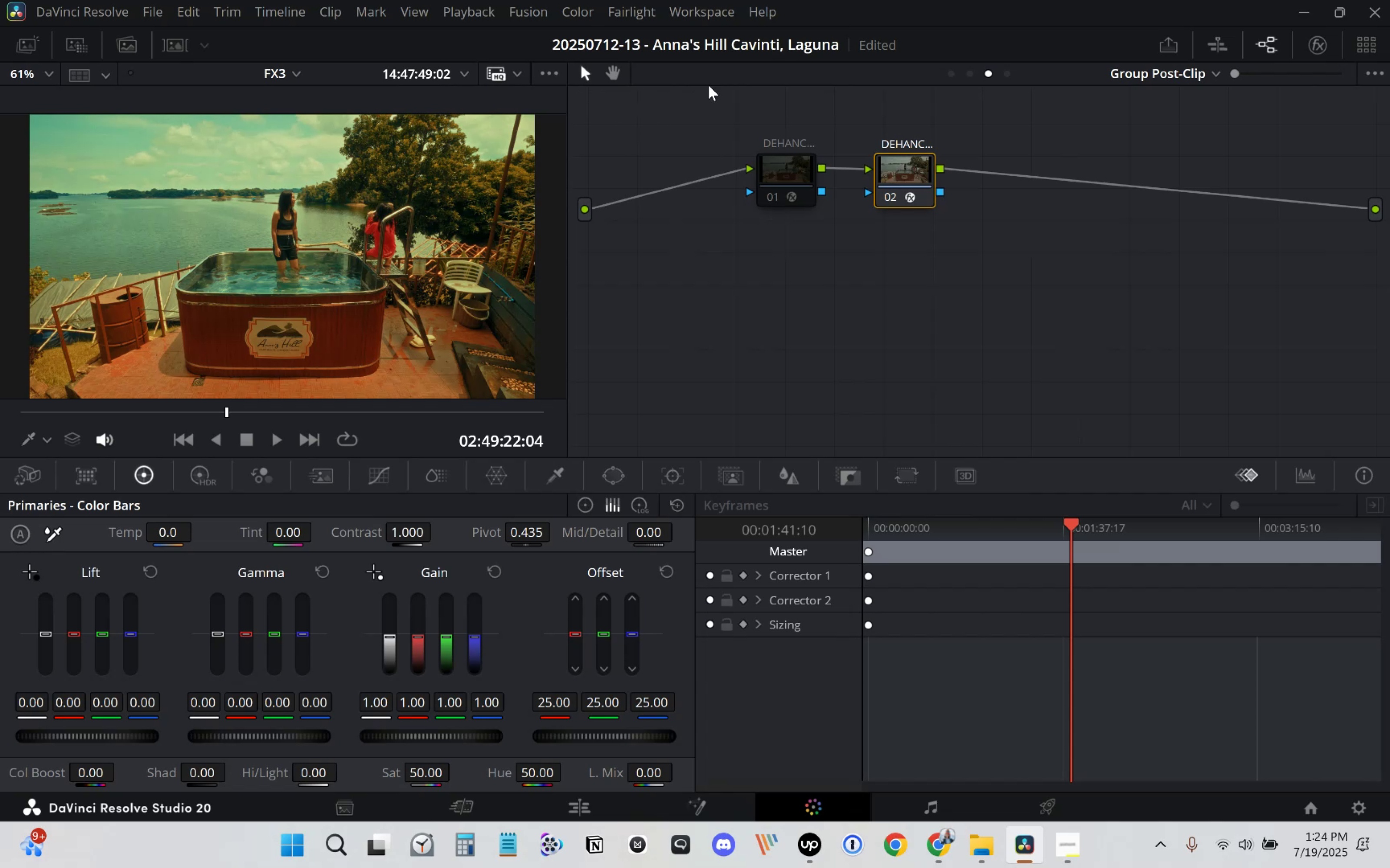 
left_click([969, 72])
 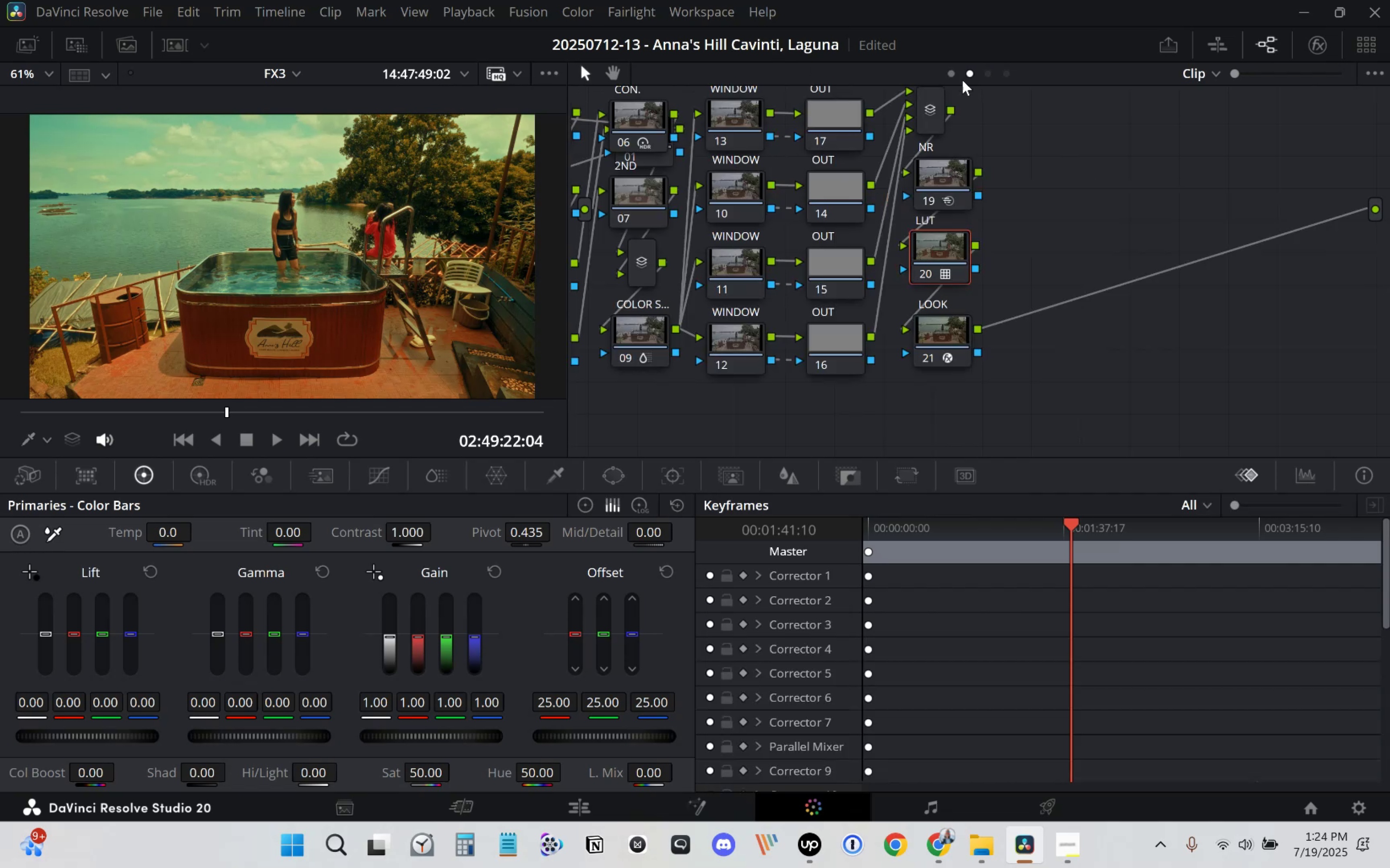 
scroll: coordinate [1092, 252], scroll_direction: up, amount: 10.0
 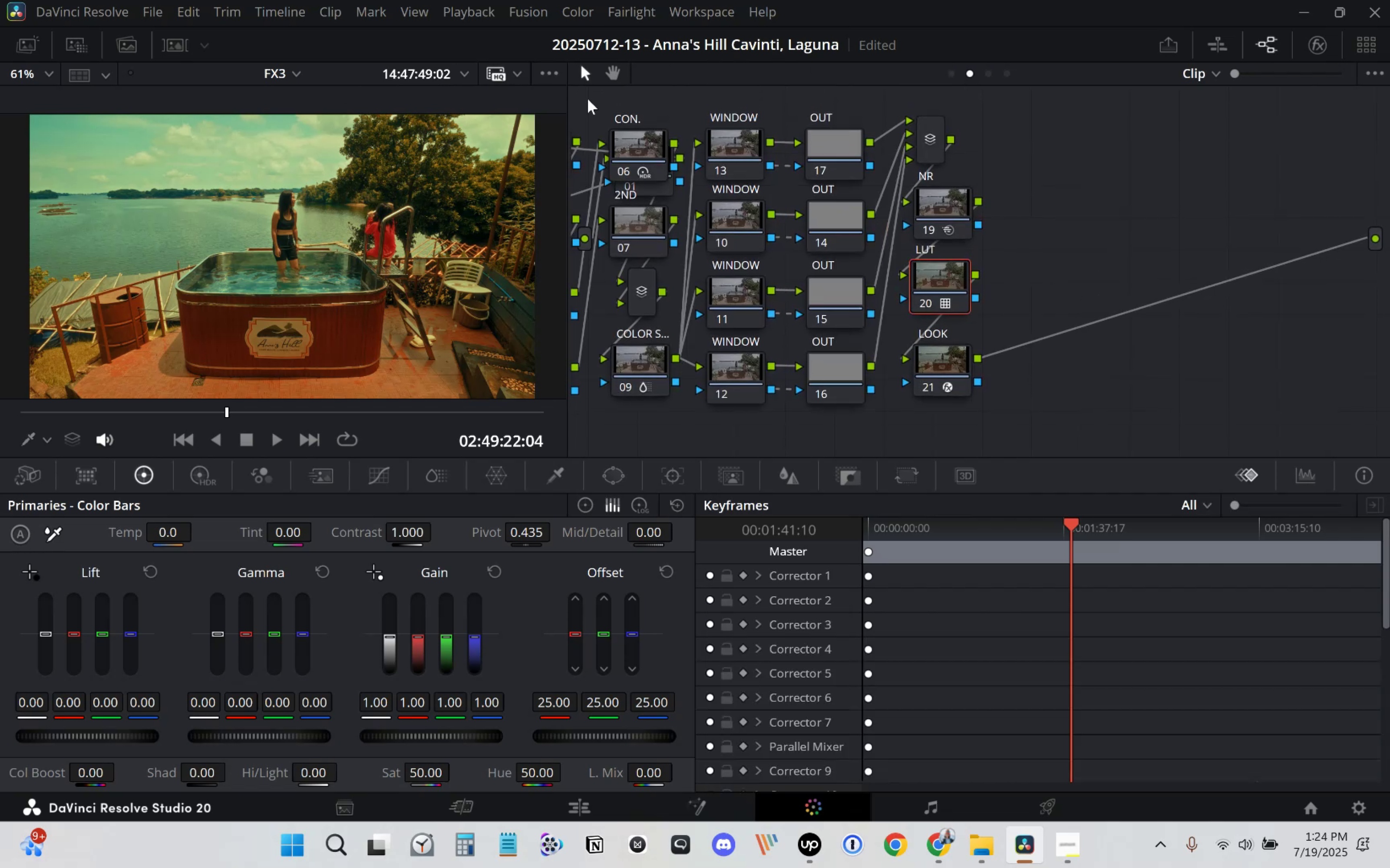 
left_click([571, 802])
 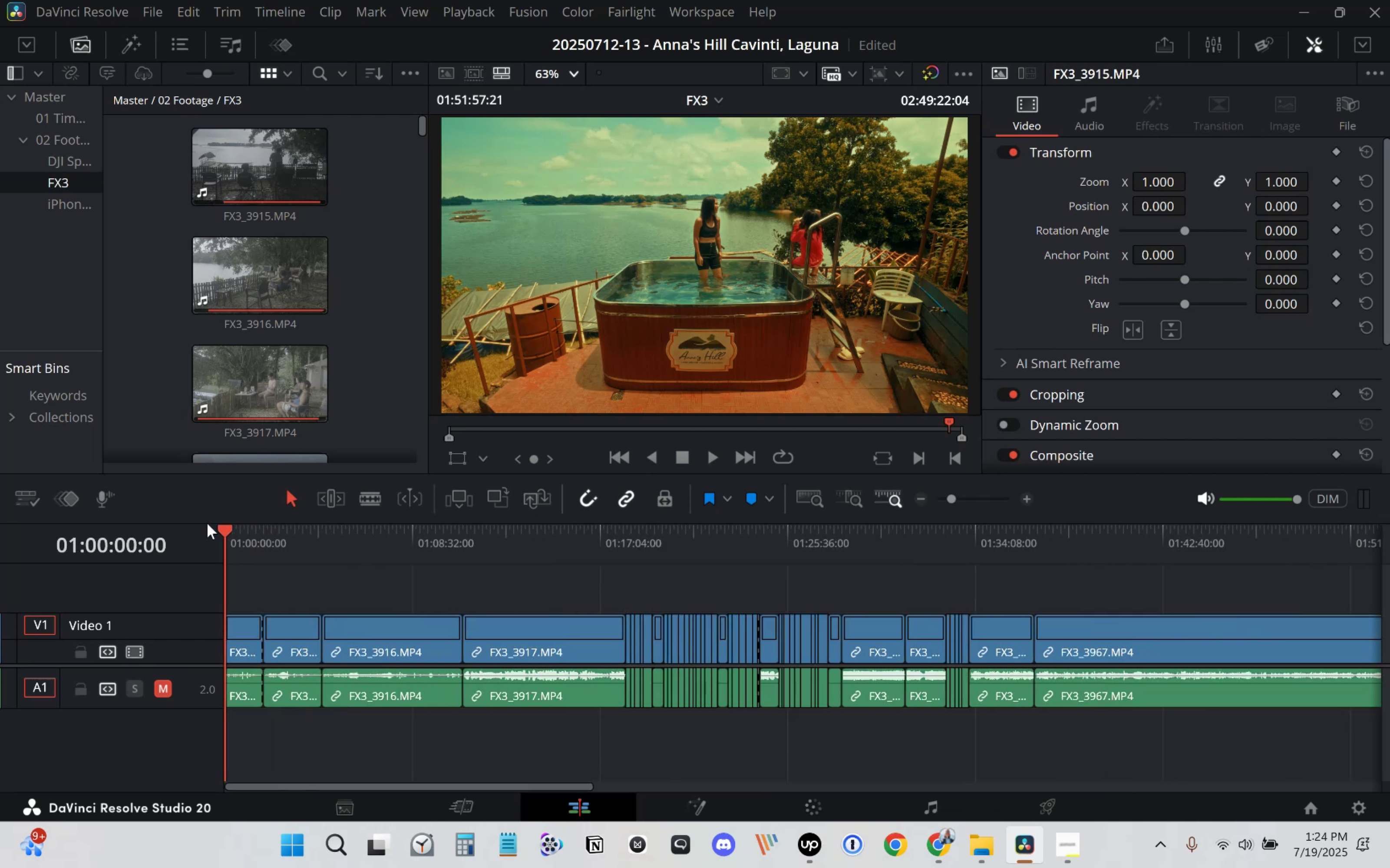 
wait(7.34)
 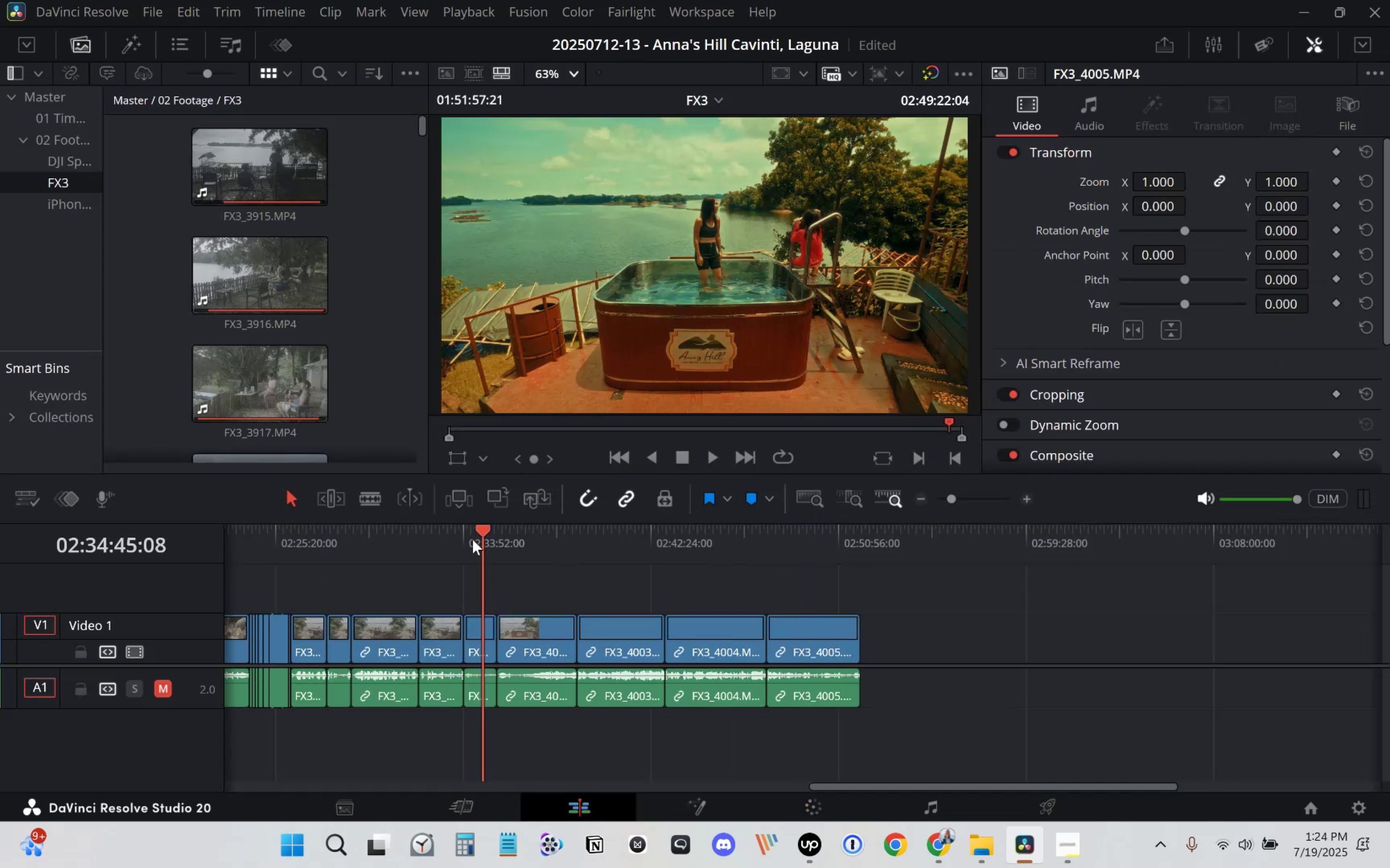 
key(Control+S)
 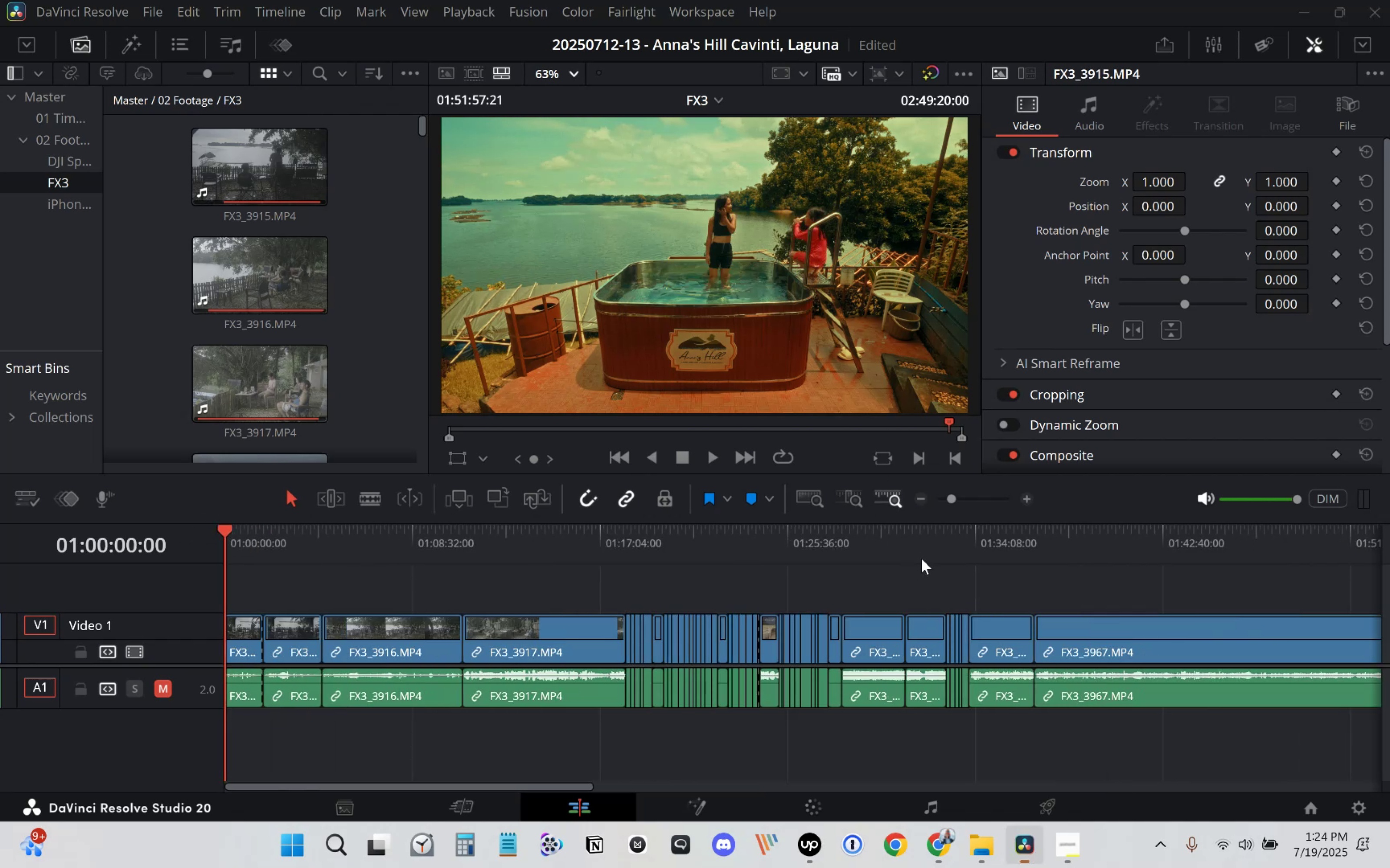 
key(Control+S)
 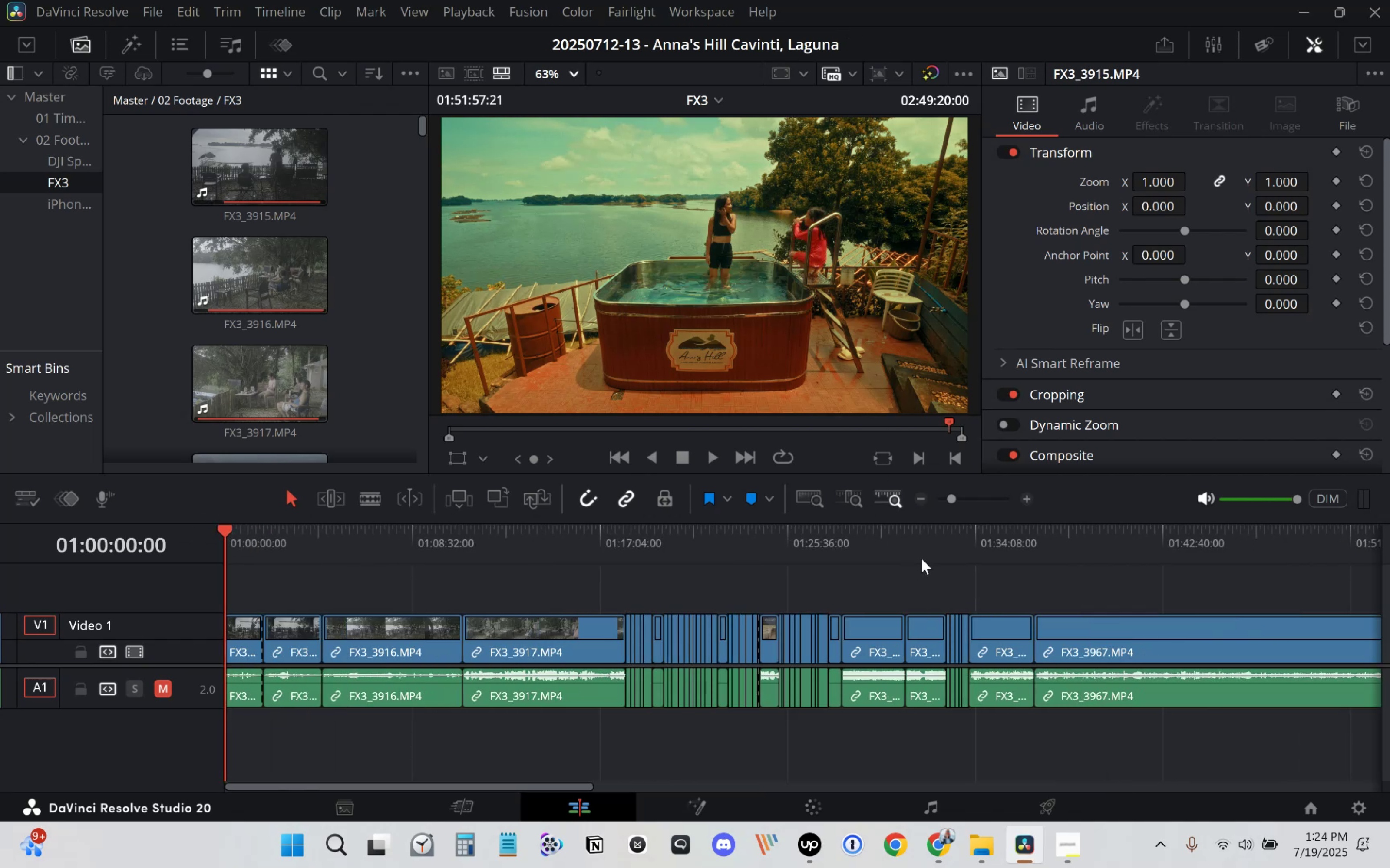 
key(Control+ControlLeft)
 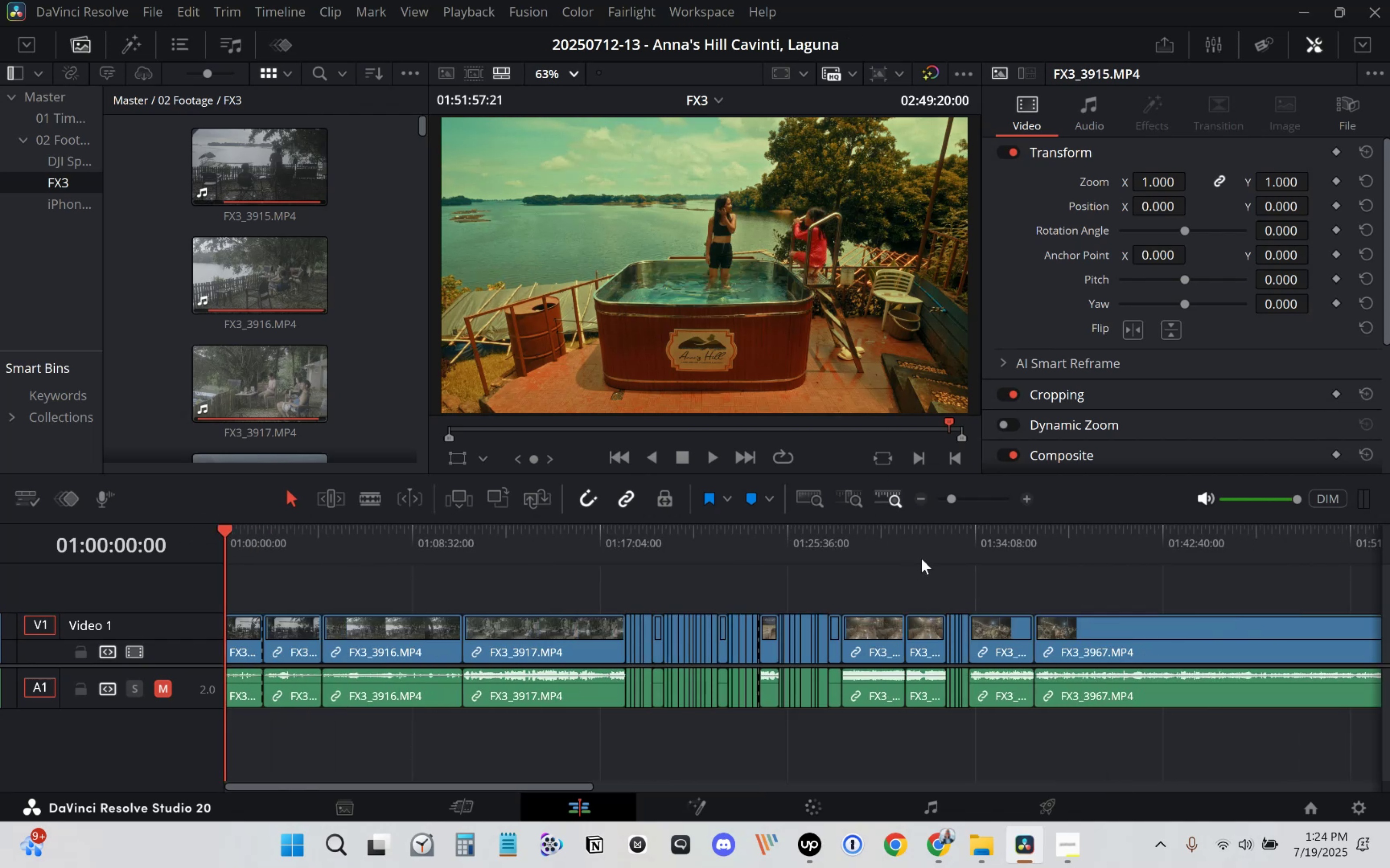 
key(Control+S)
 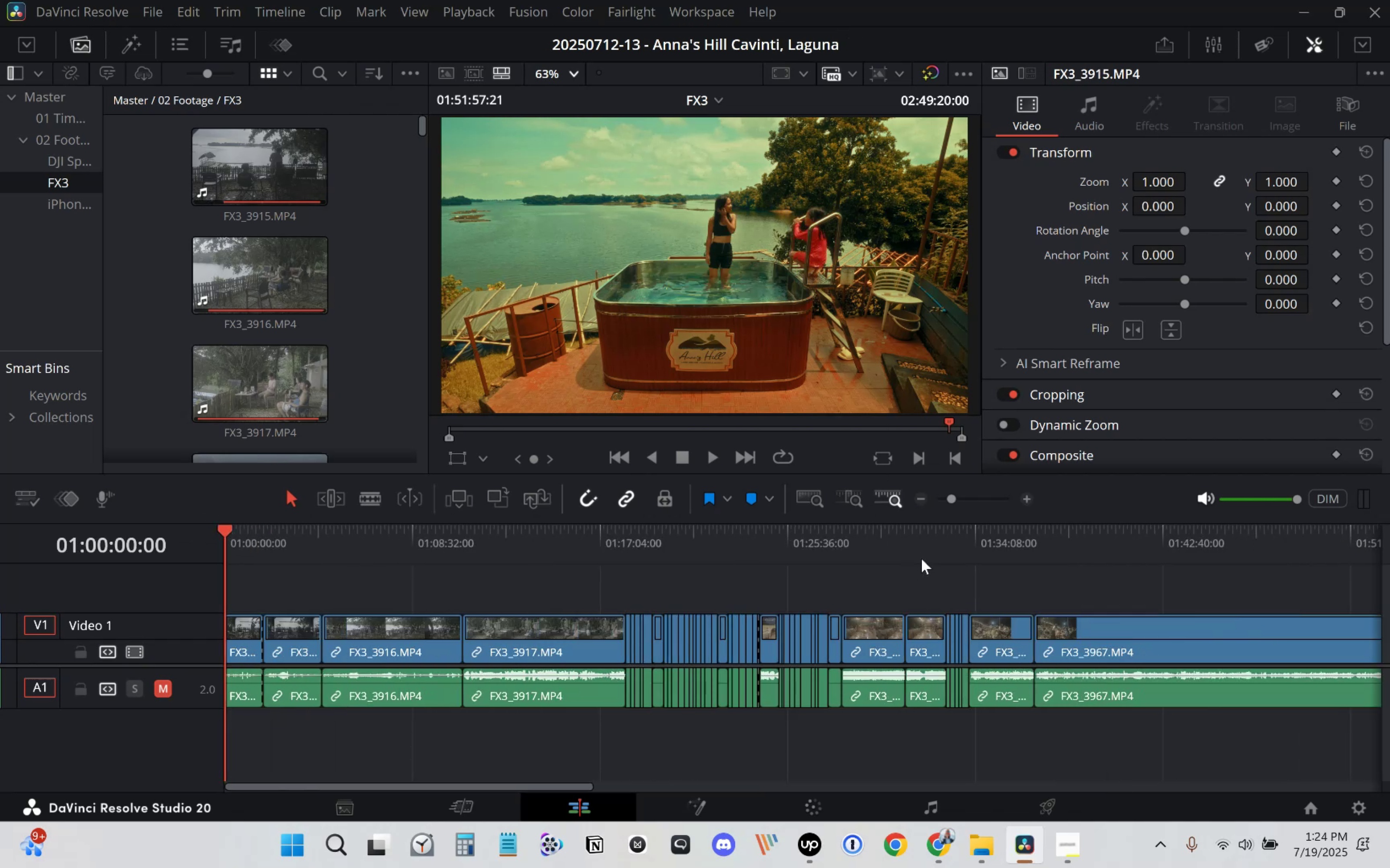 
key(Control+ControlLeft)
 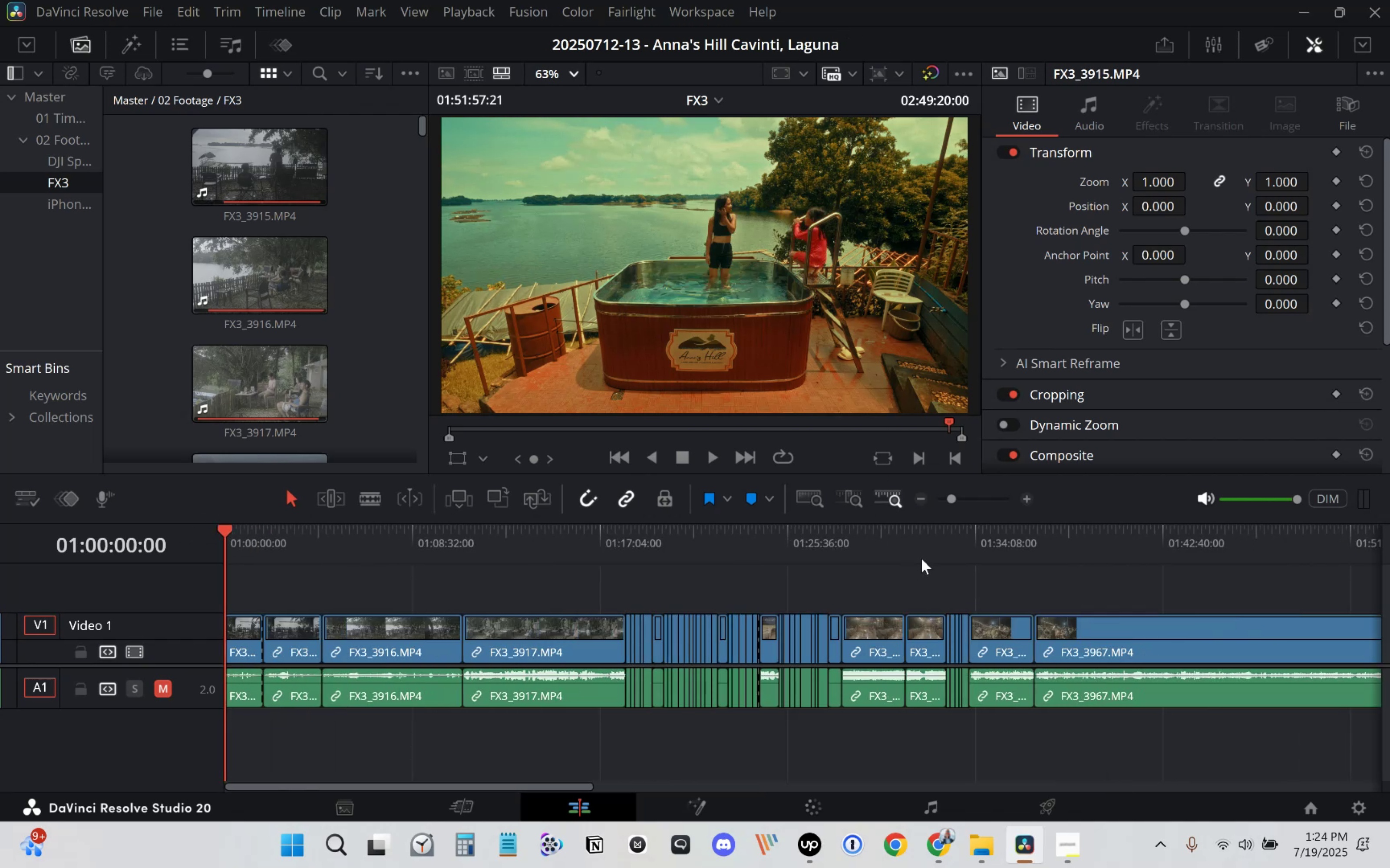 
key(Control+S)
 